 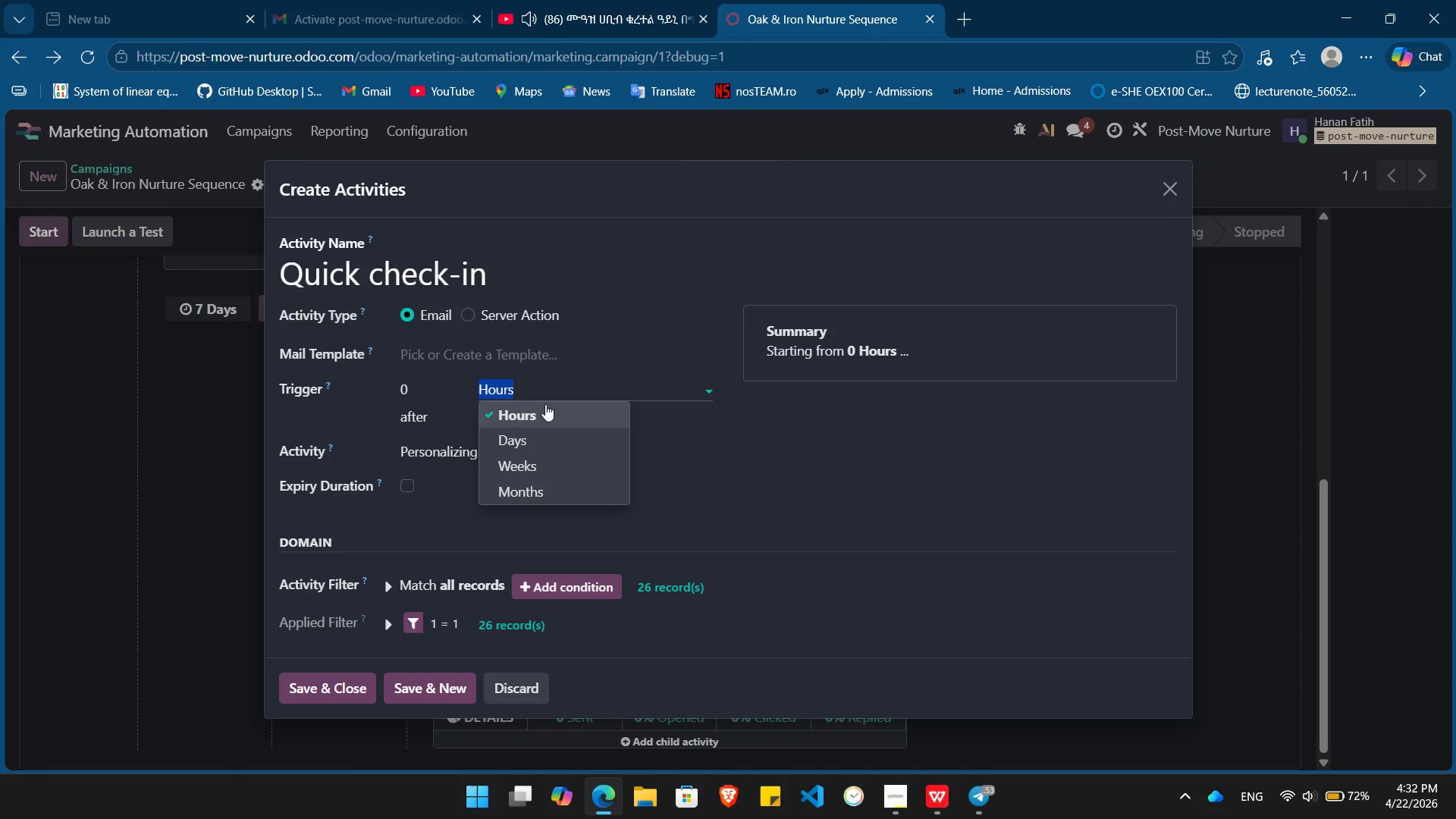 
left_click([540, 448])
 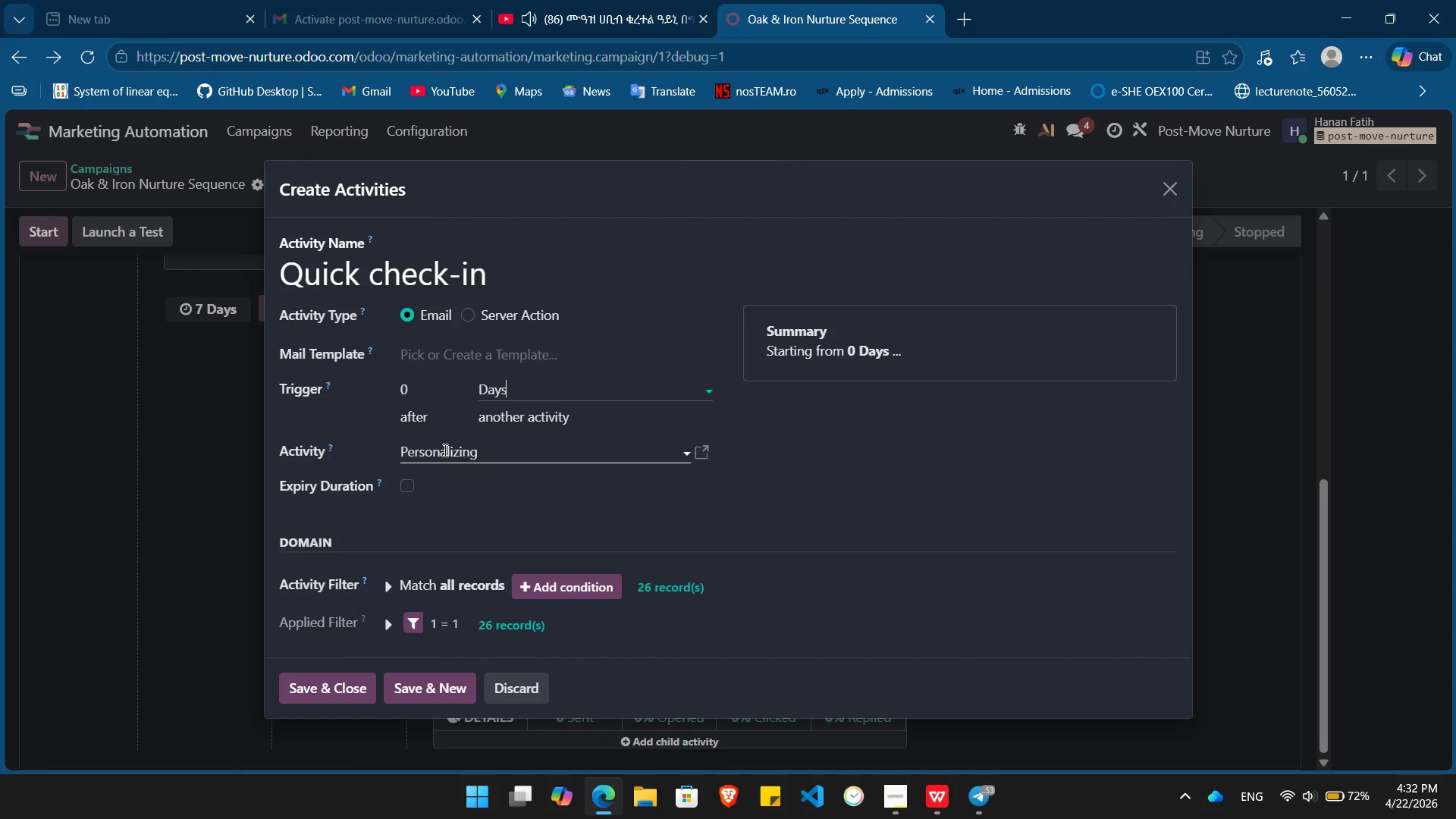 
left_click([427, 391])
 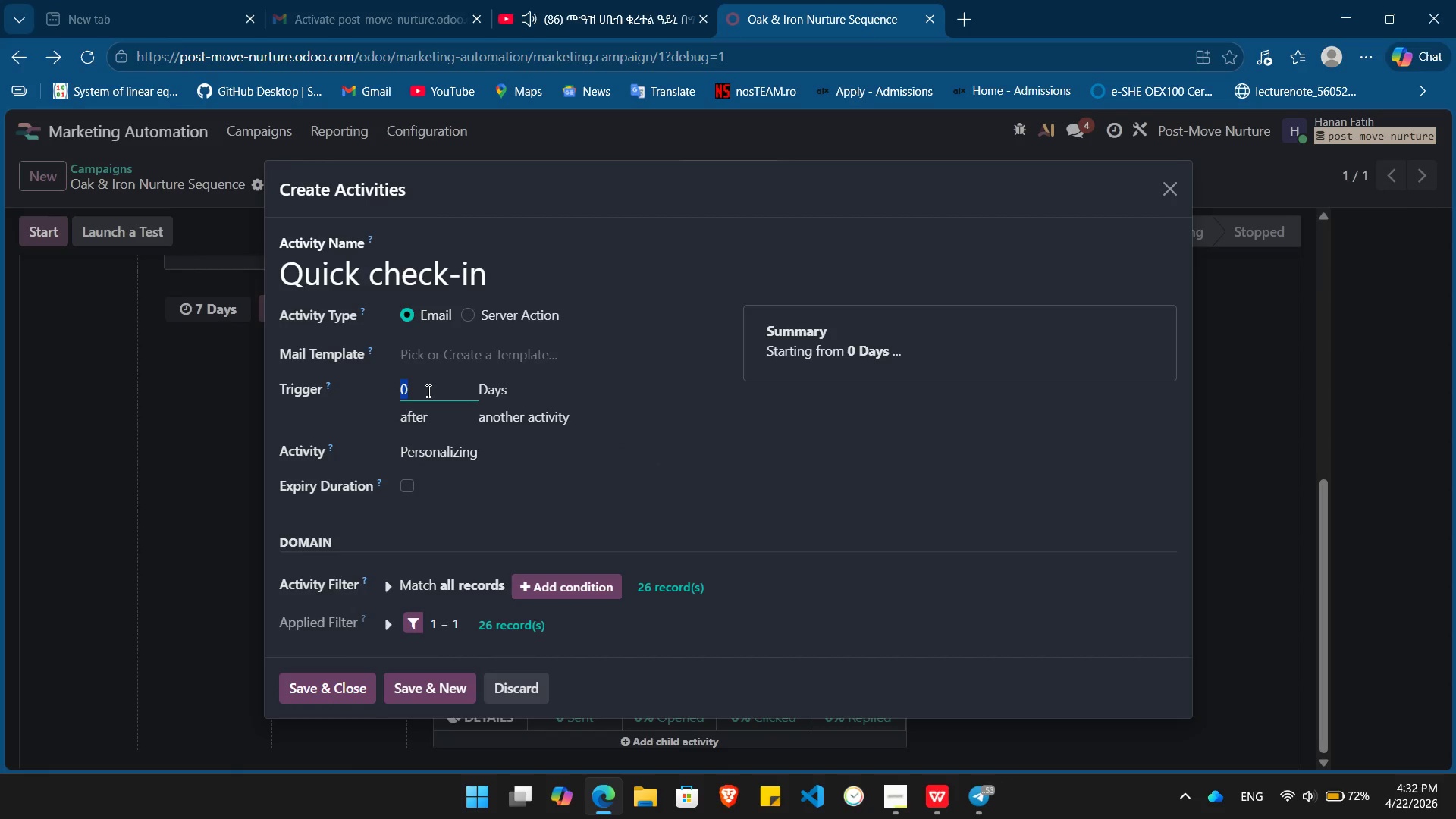 
key(Numpad1)
 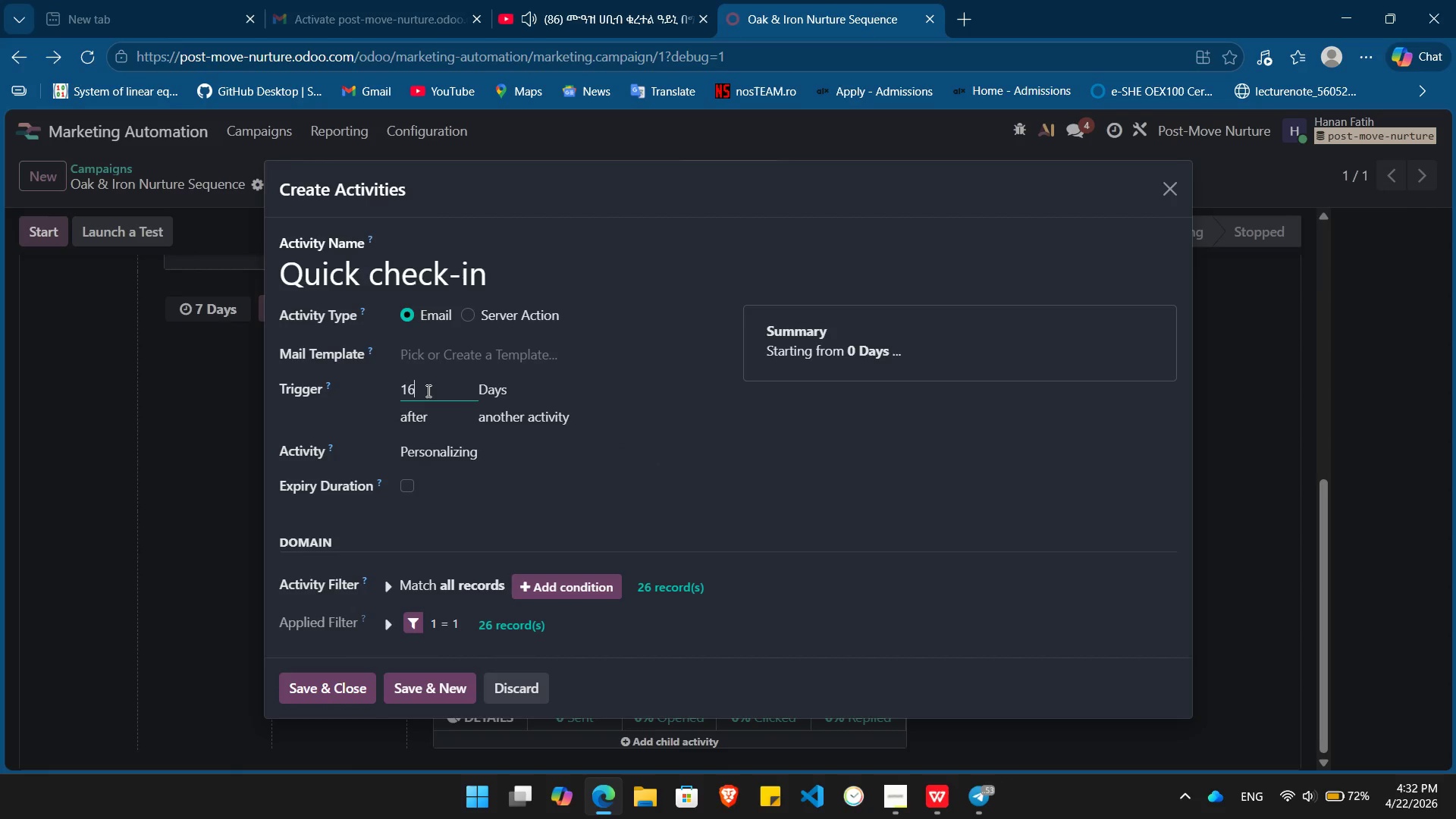 
key(Numpad6)
 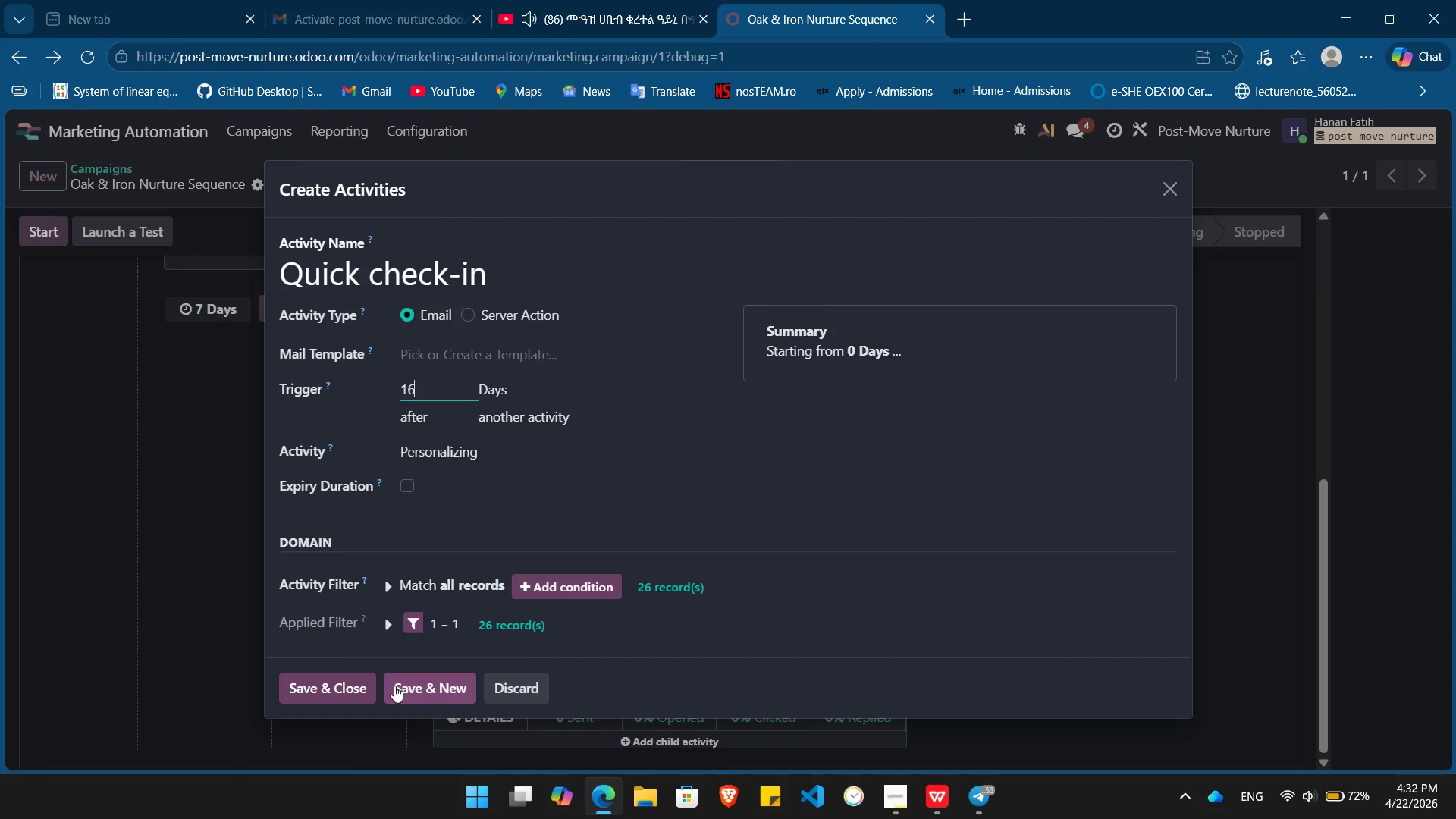 
wait(5.42)
 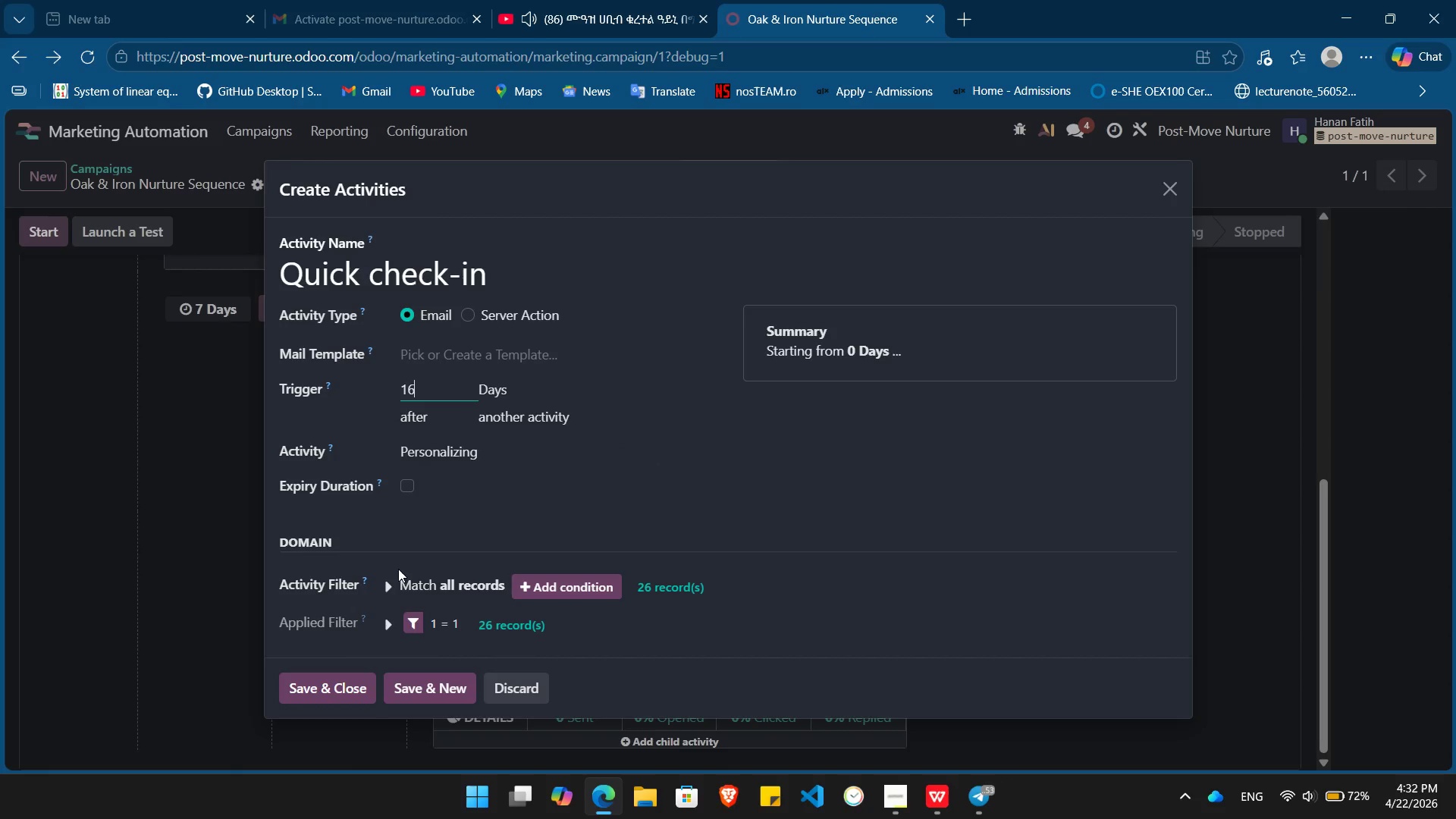 
left_click([546, 351])
 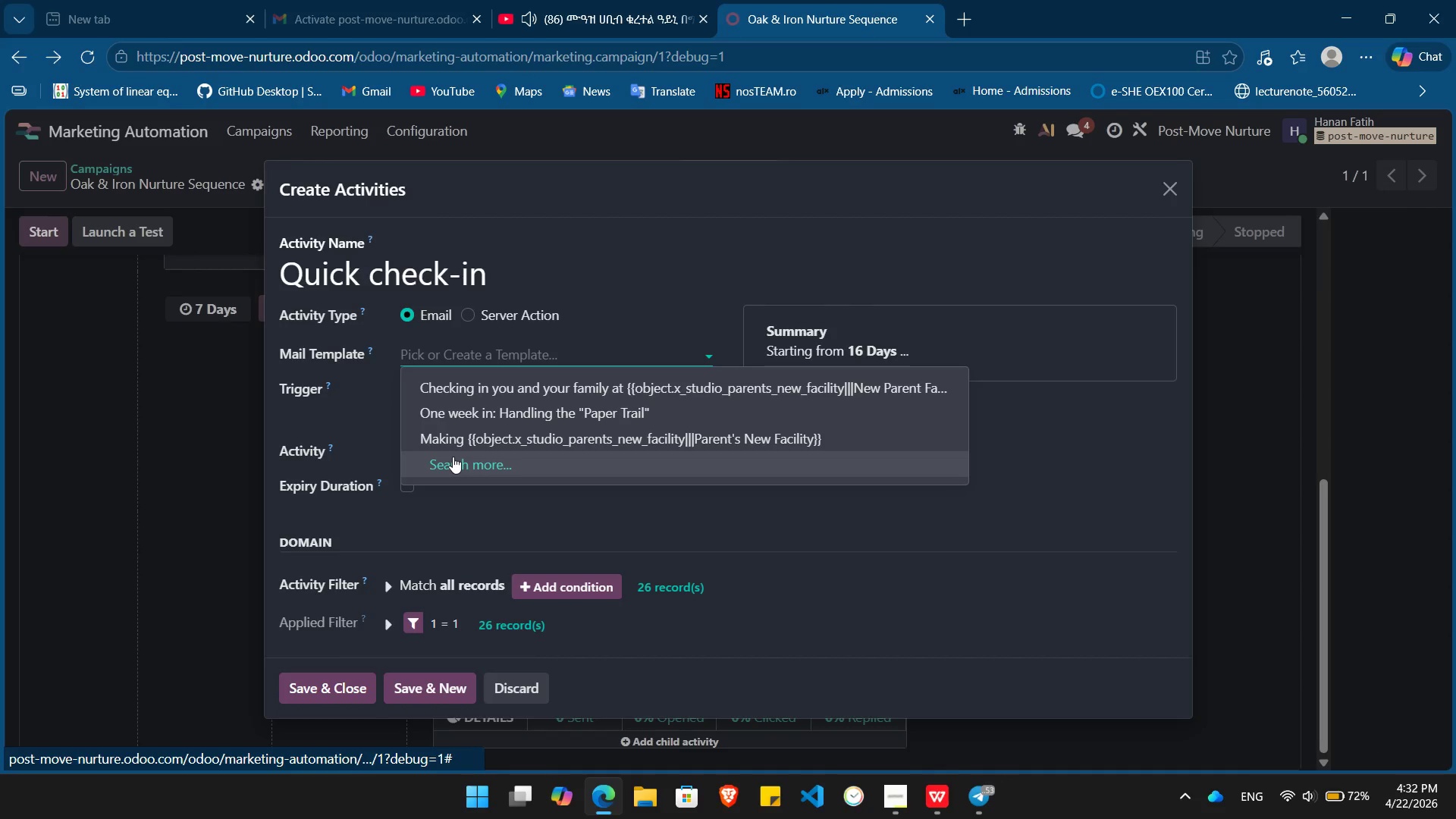 
left_click([453, 457])
 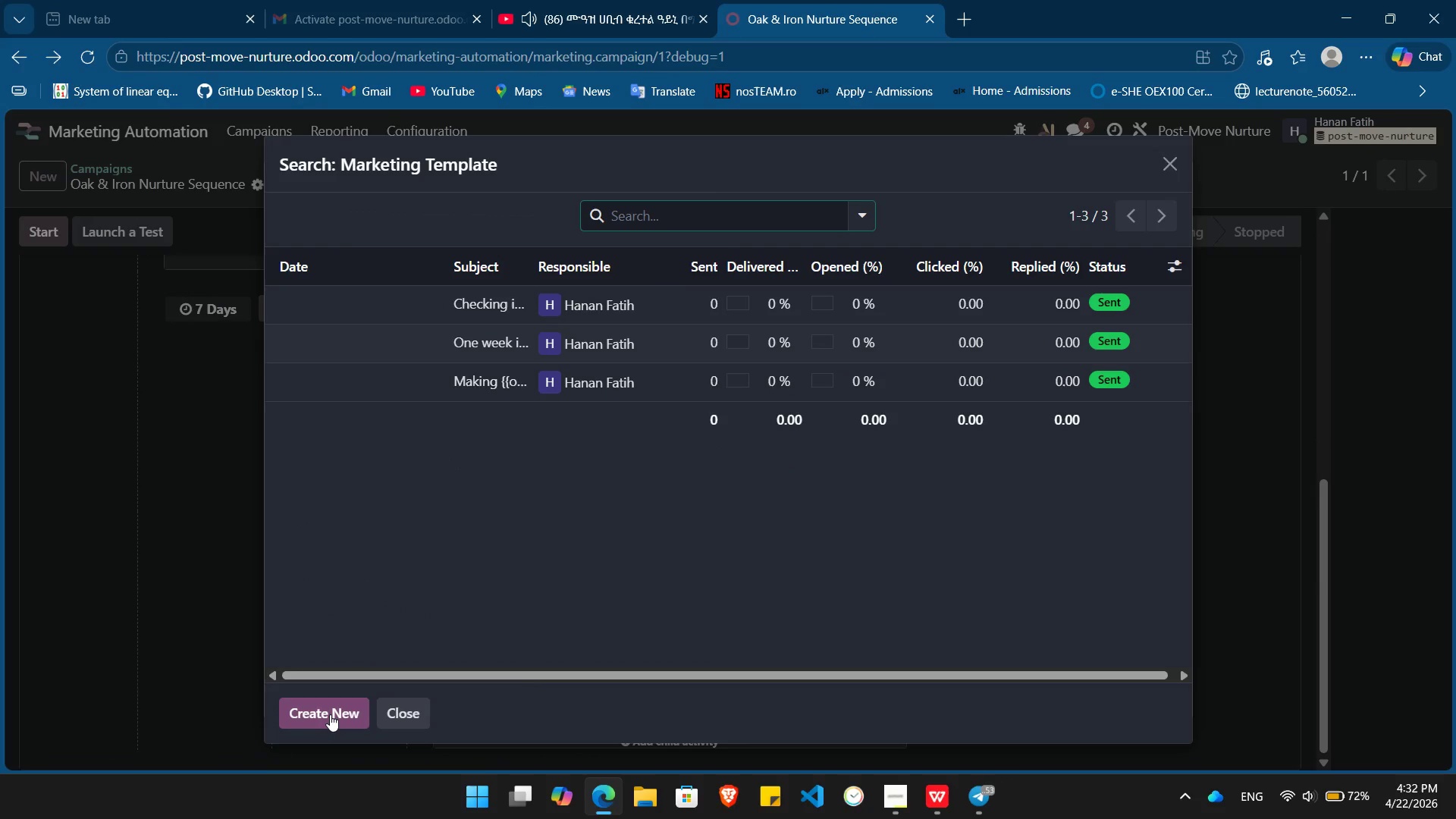 
left_click([330, 714])
 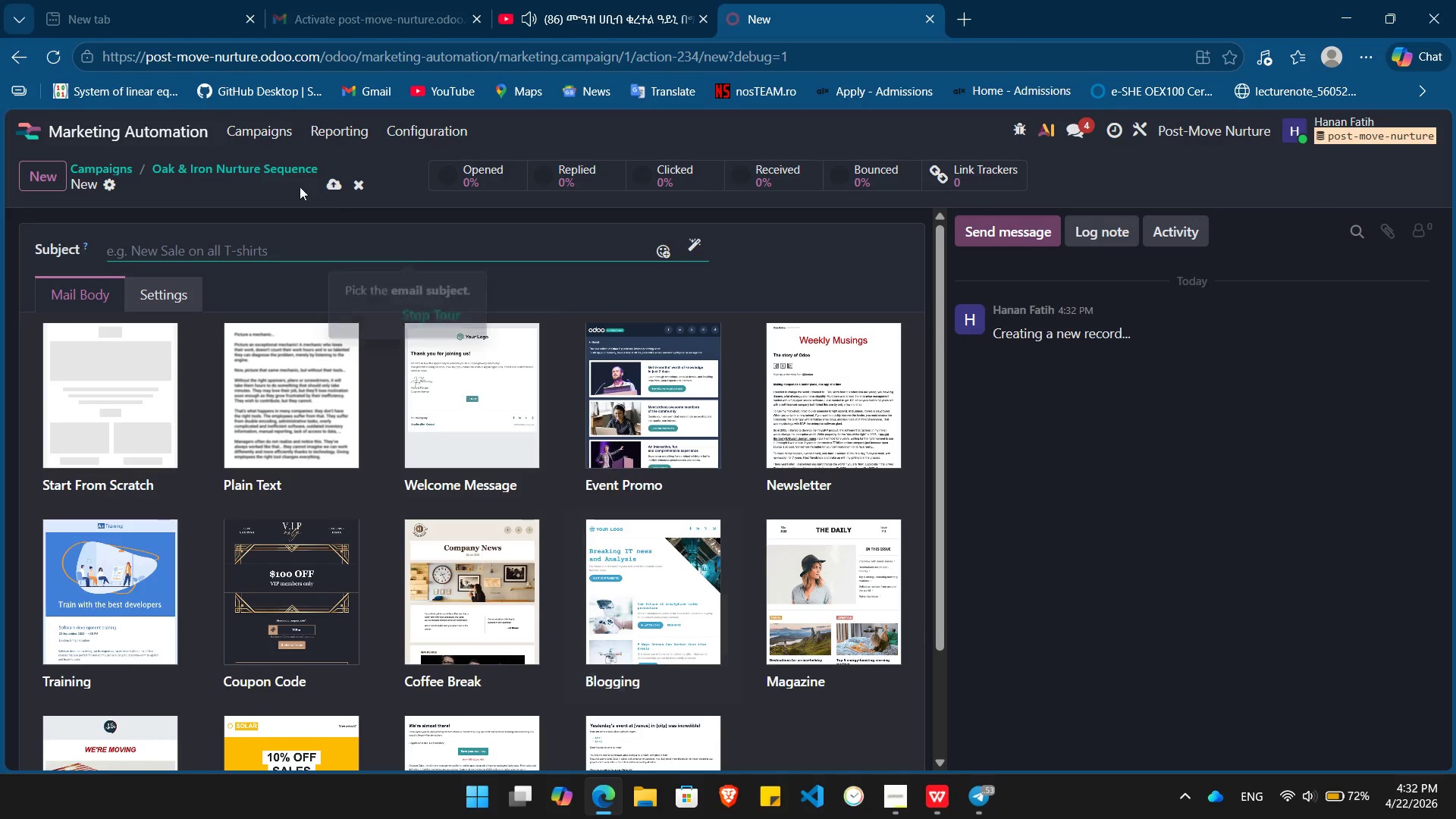 
mouse_move([467, 332])
 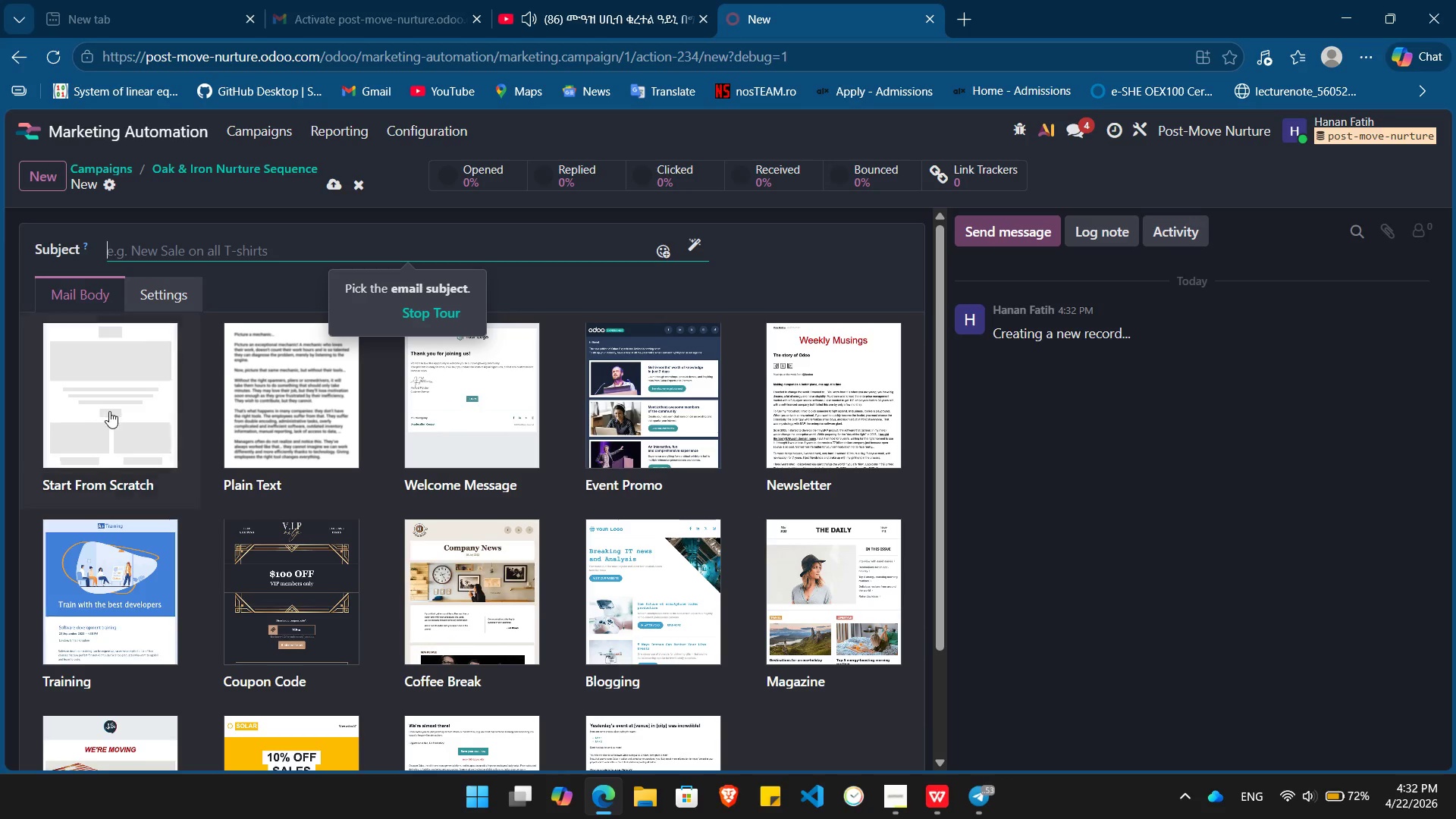 
left_click([109, 411])
 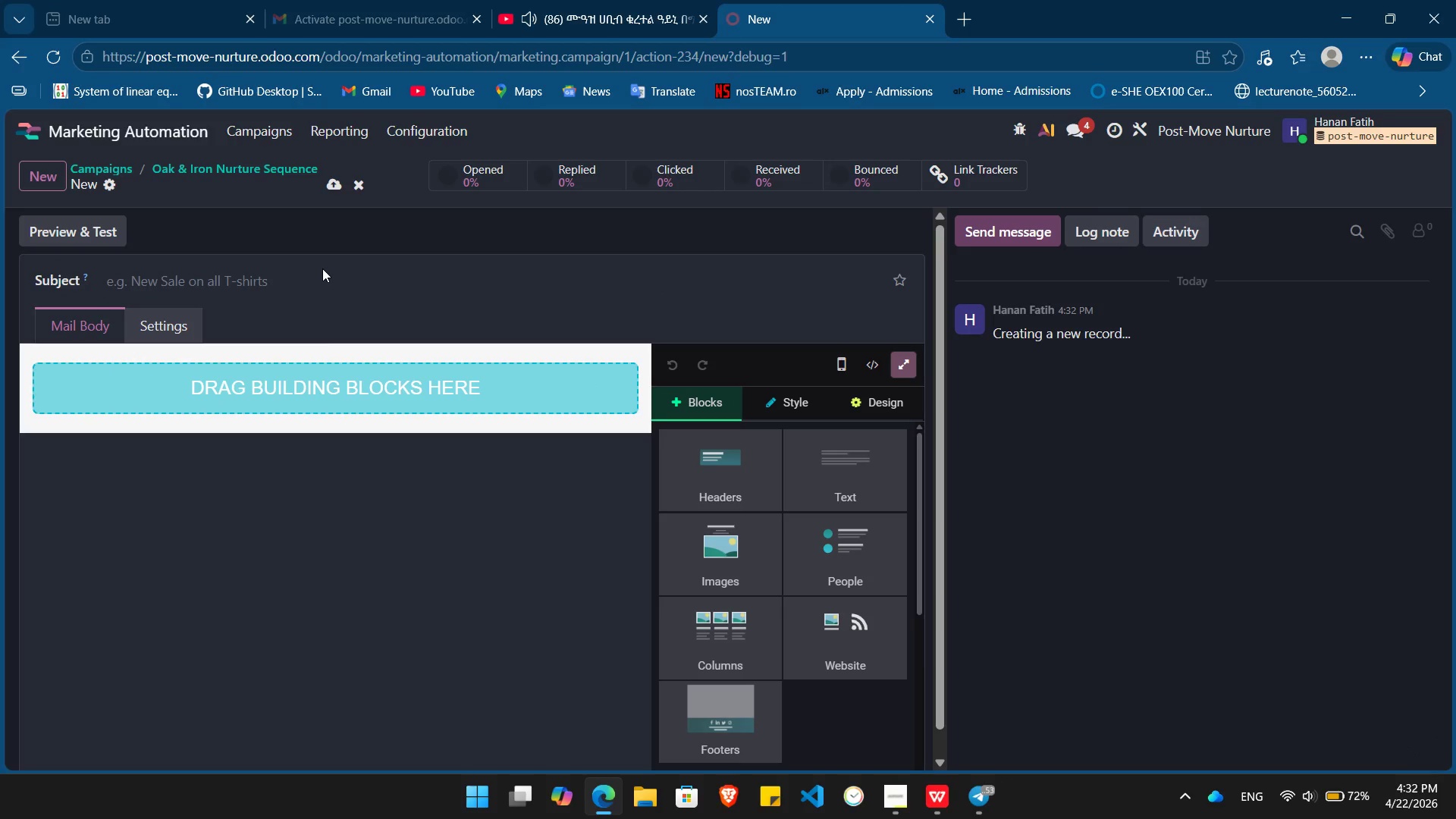 
left_click([312, 281])
 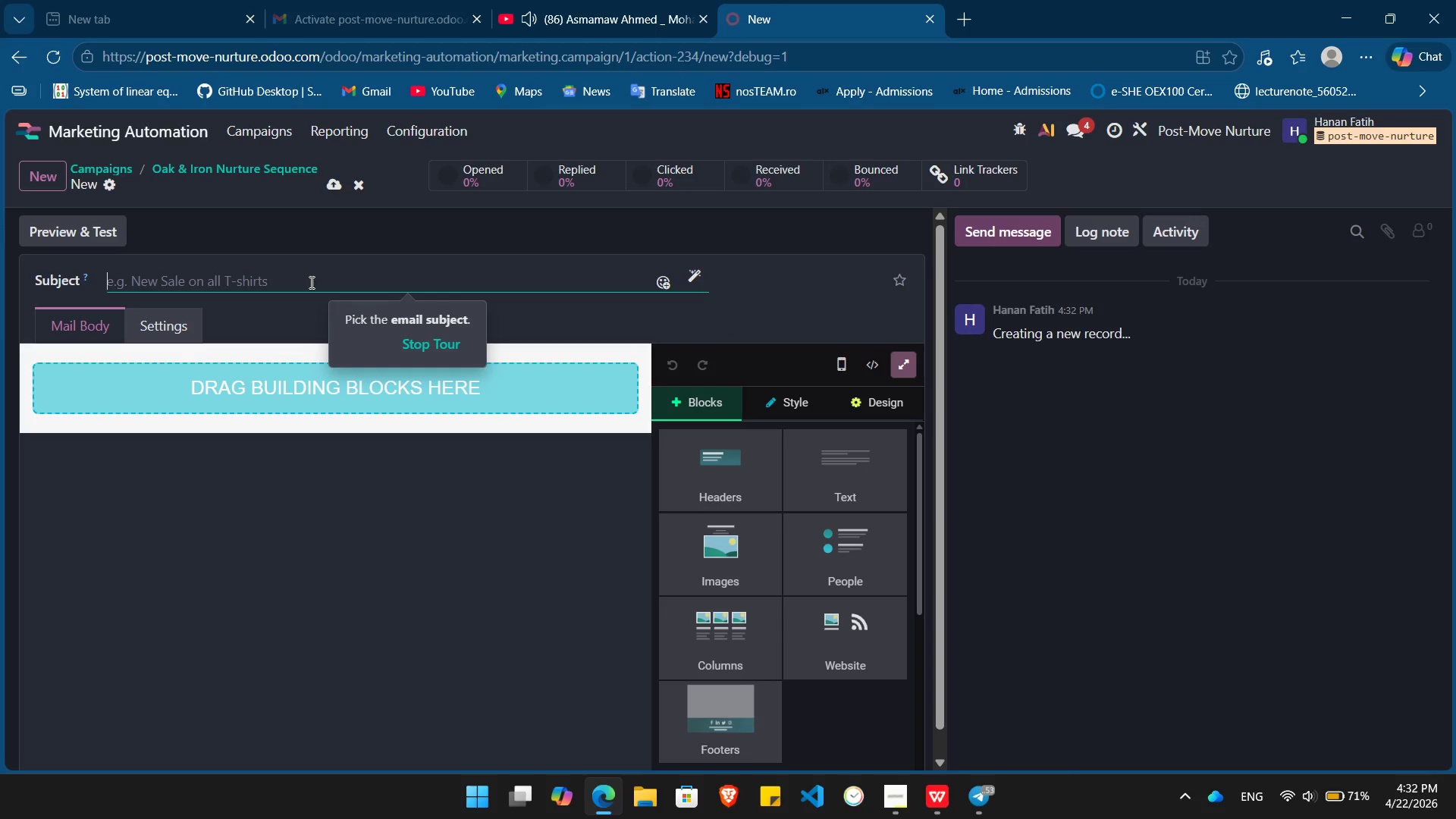 
wait(30.64)
 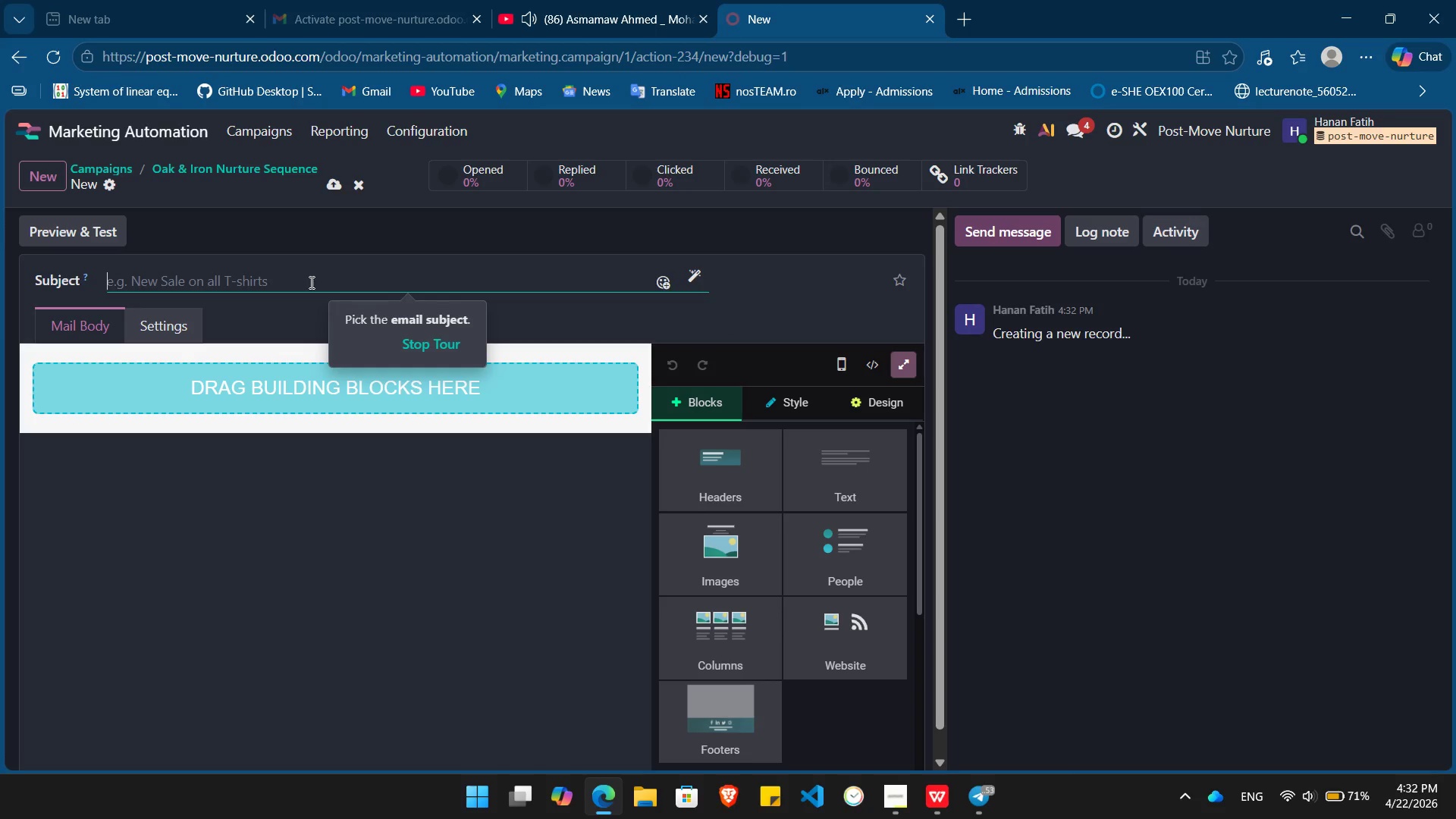 
type(30 Days In: How is everything at )
 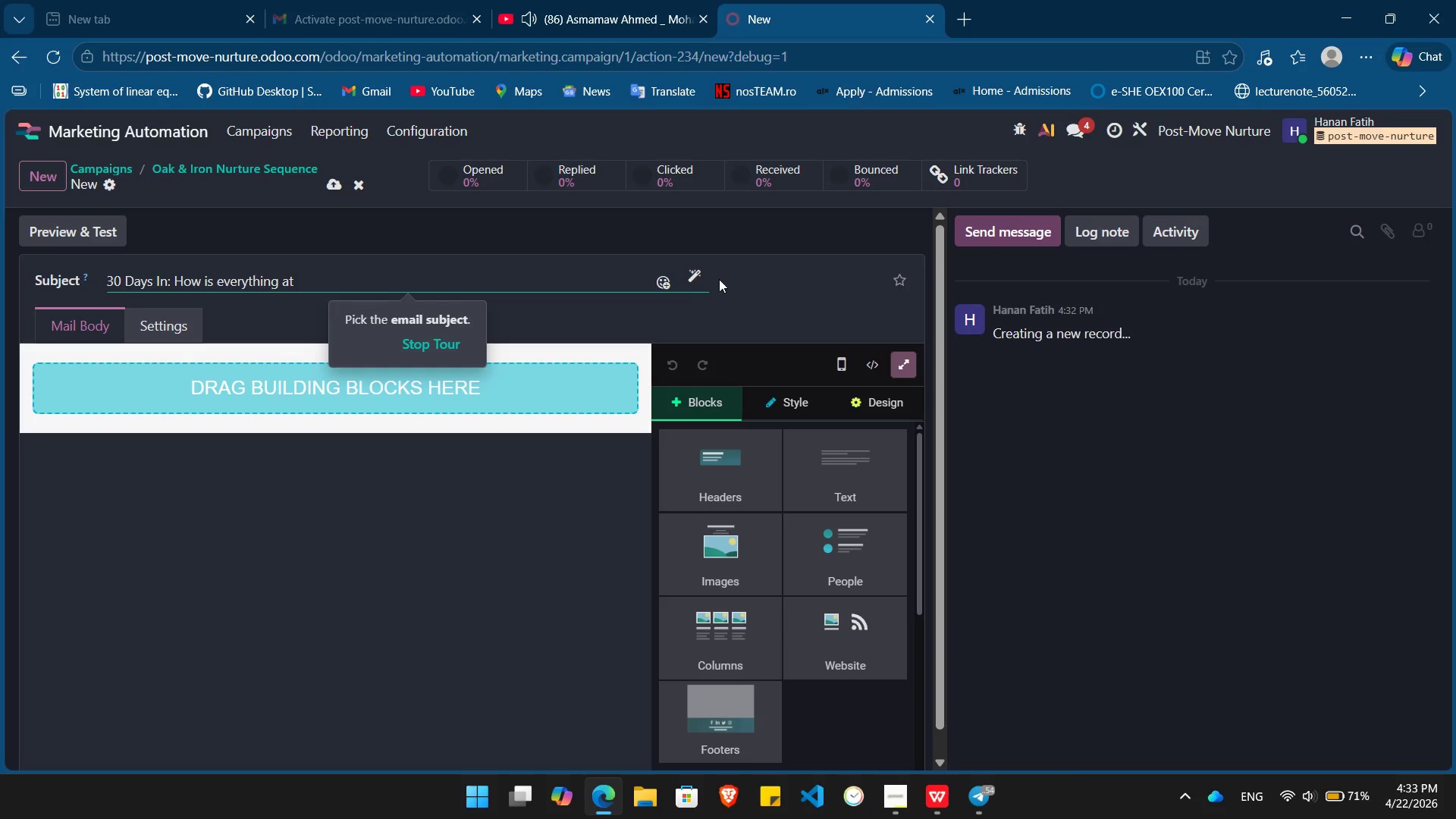 
left_click([701, 278])
 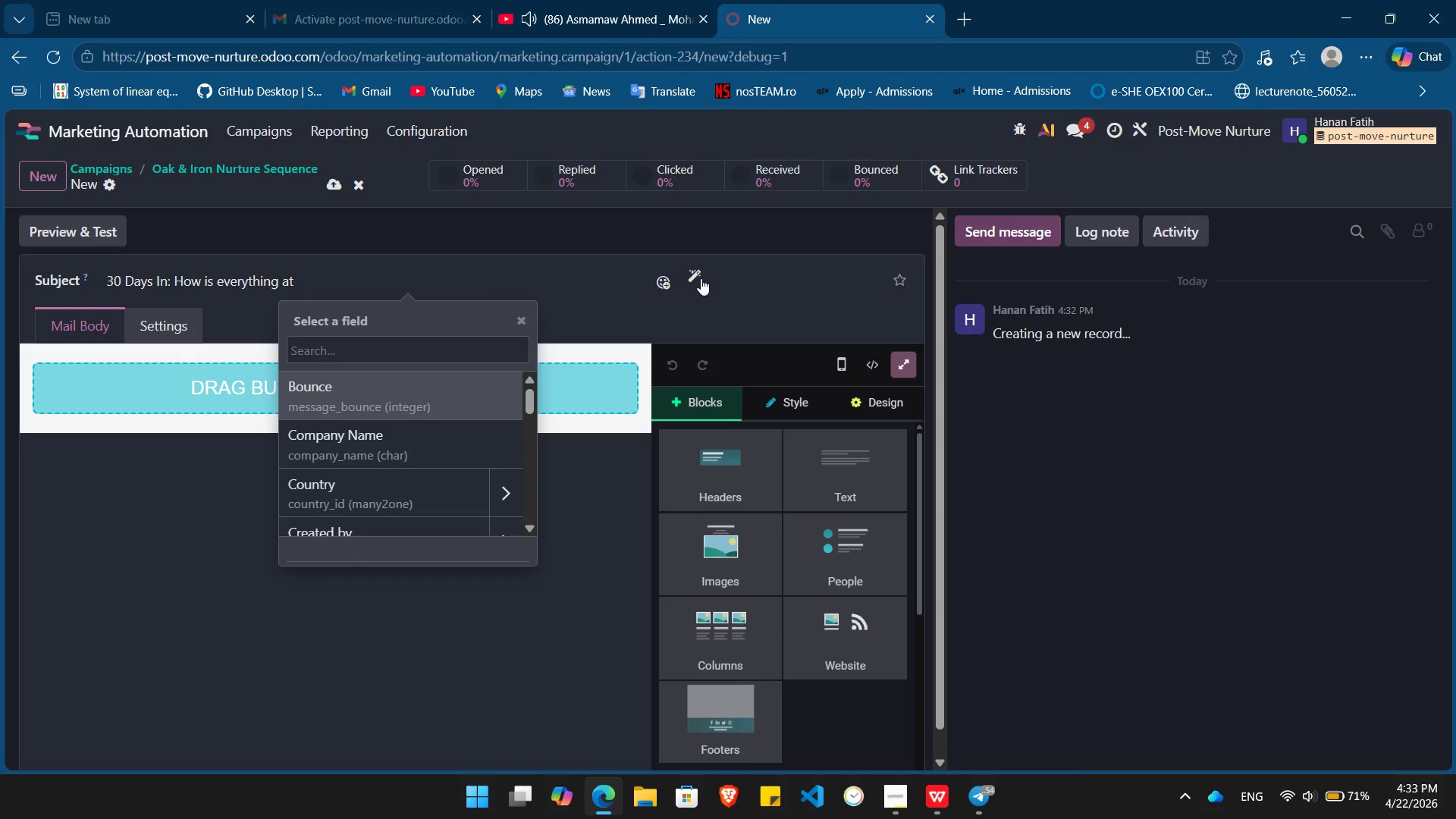 
type(pare)
 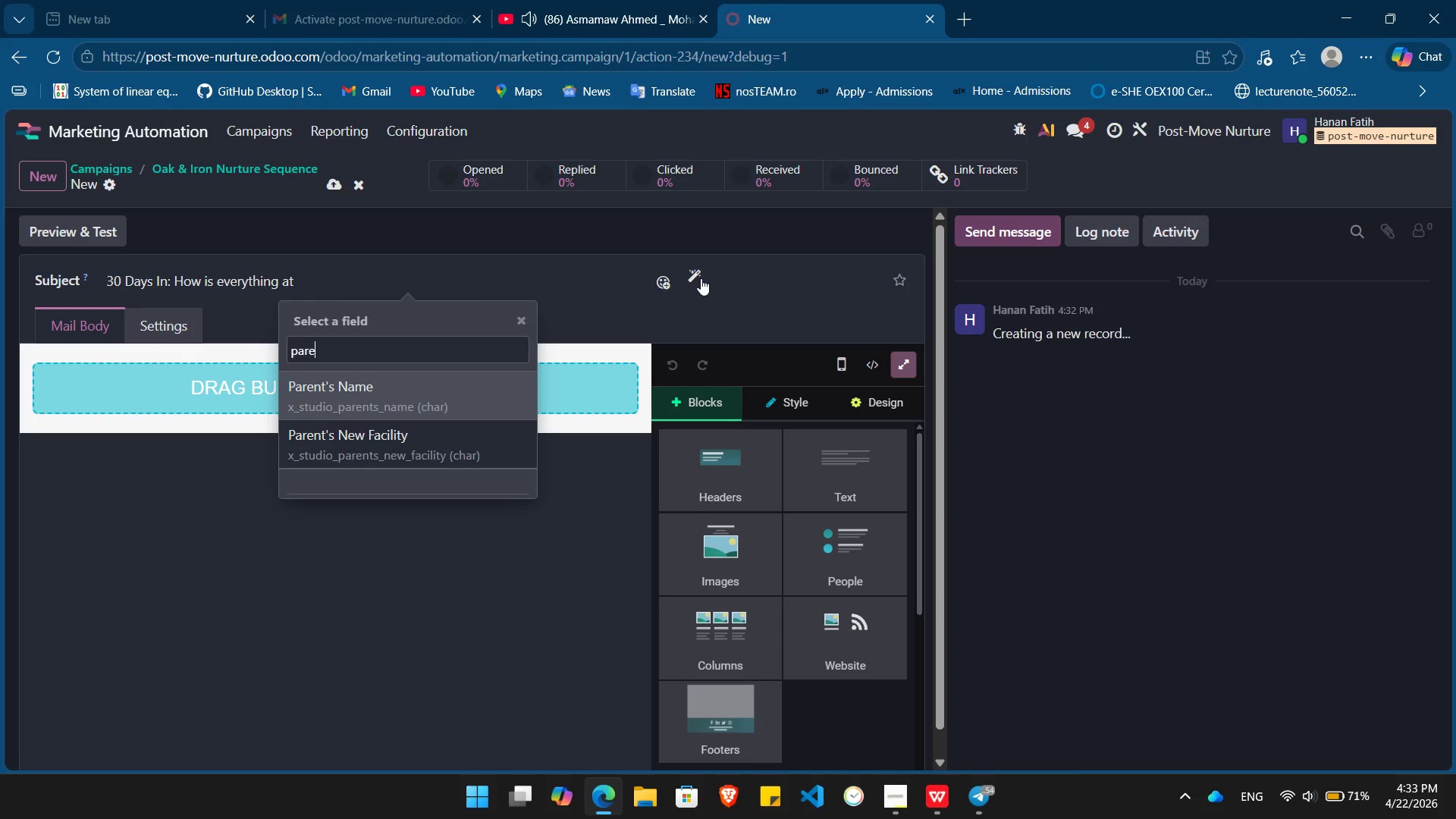 
key(ArrowDown)
 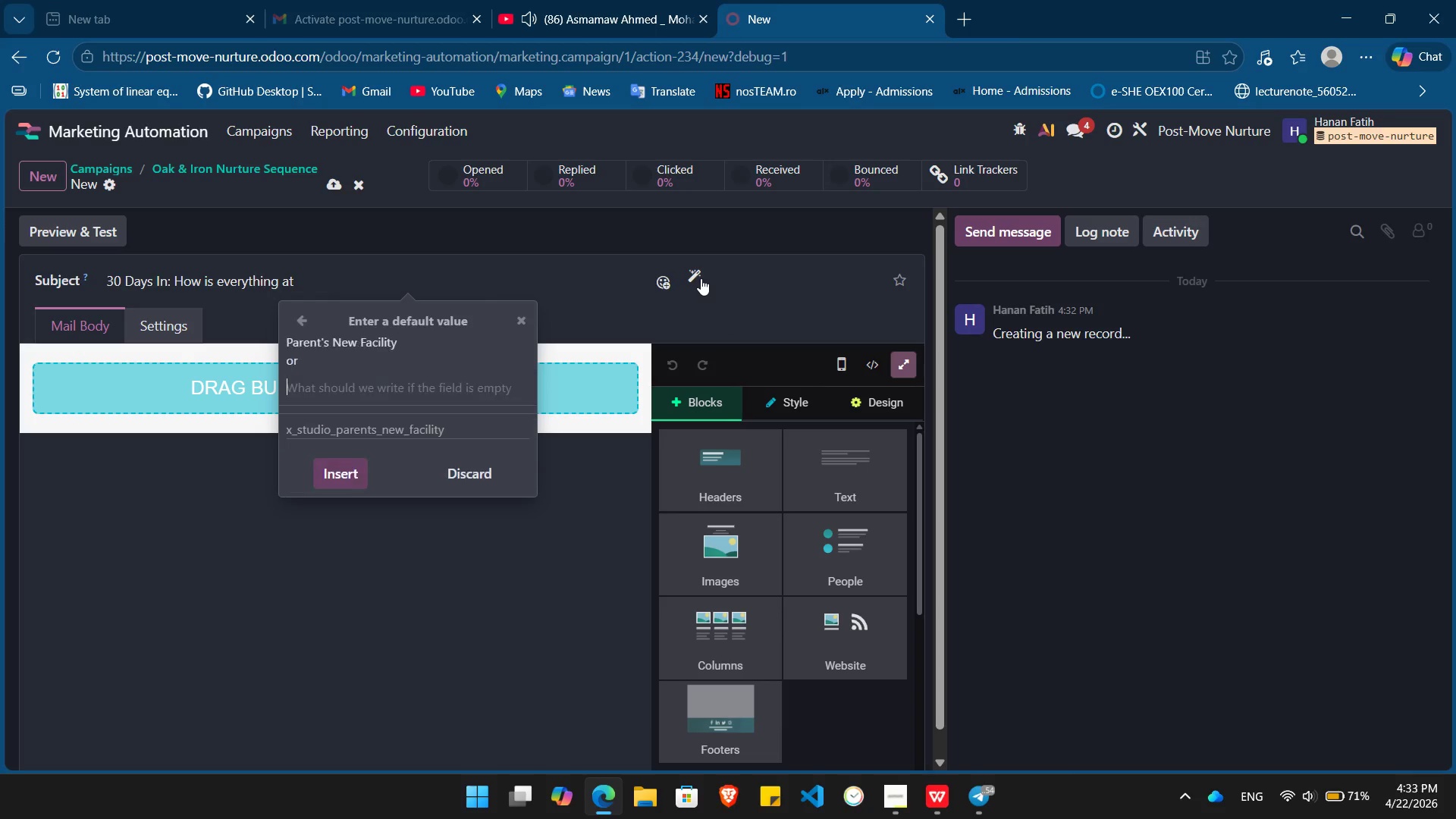 
key(Enter)
 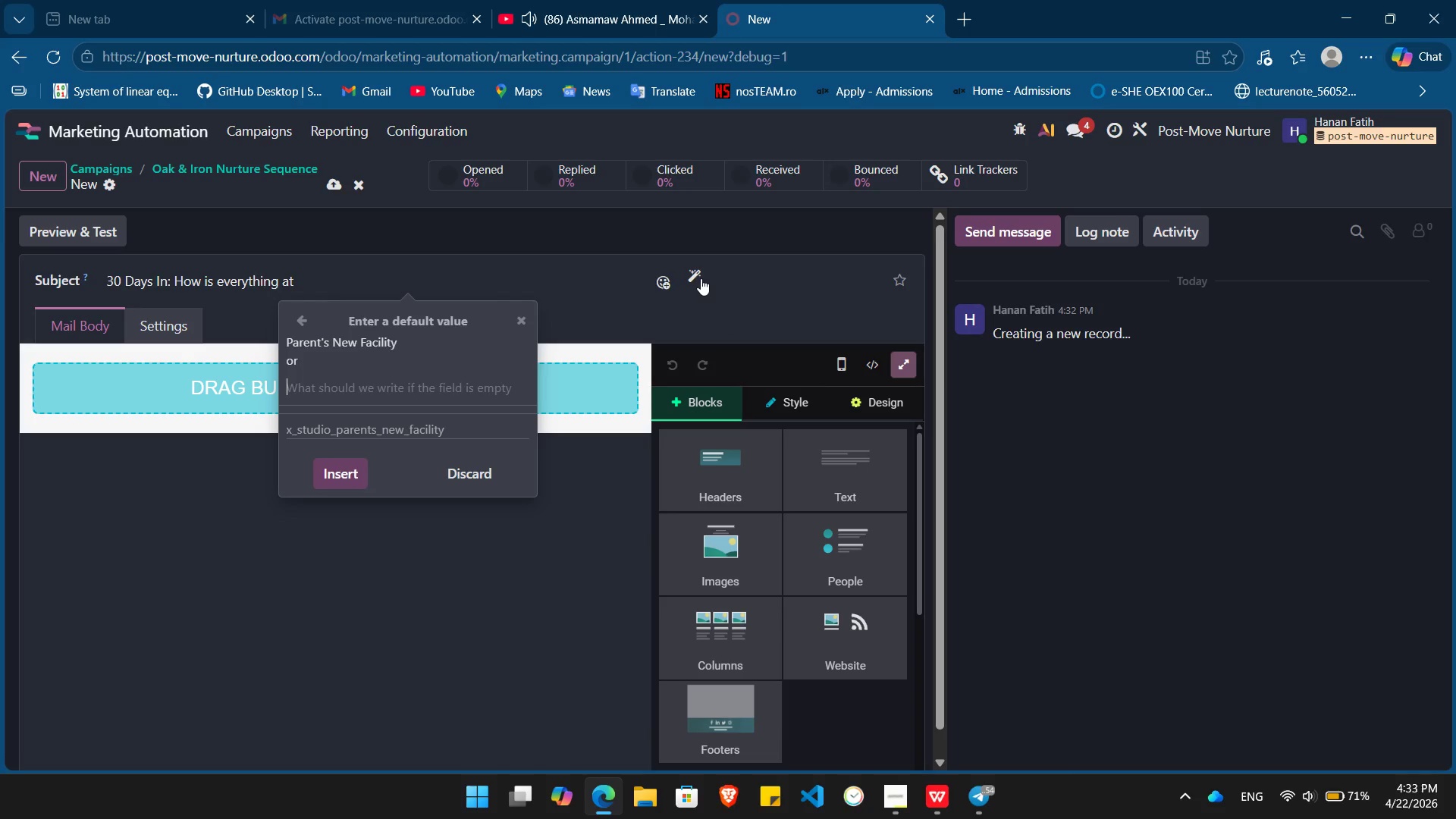 
type(Parent Facility)
 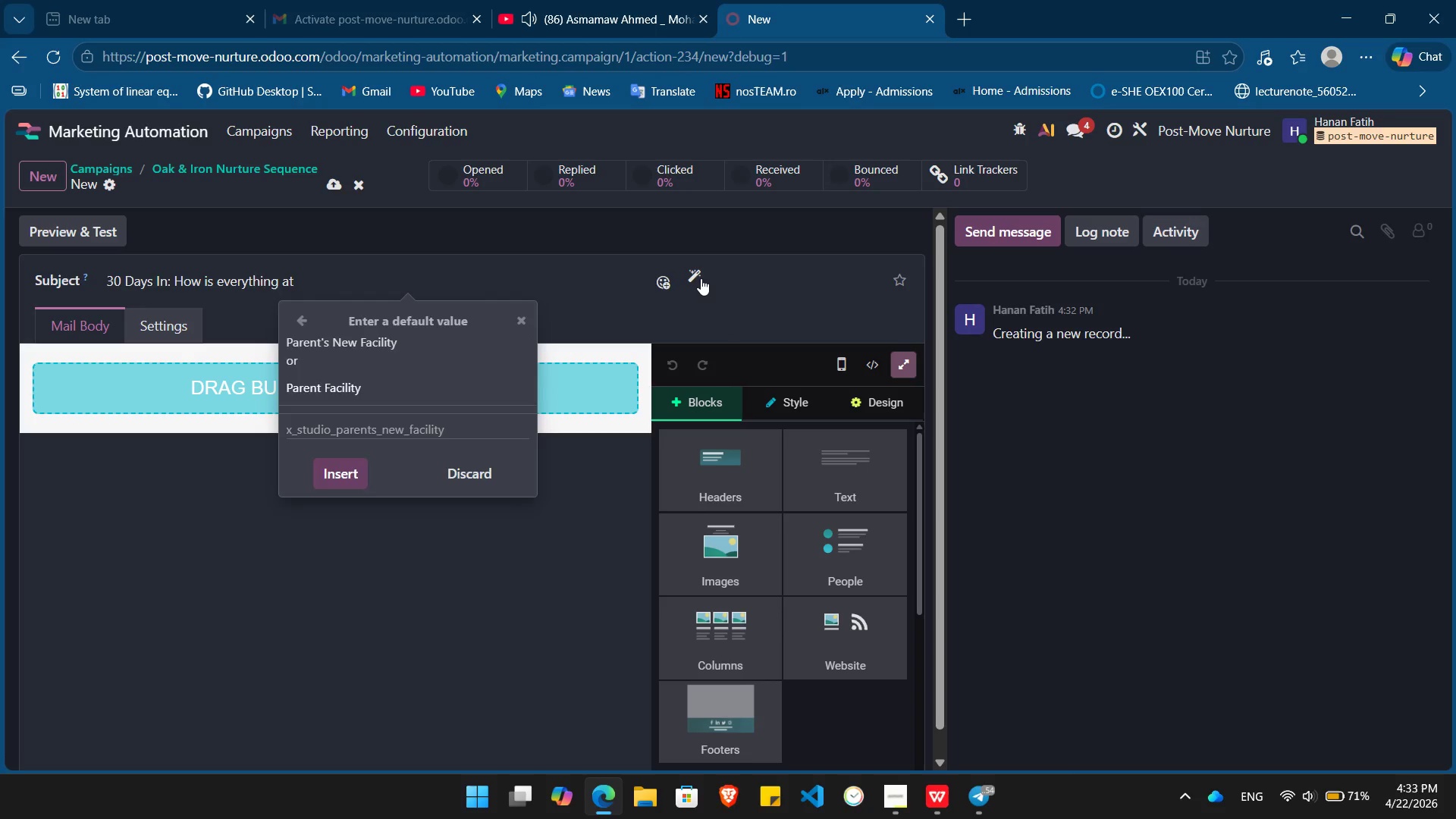 
key(Enter)
 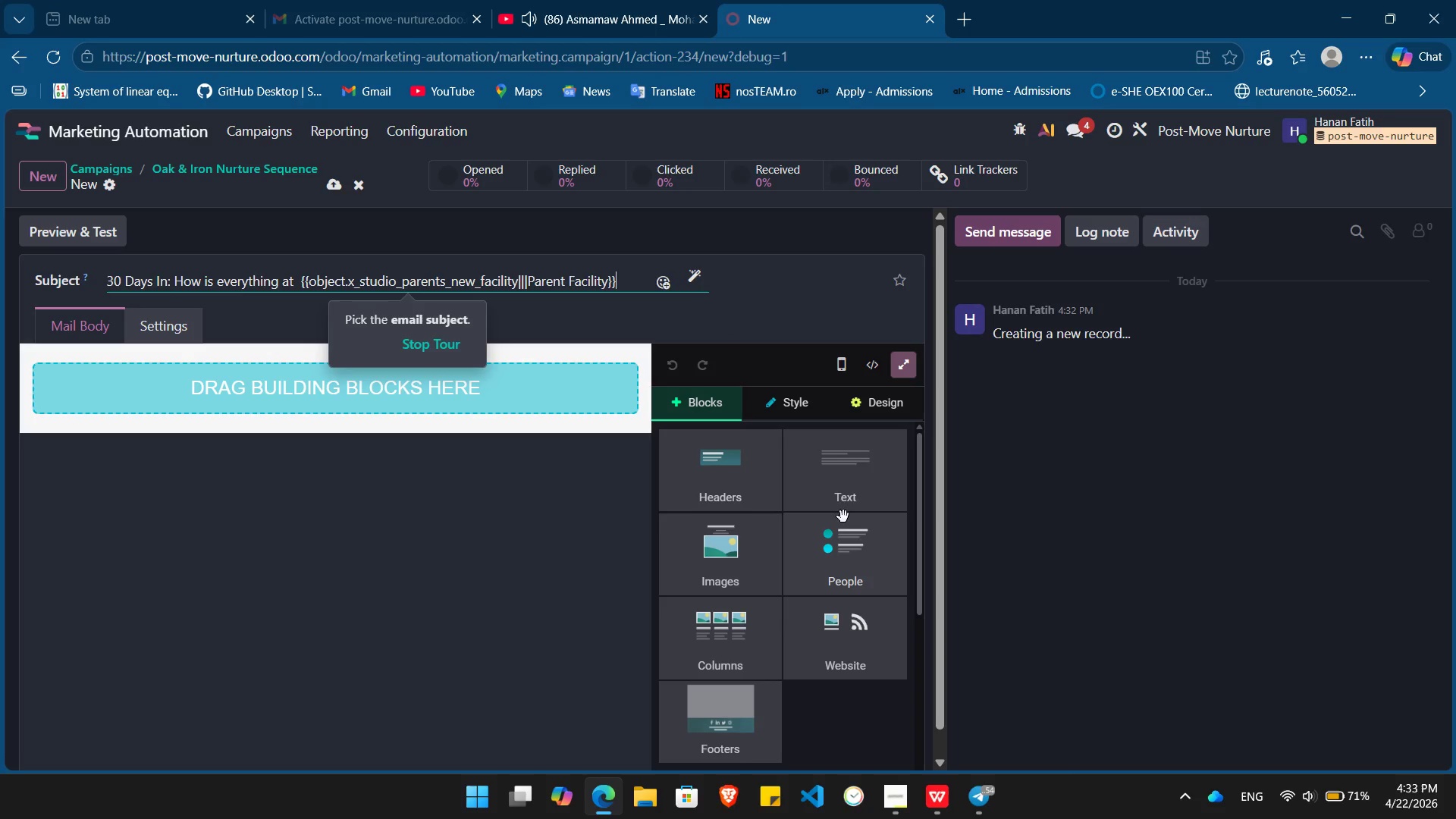 
left_click_drag(start_coordinate=[851, 491], to_coordinate=[397, 366])
 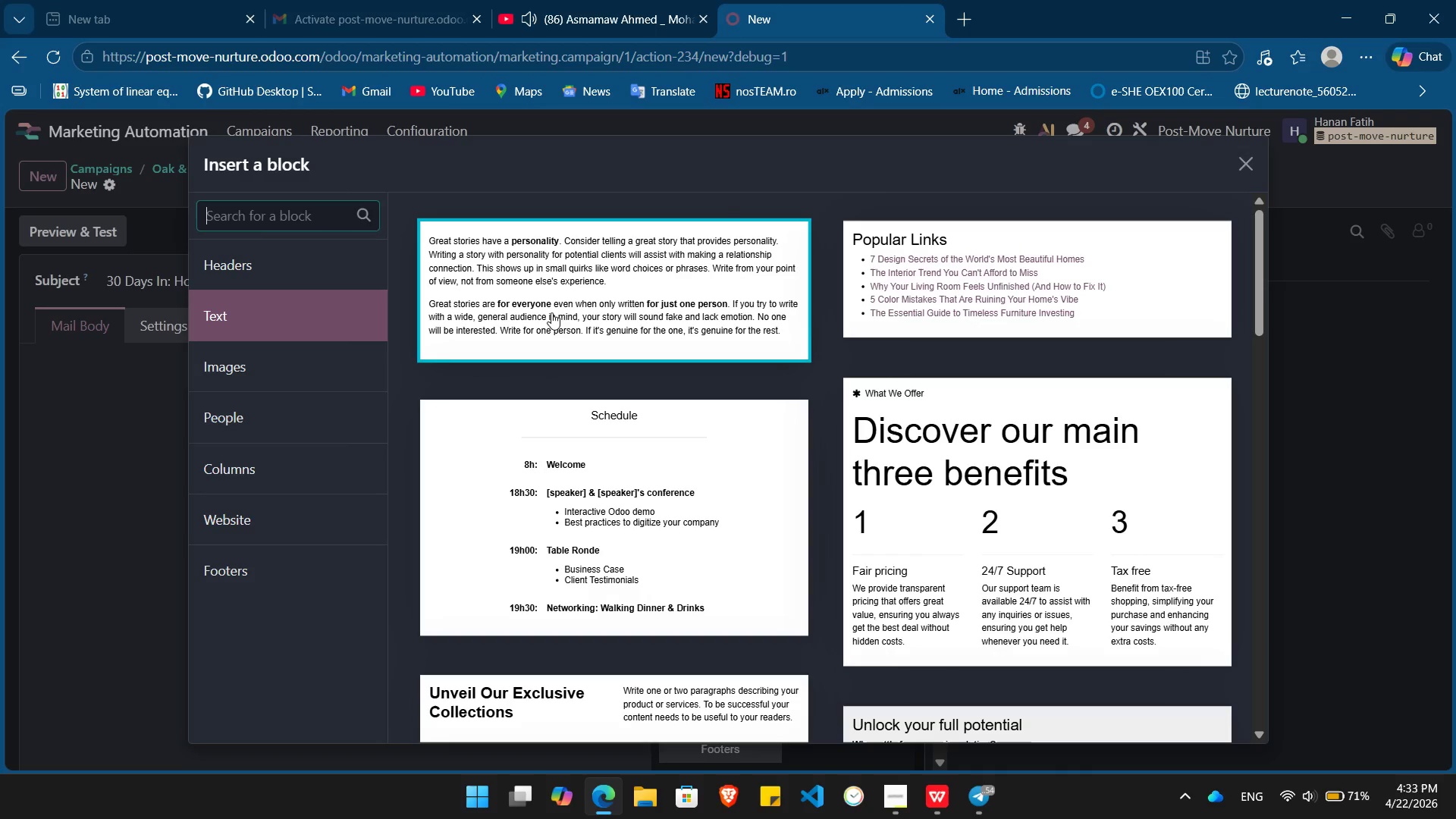 
left_click([561, 312])
 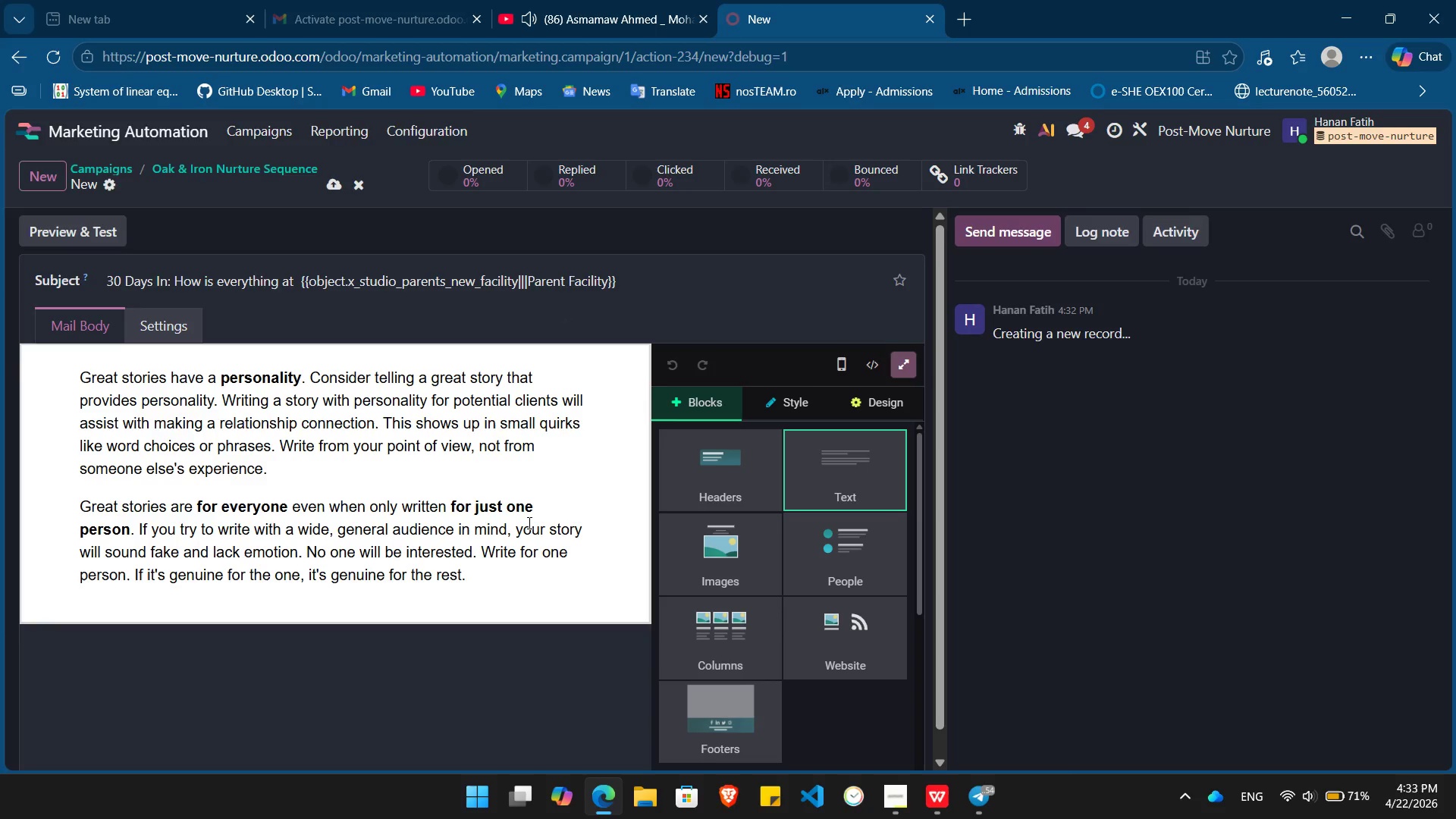 
key(Alt+Tab)
 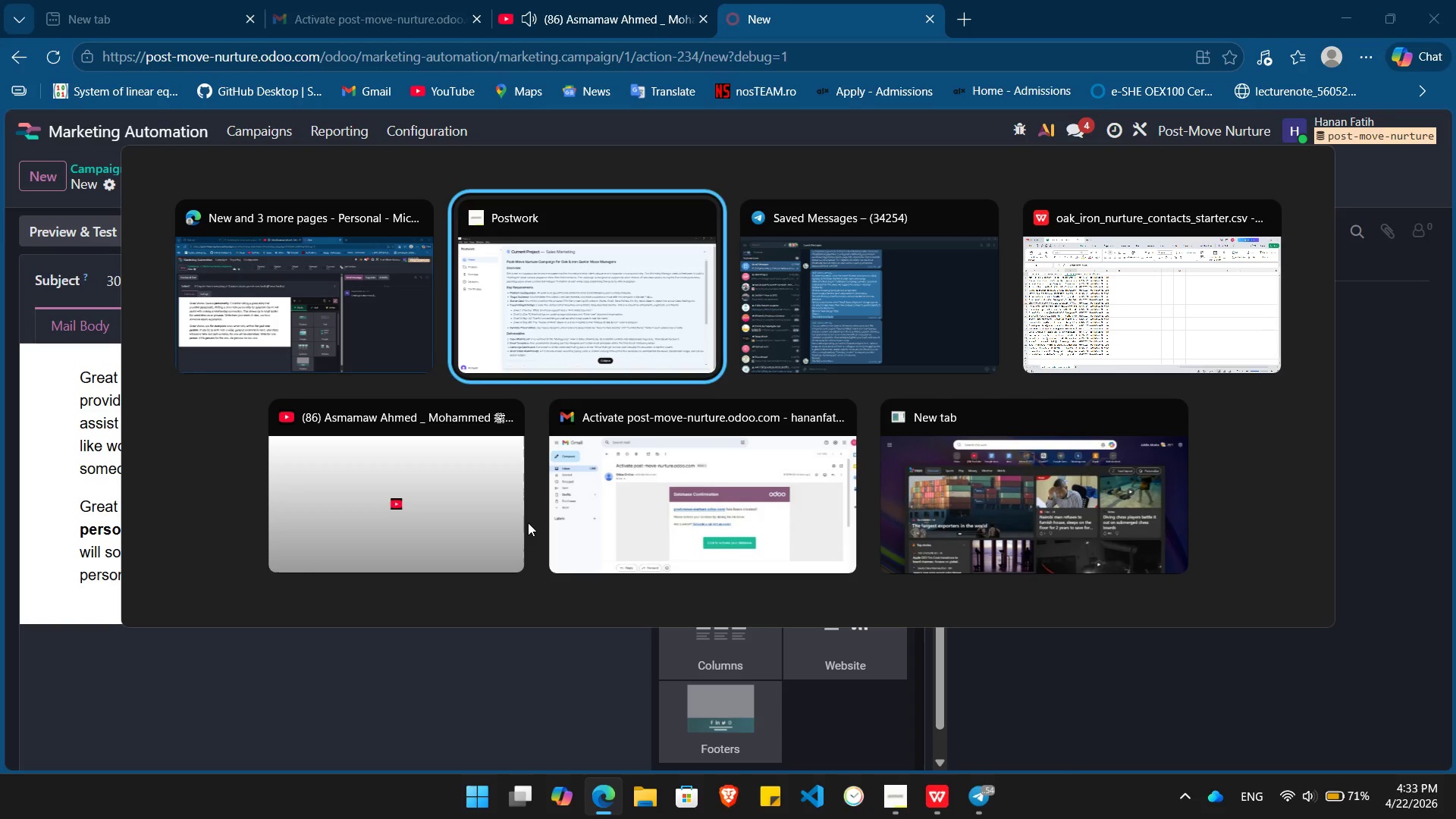 
key(Alt+Tab)
 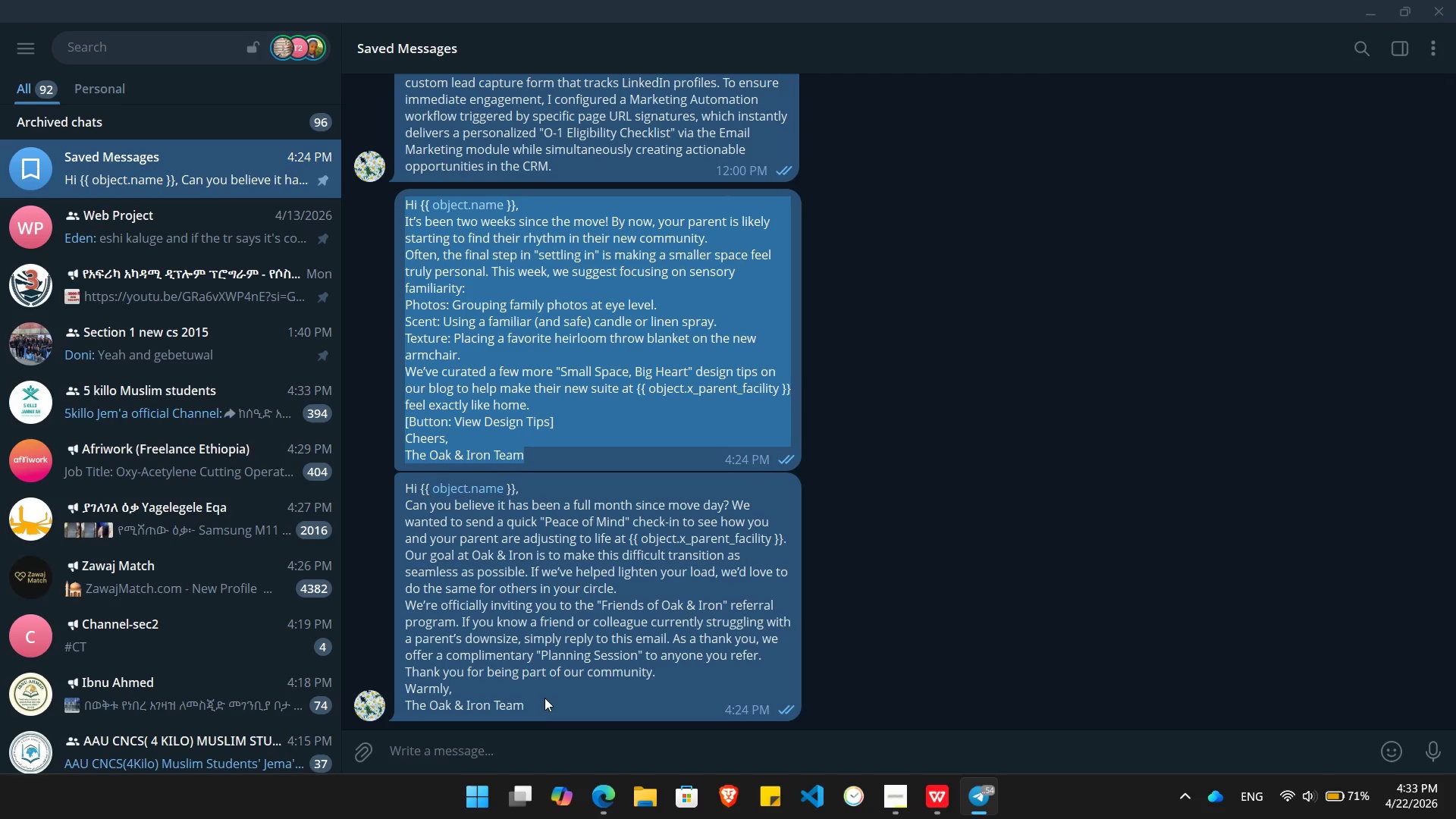 
left_click_drag(start_coordinate=[537, 704], to_coordinate=[397, 495])
 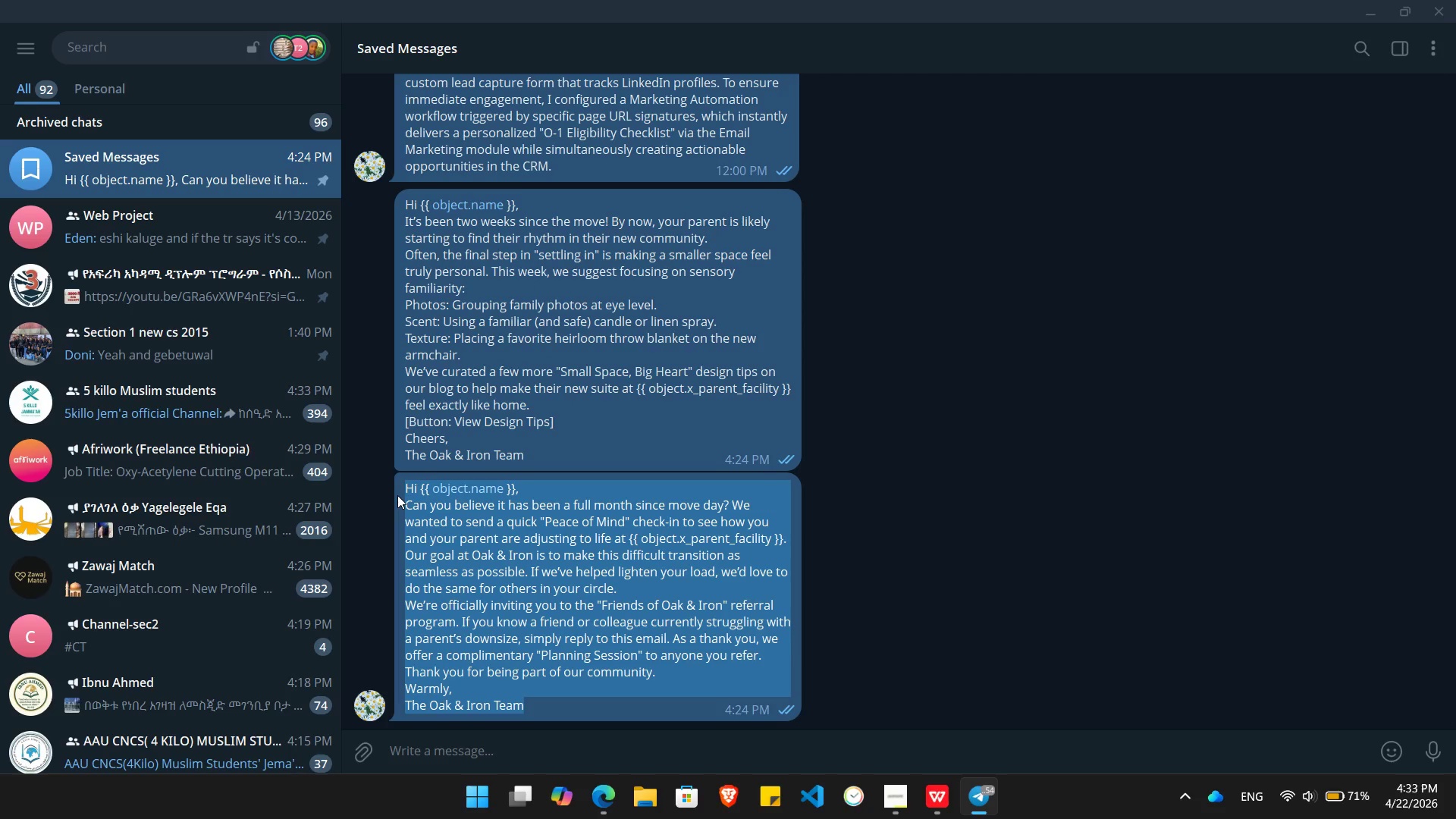 
key(Control+C)
 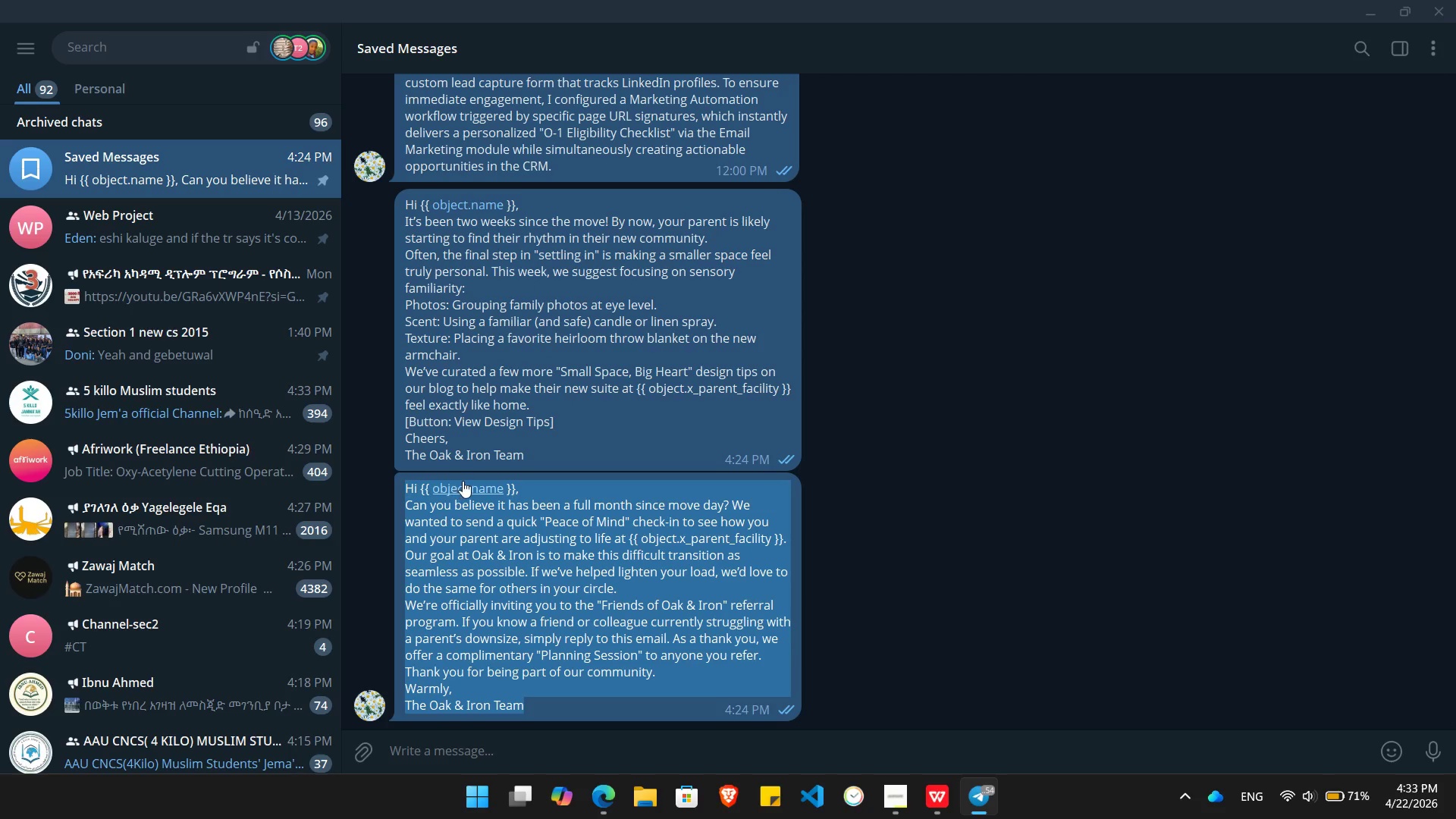 
key(Alt+AltLeft)
 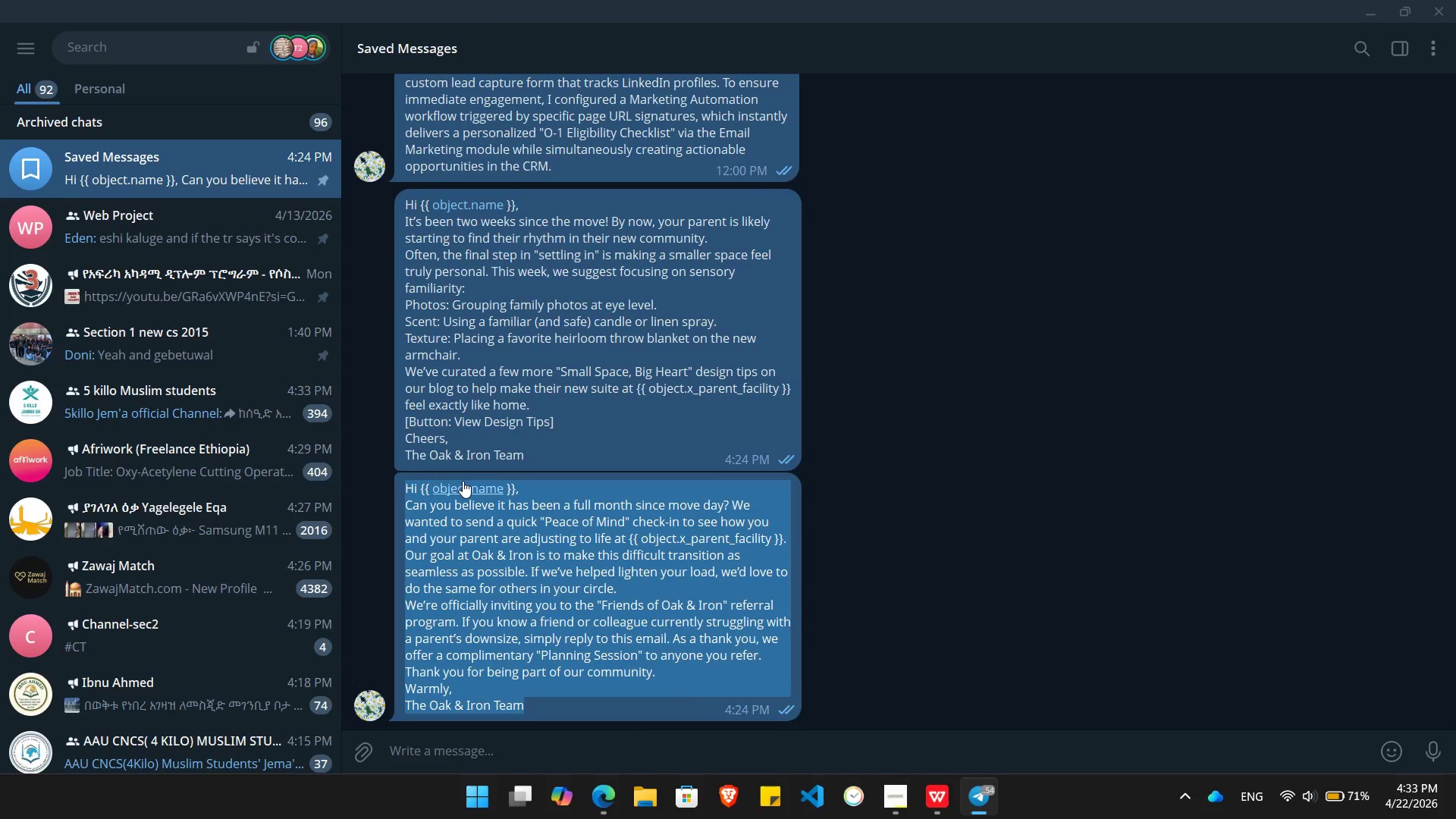 
key(Alt+Tab)
 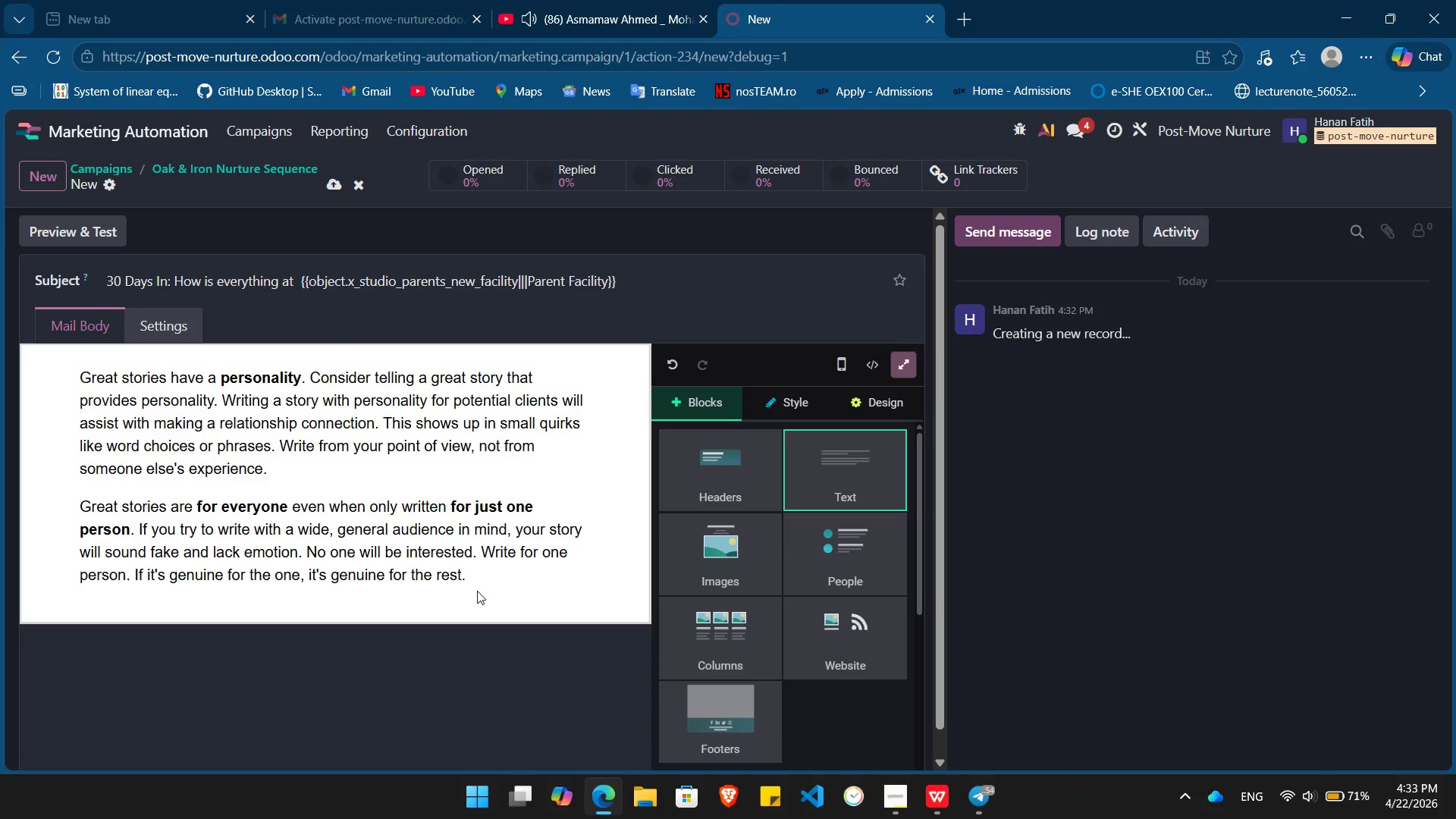 
left_click_drag(start_coordinate=[484, 580], to_coordinate=[70, 369])
 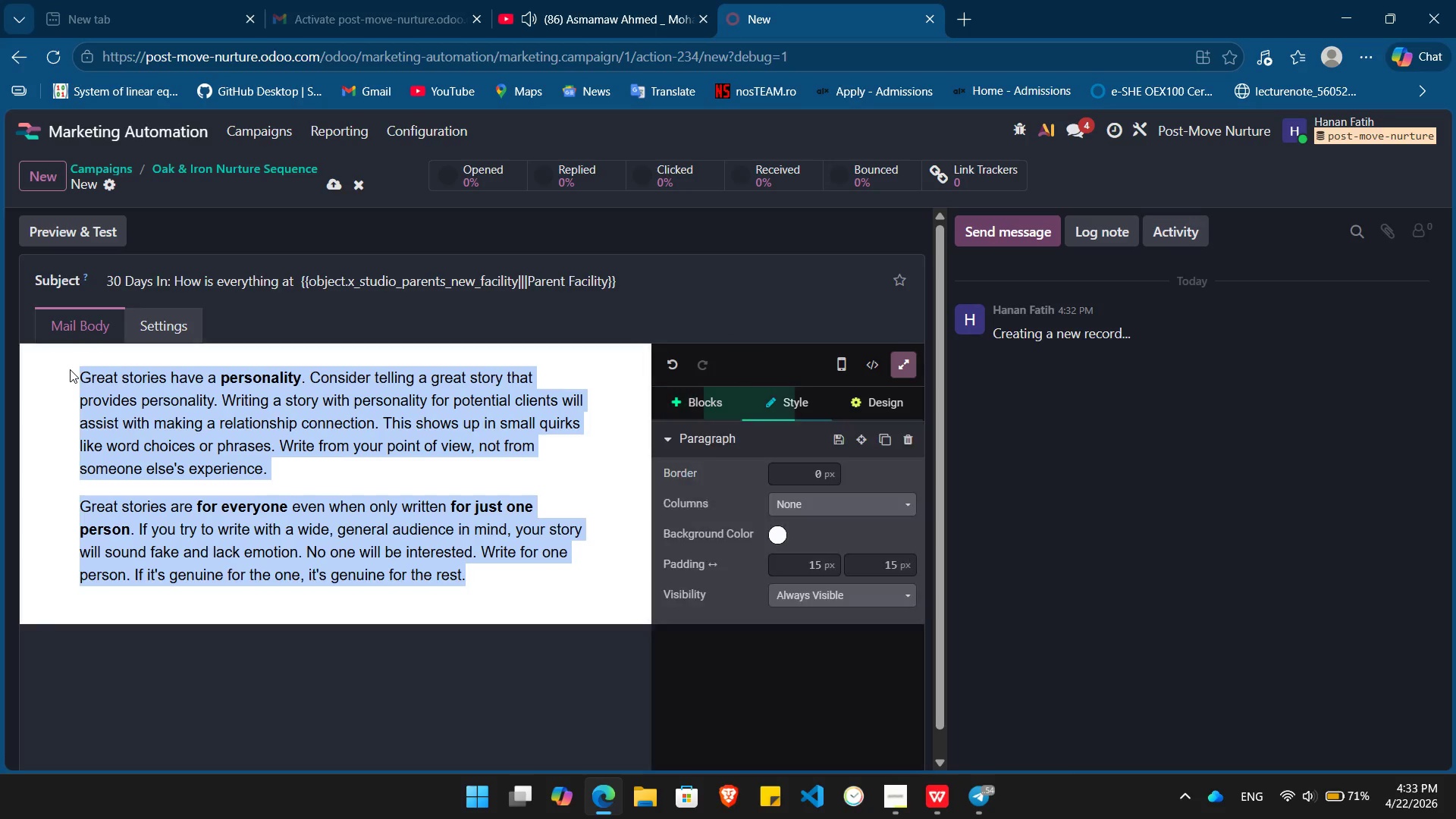 
key(Control+V)
 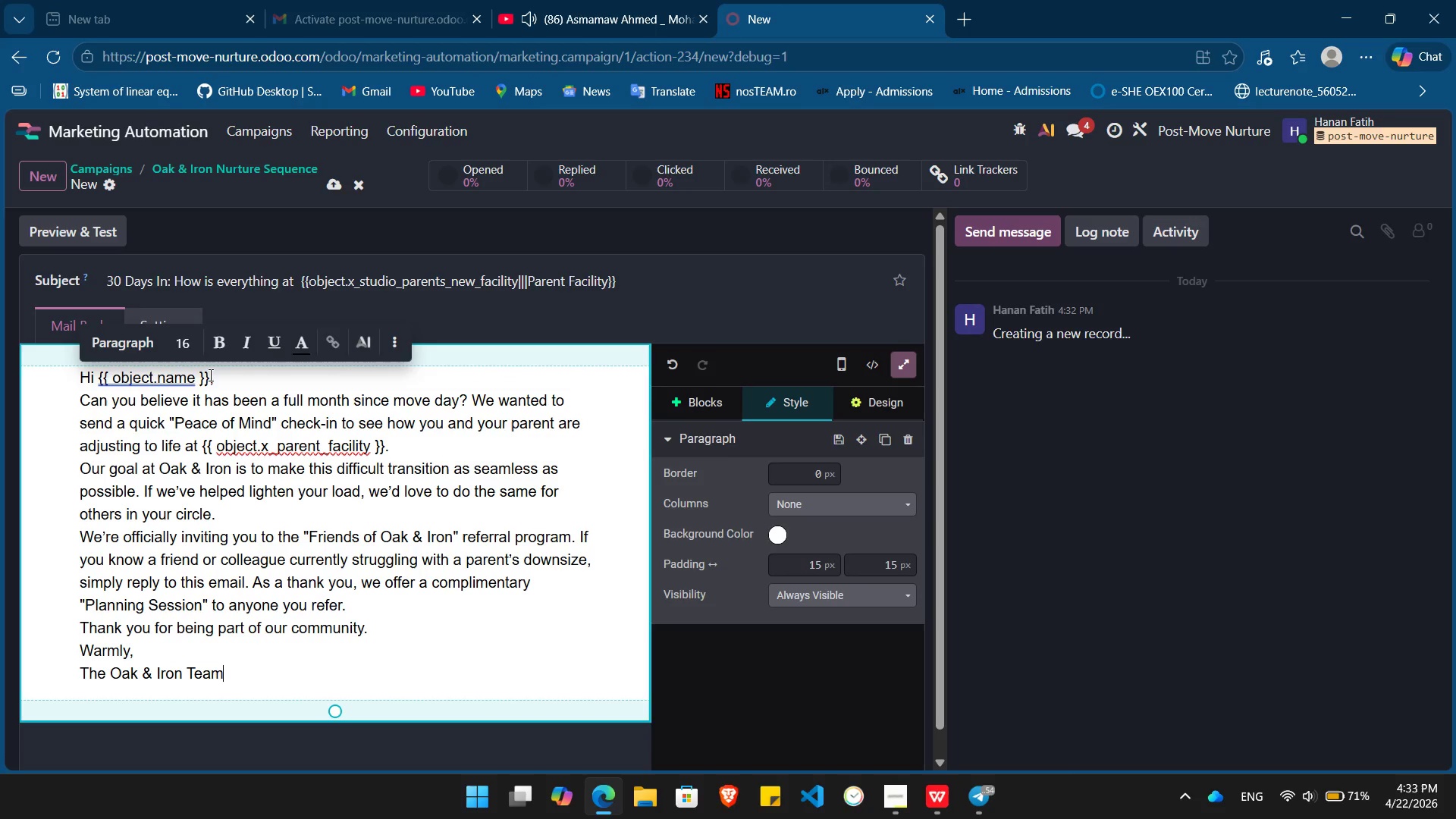 
left_click([210, 375])
 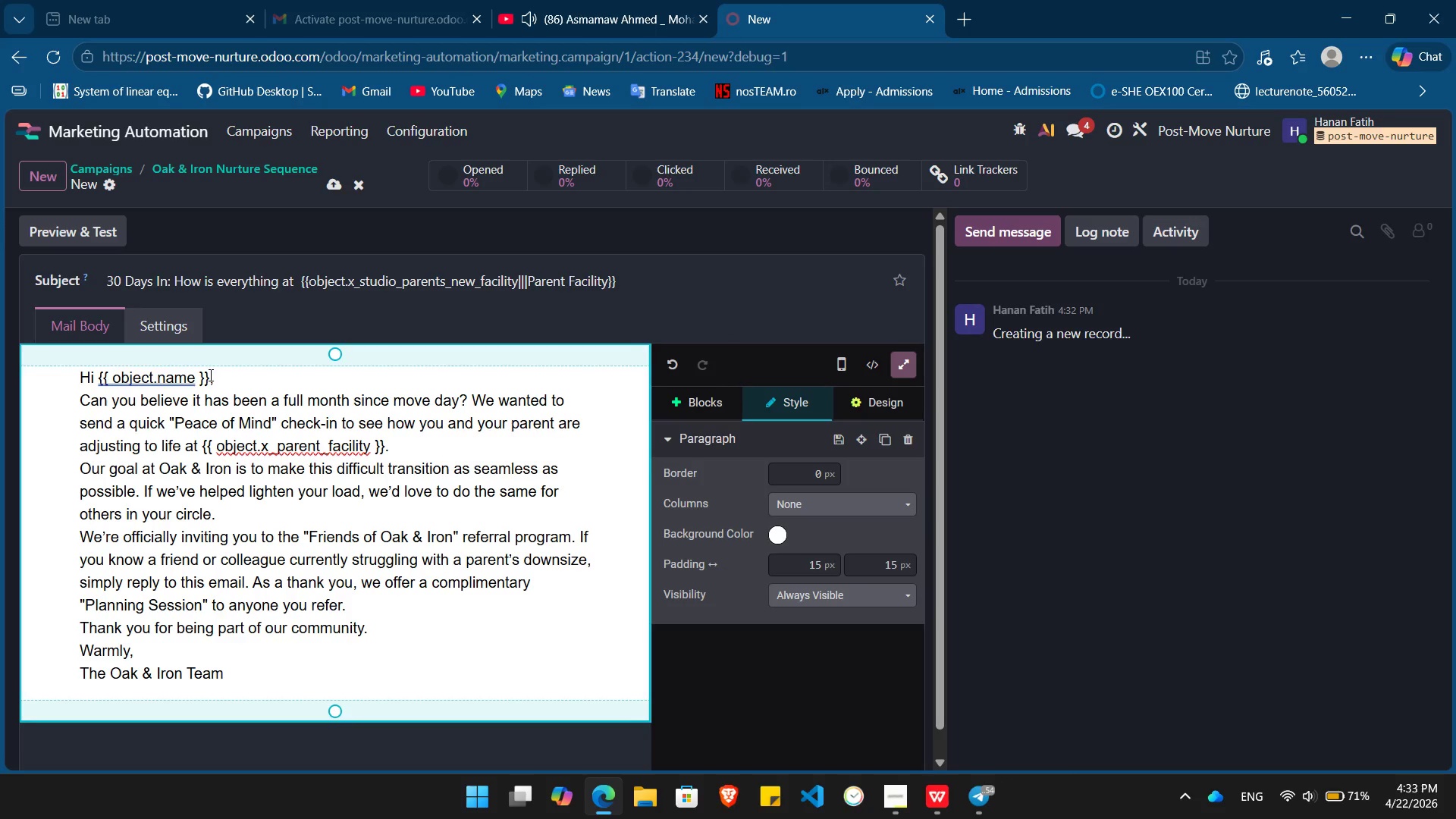 
hold_key(key=Backspace, duration=0.94)
 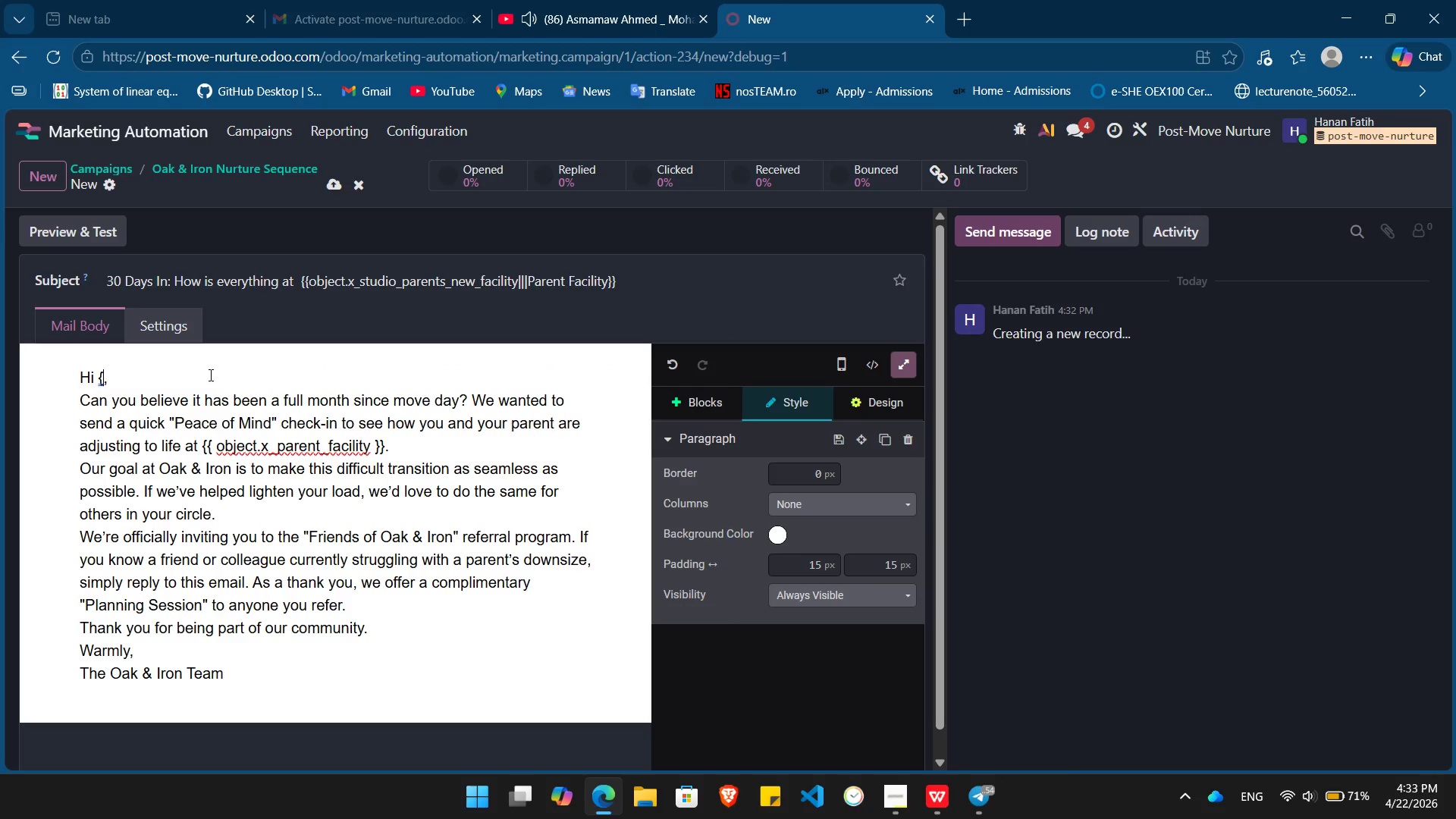 
key(Backspace)
 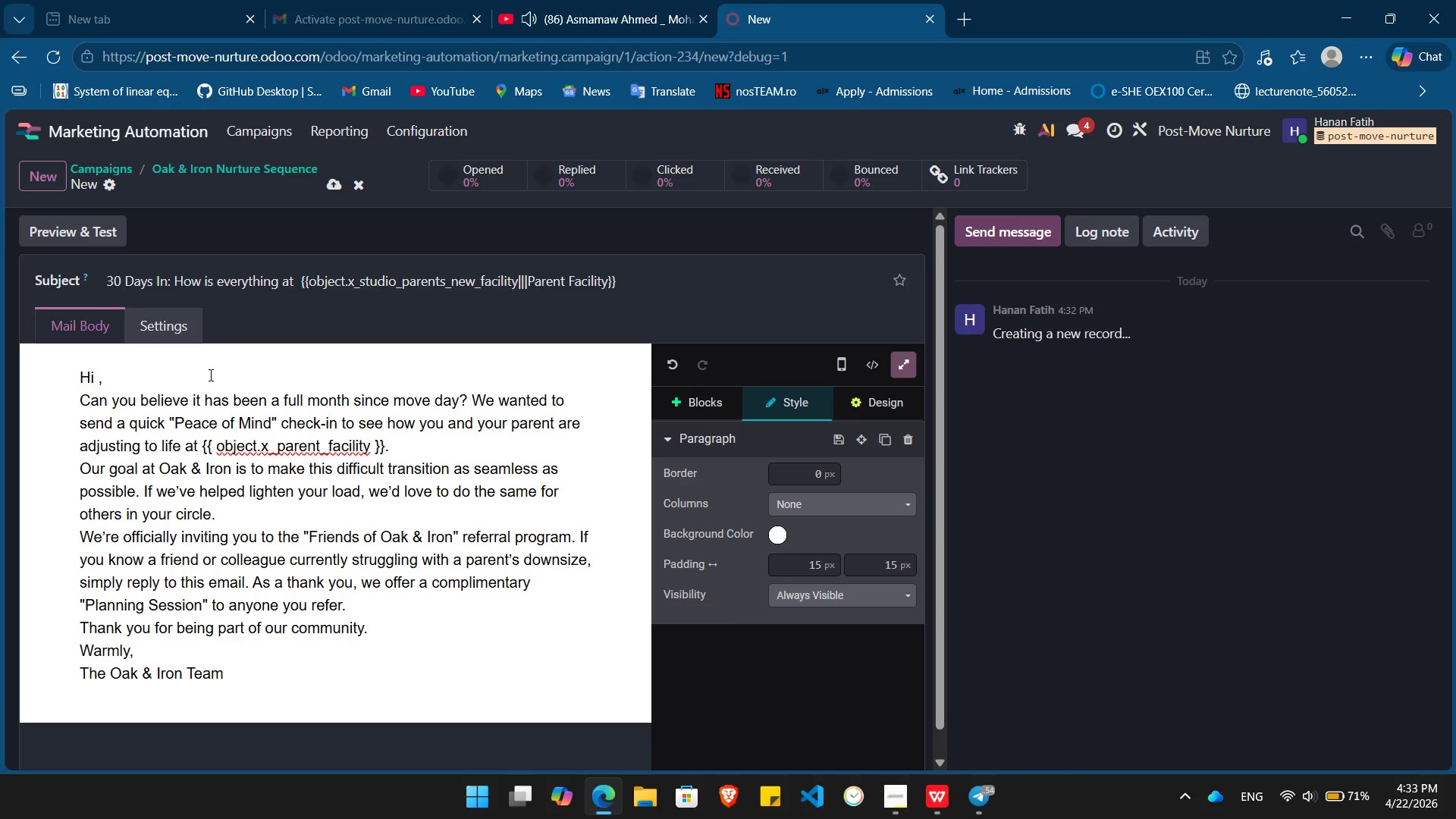 
key(Slash)
 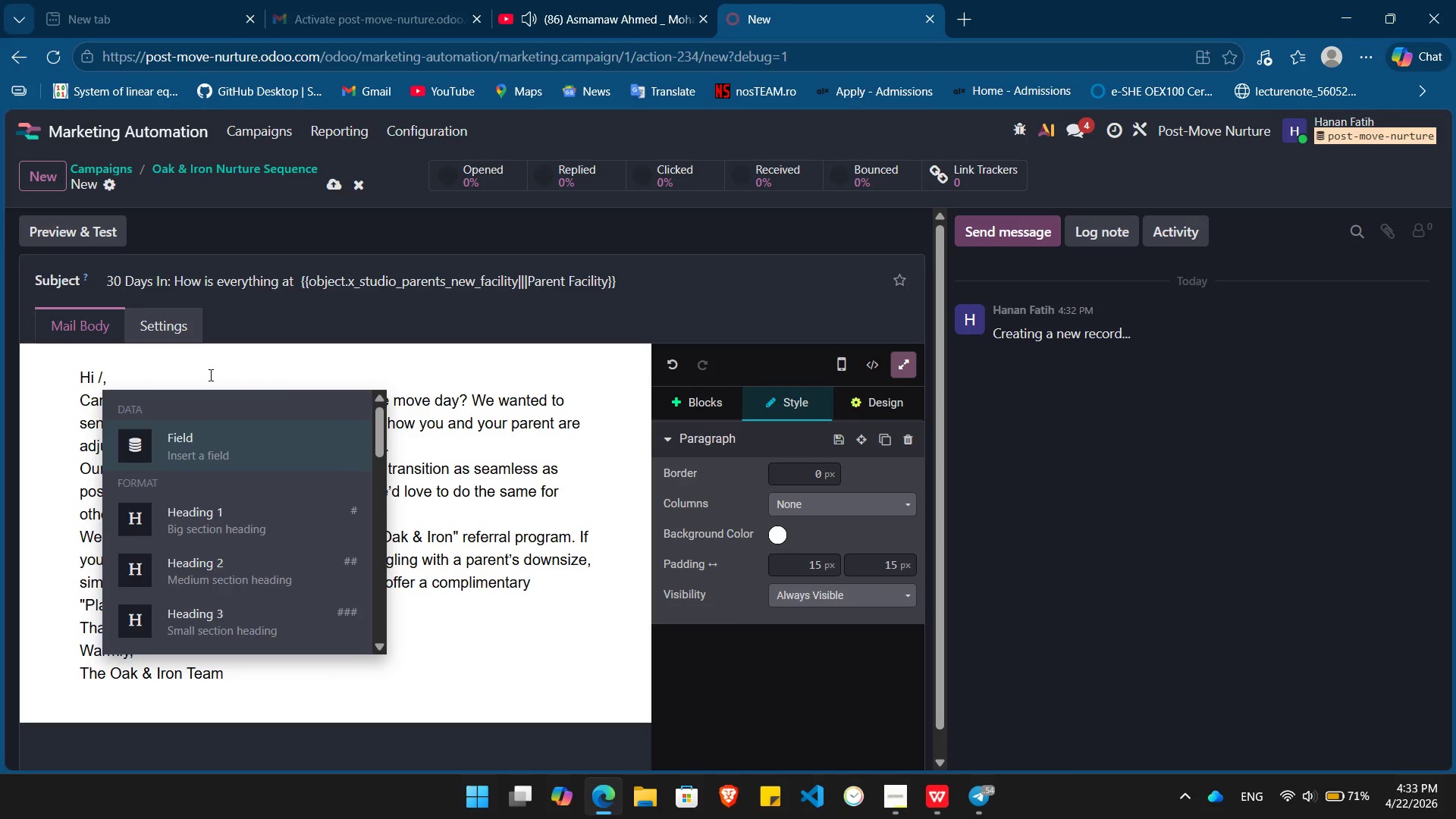 
key(Enter)
 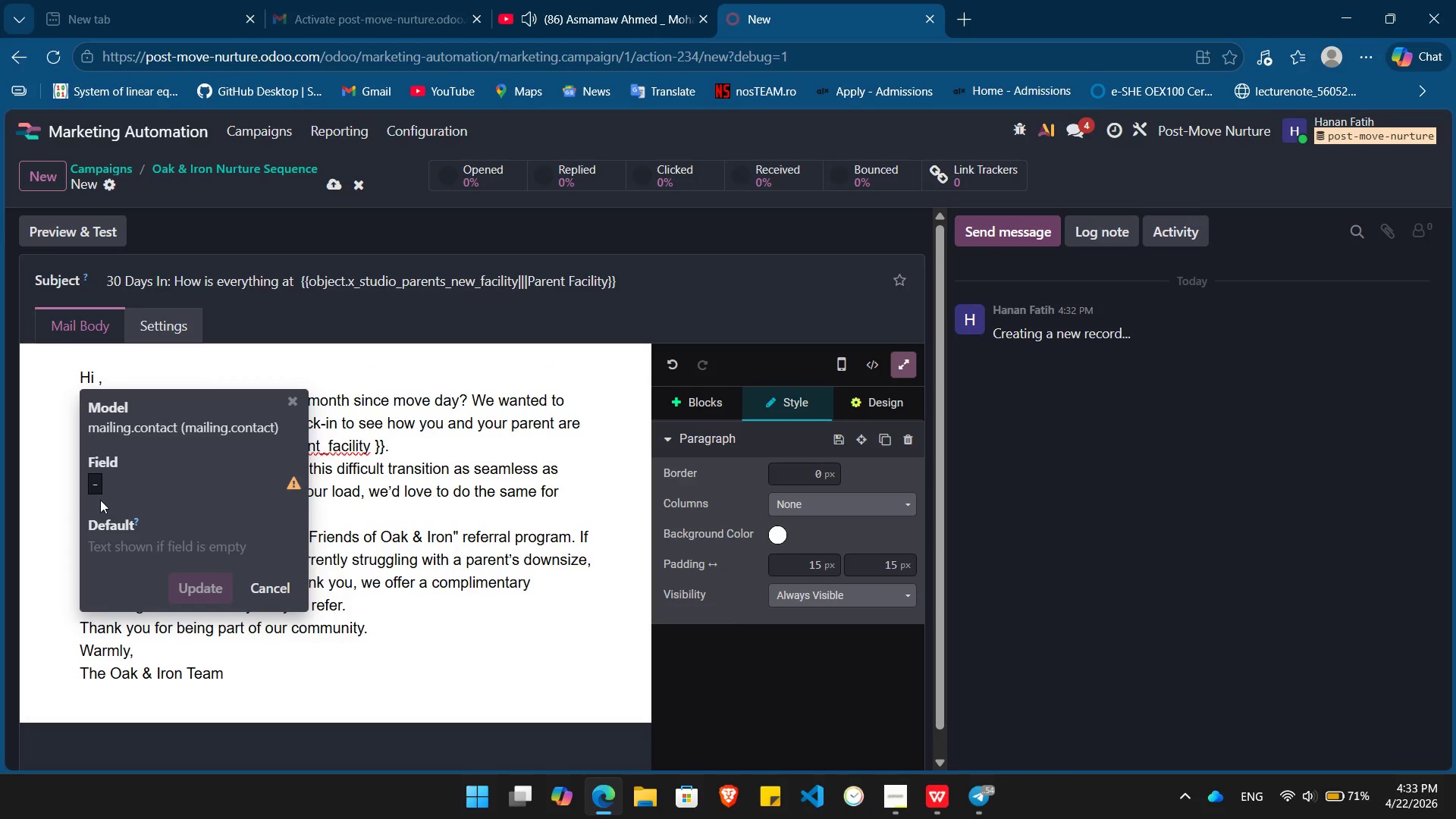 
left_click([89, 491])
 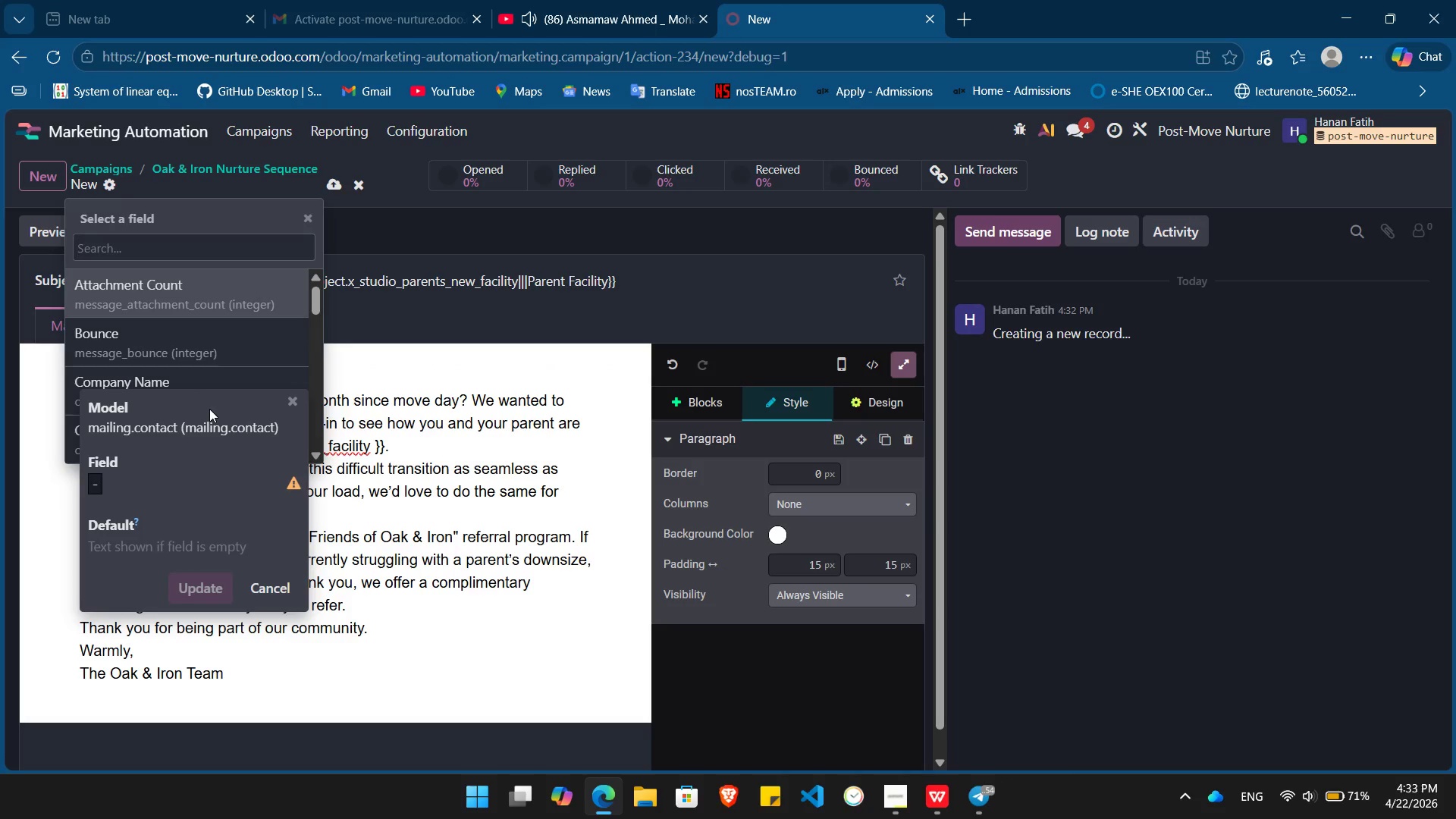 
type(Name)
 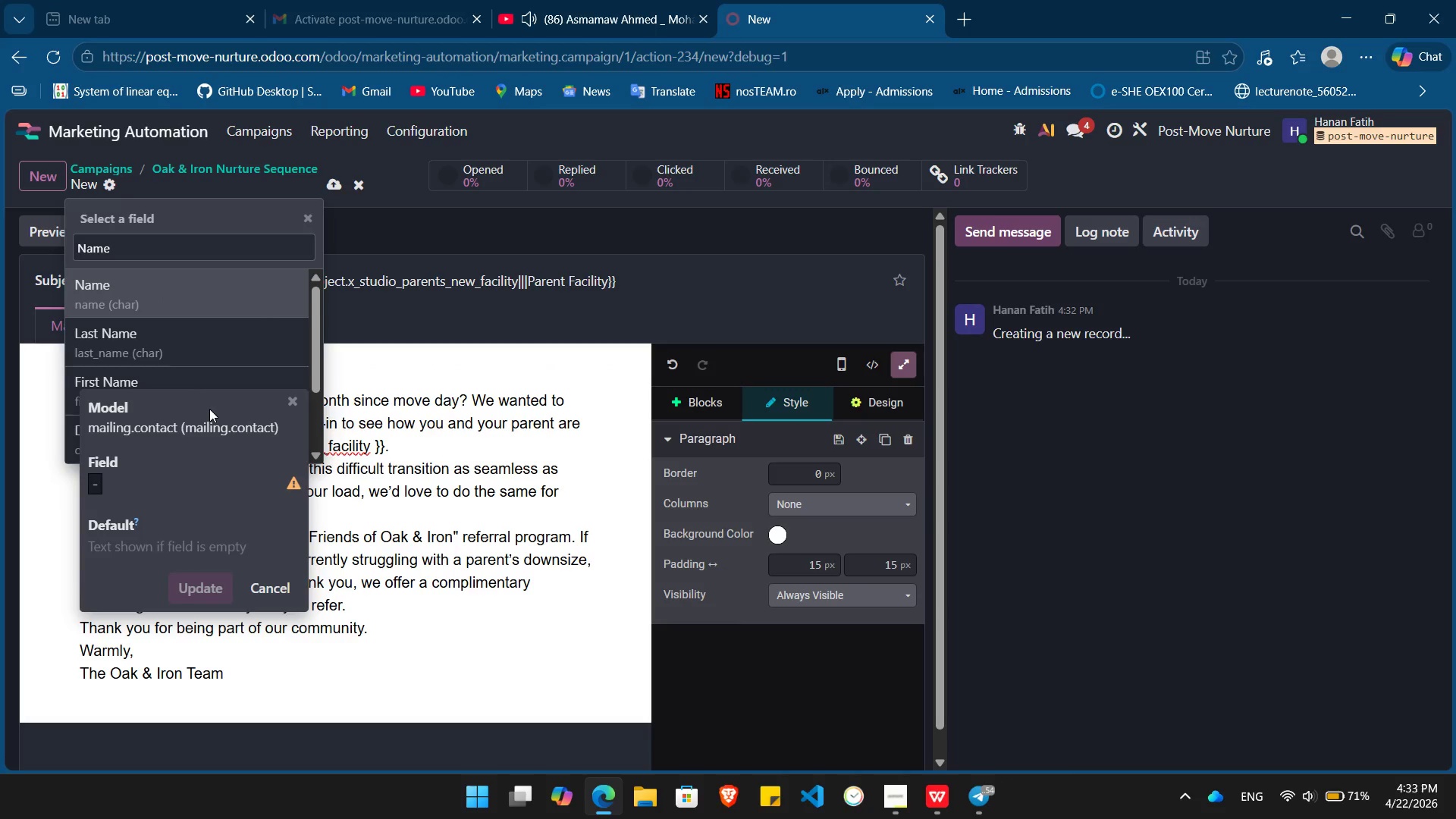 
key(Enter)
 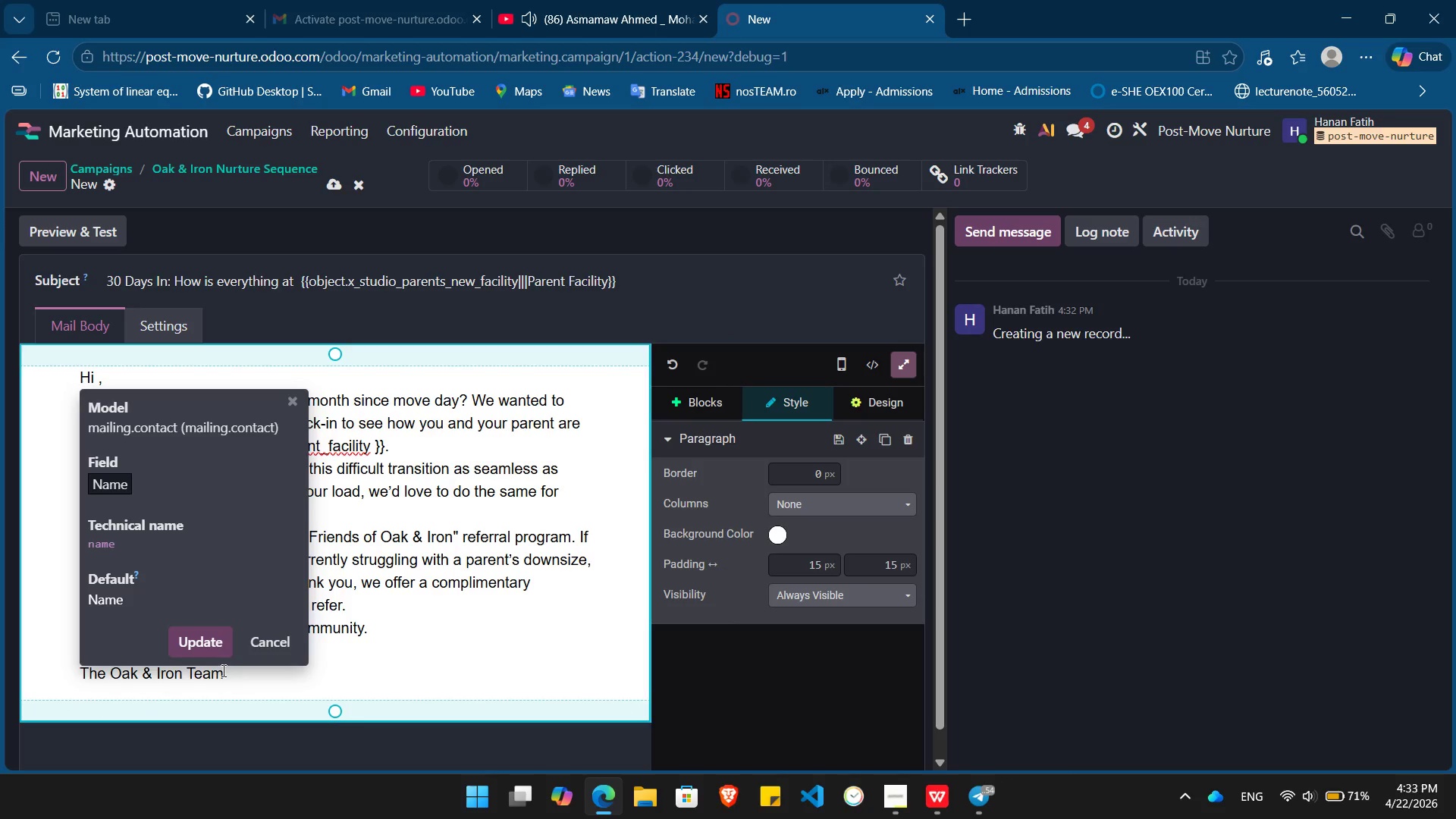 
left_click([183, 633])
 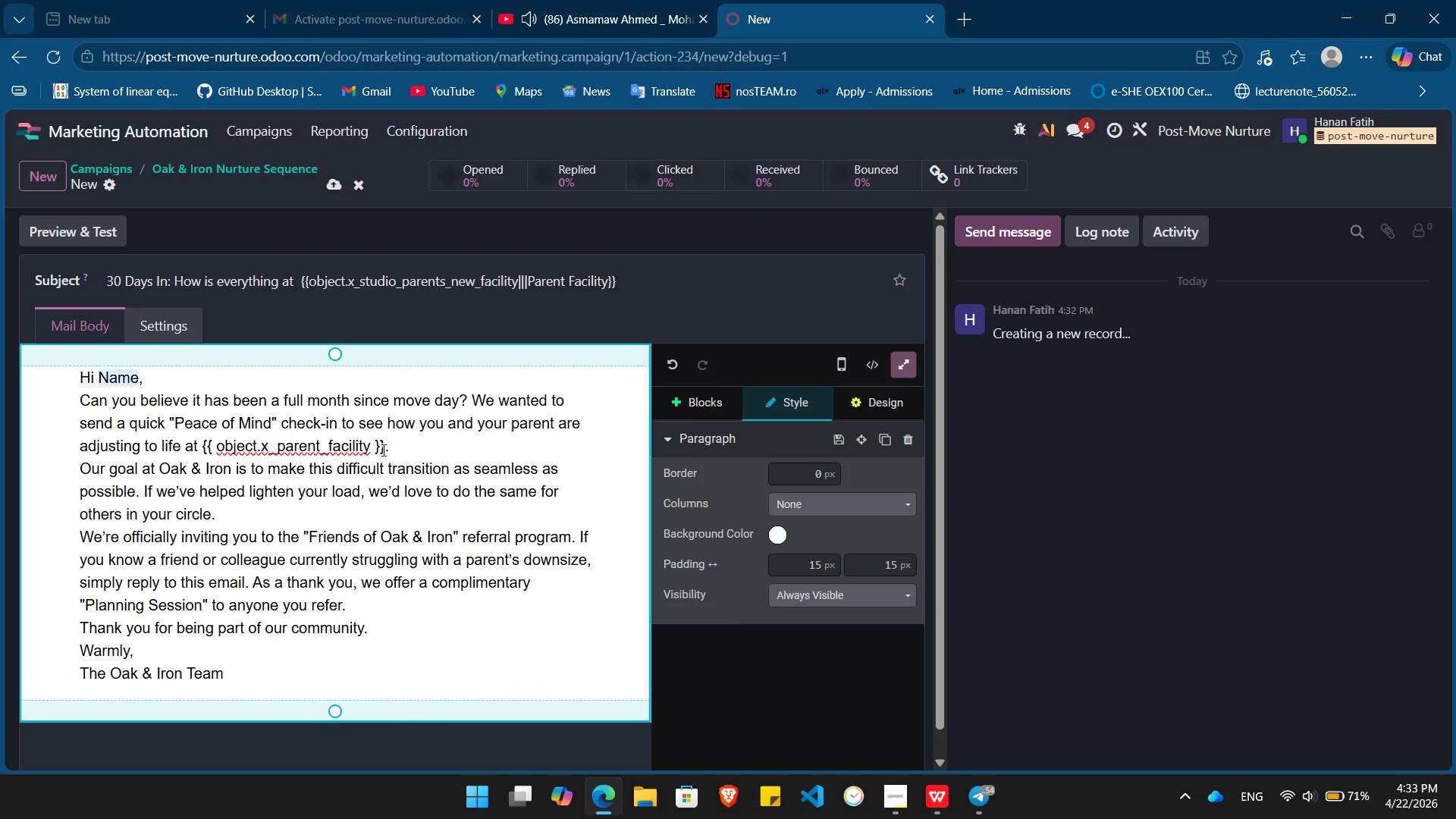 
left_click_drag(start_coordinate=[385, 451], to_coordinate=[196, 444])
 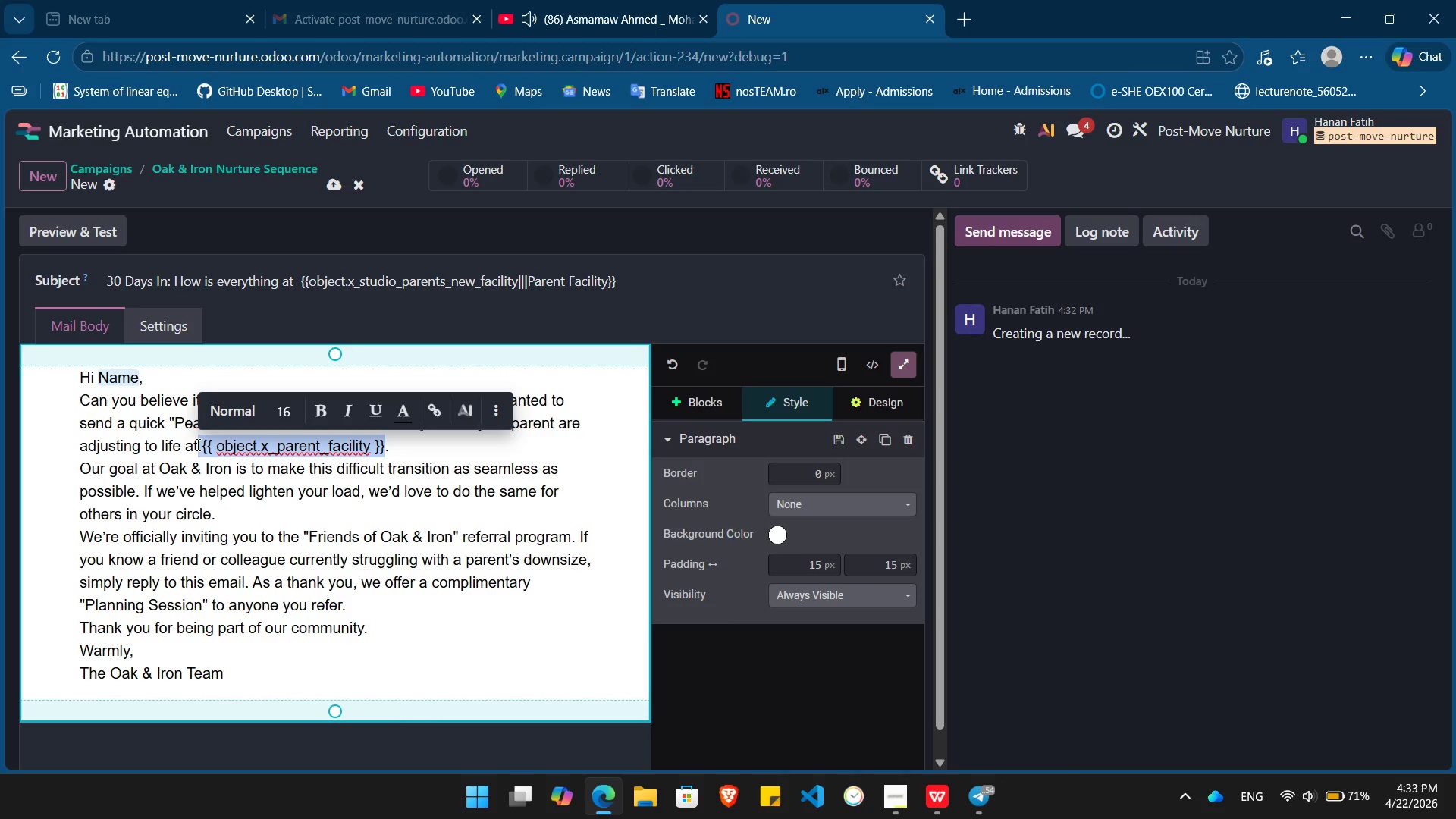 
hold_key(key=ShiftRight, duration=0.36)
 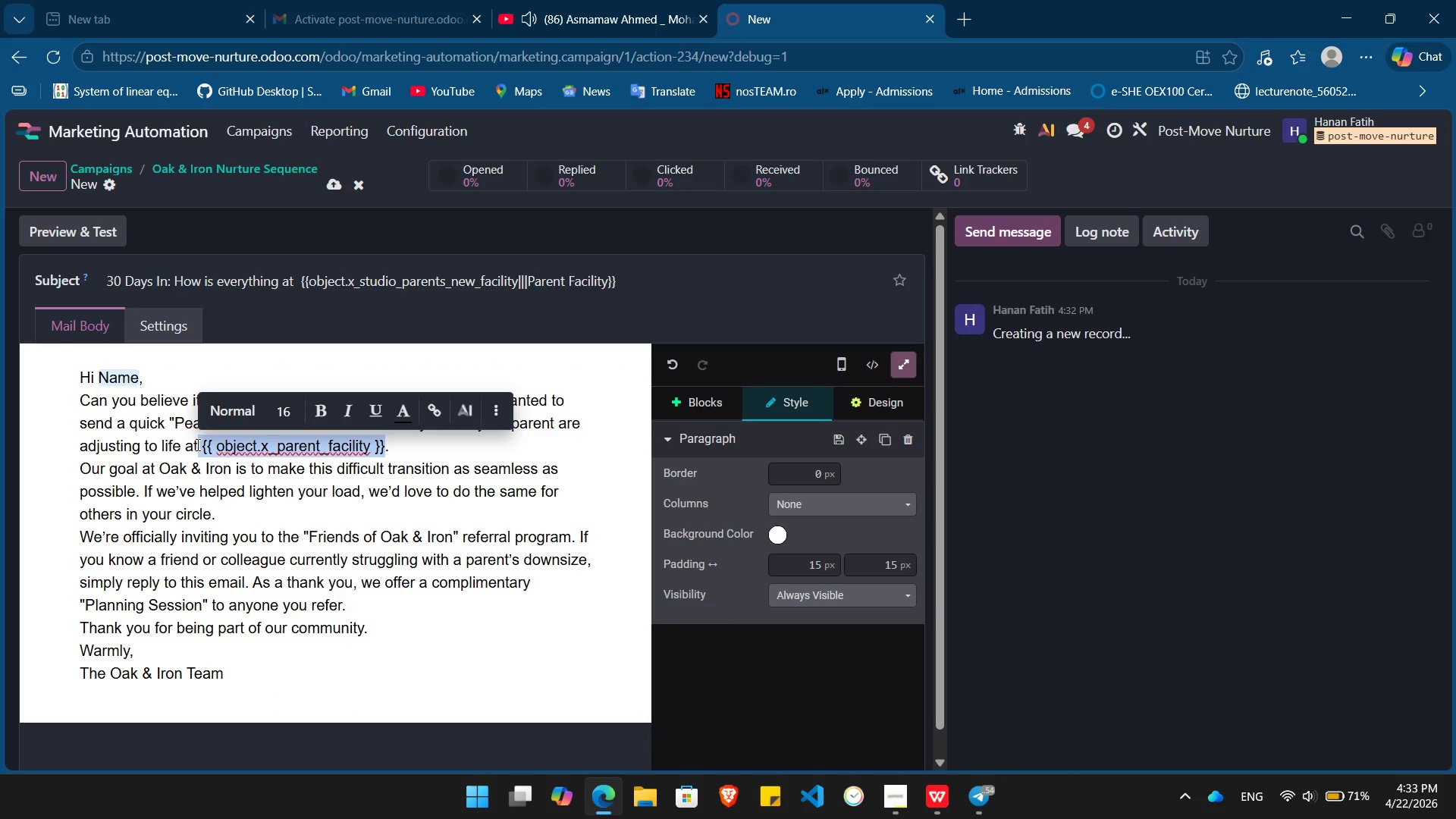 
key(Shift+ArrowRight)
 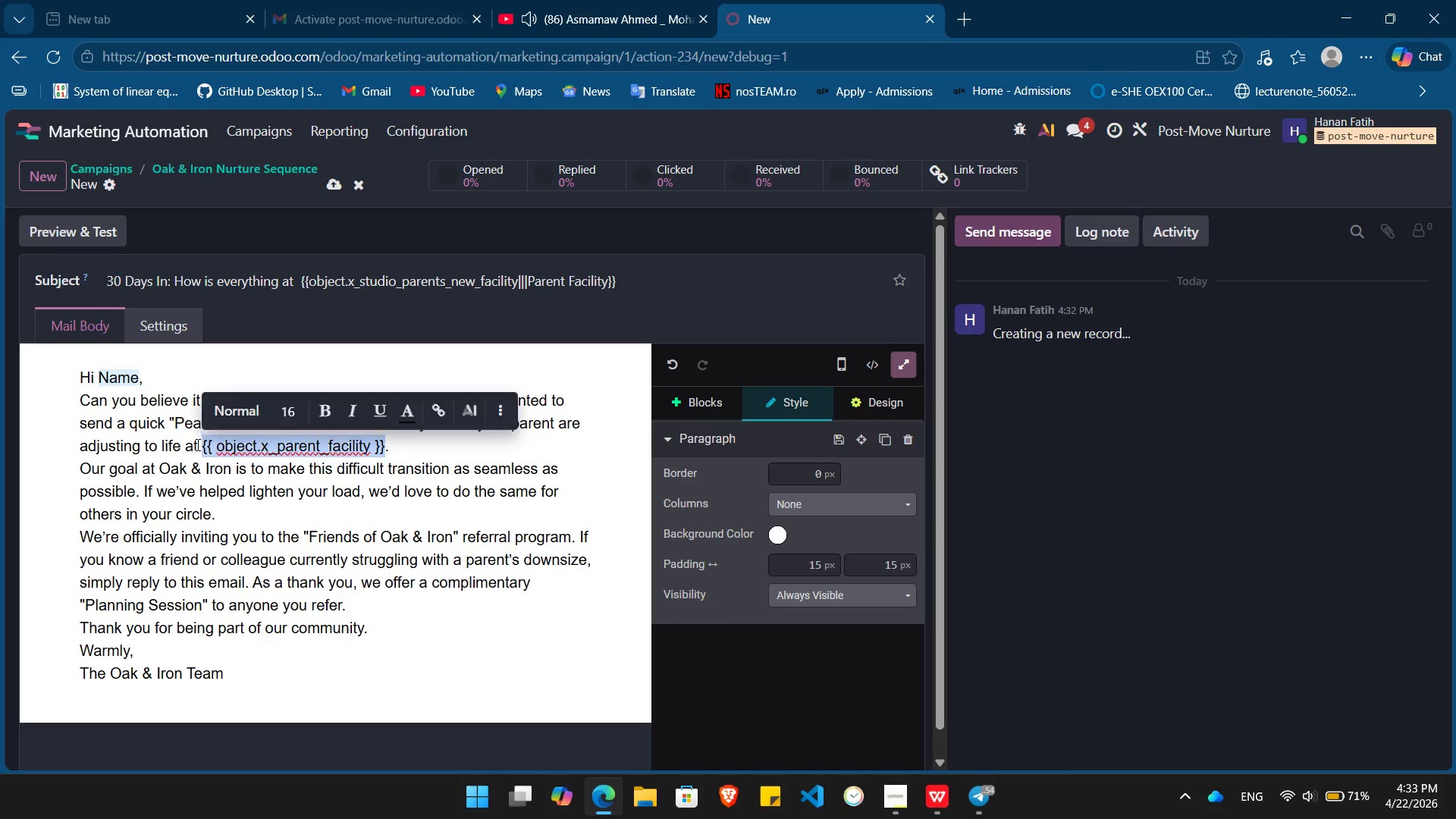 
key(Backspace)
 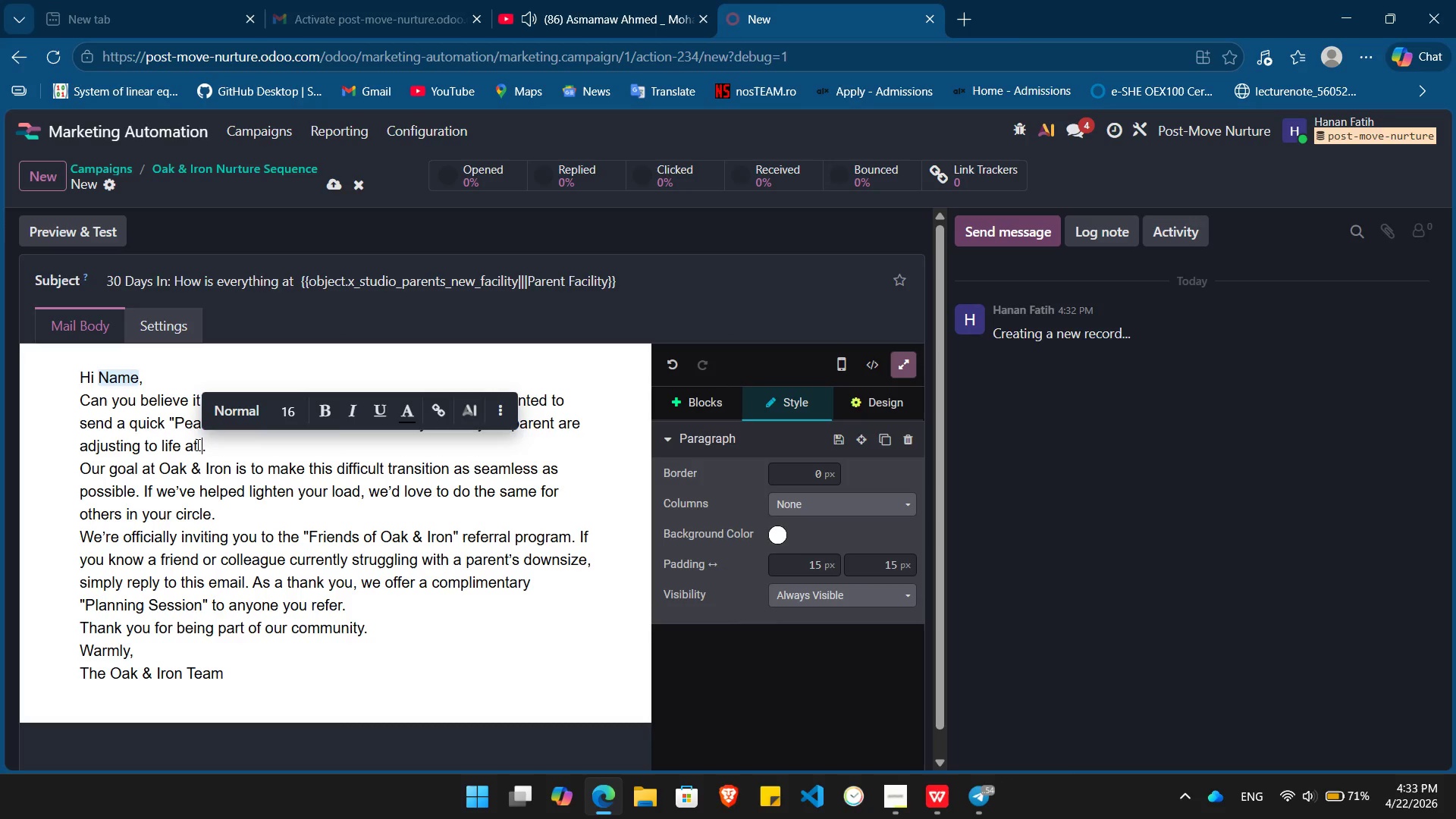 
key(Slash)
 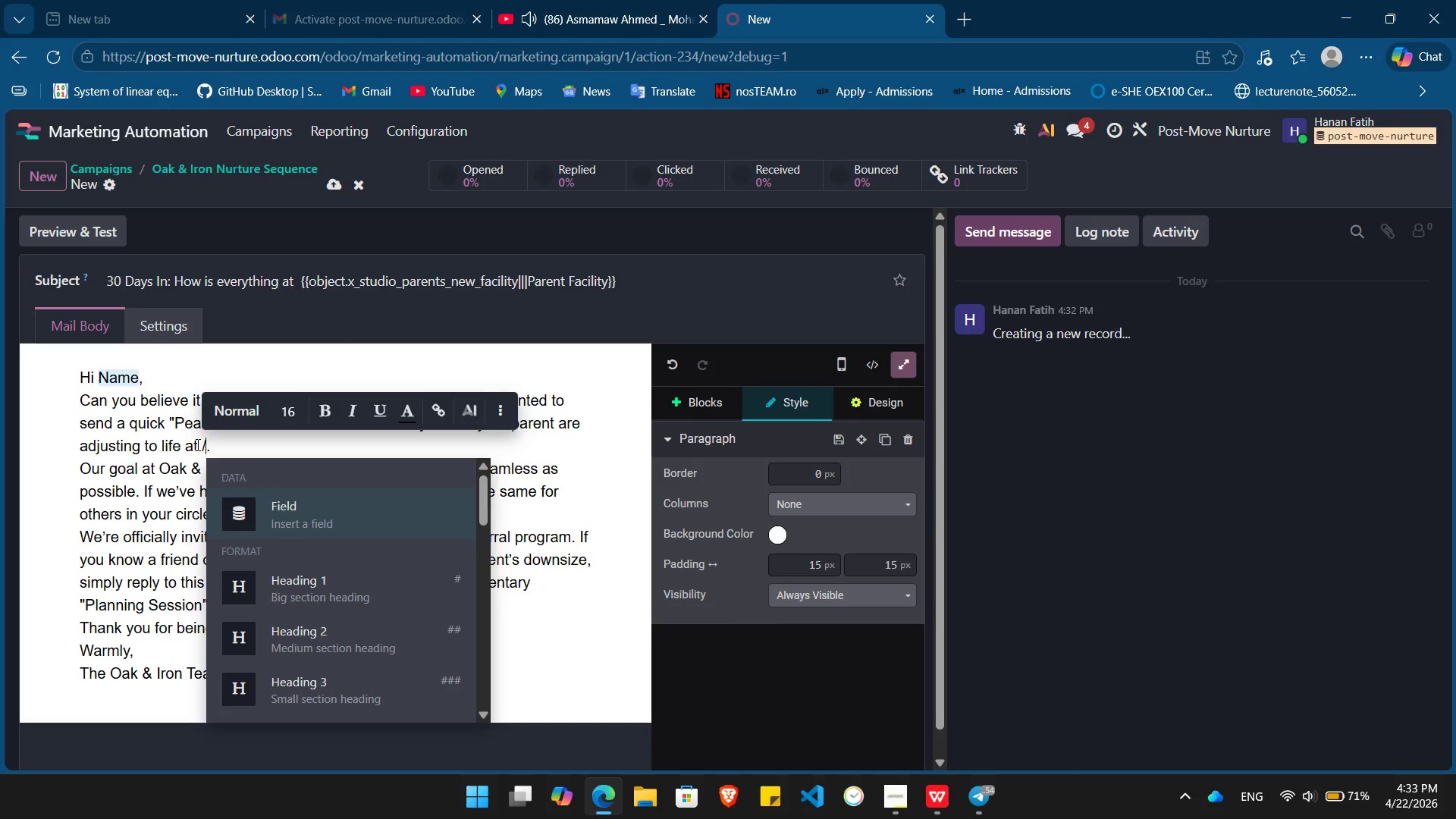 
key(Enter)
 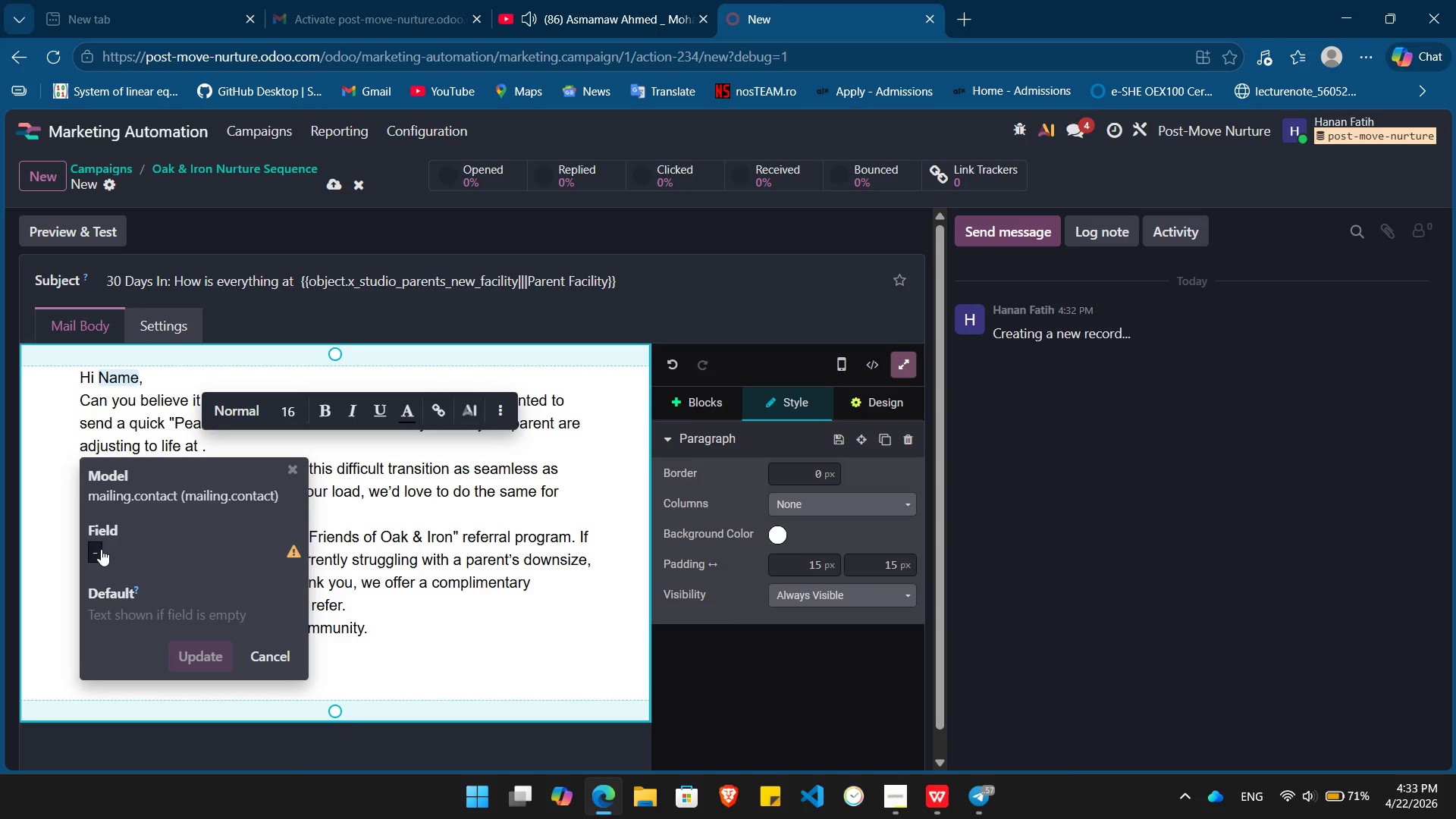 
left_click([99, 550])
 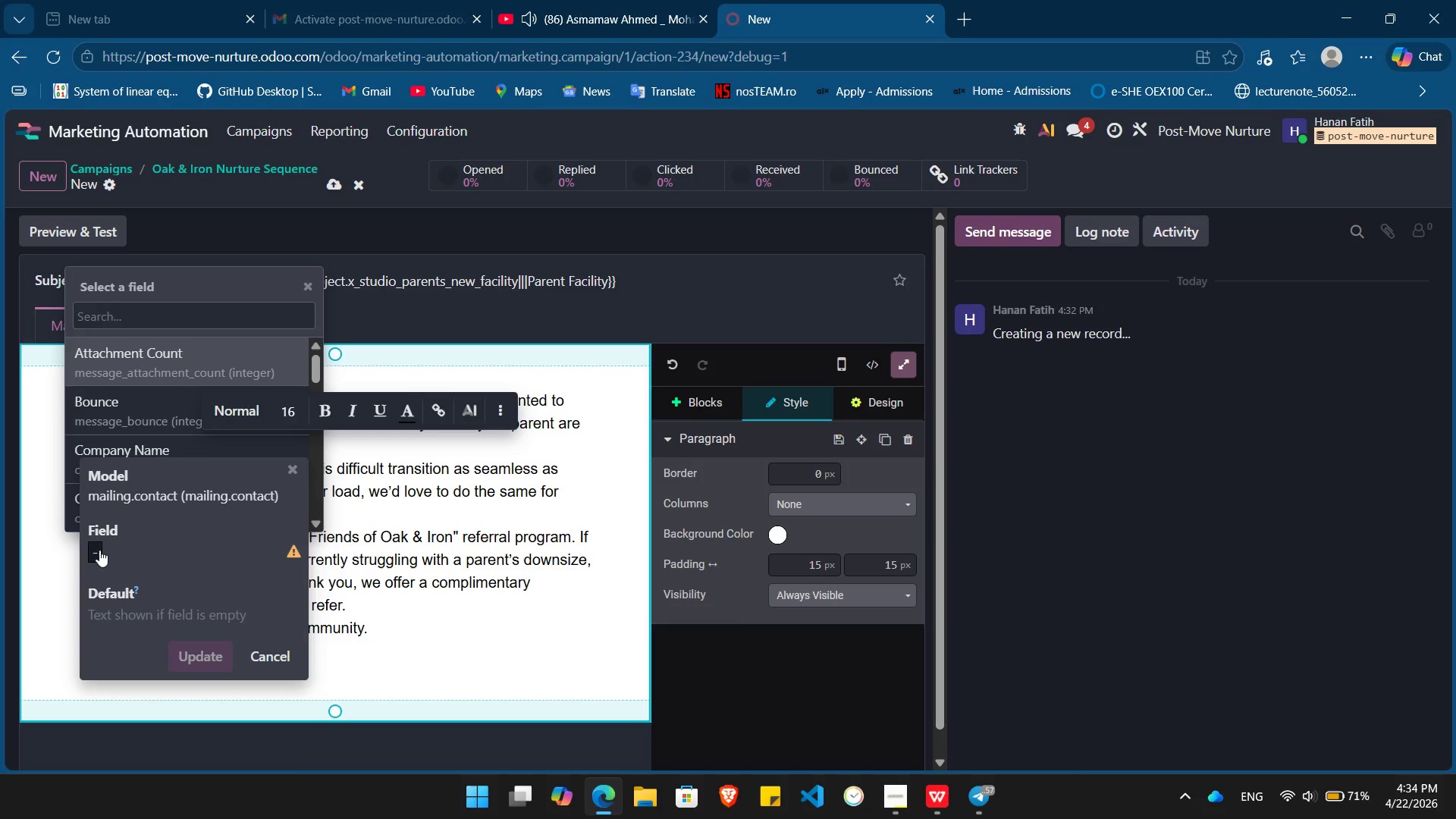 
type(facility)
 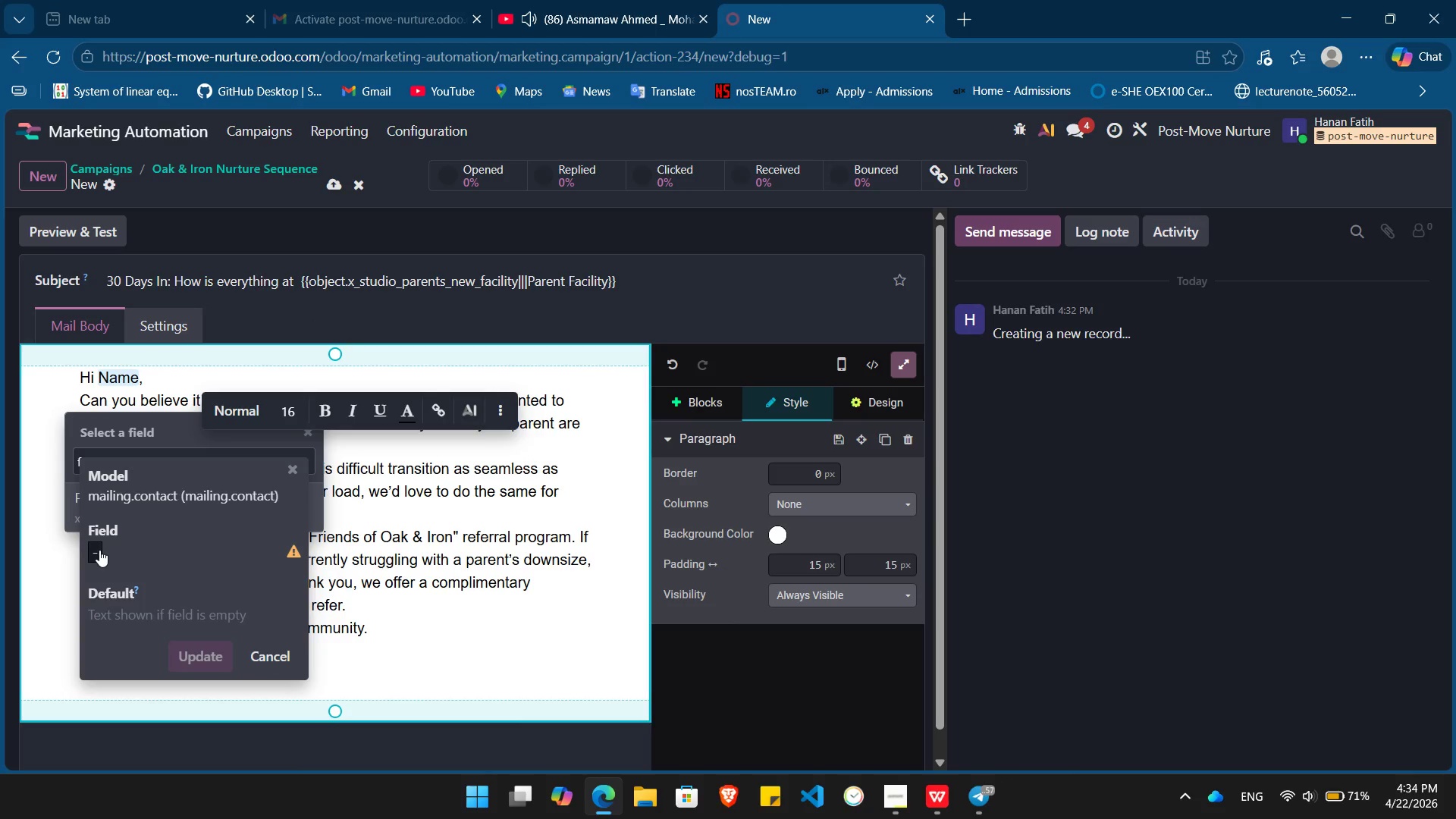 
key(Enter)
 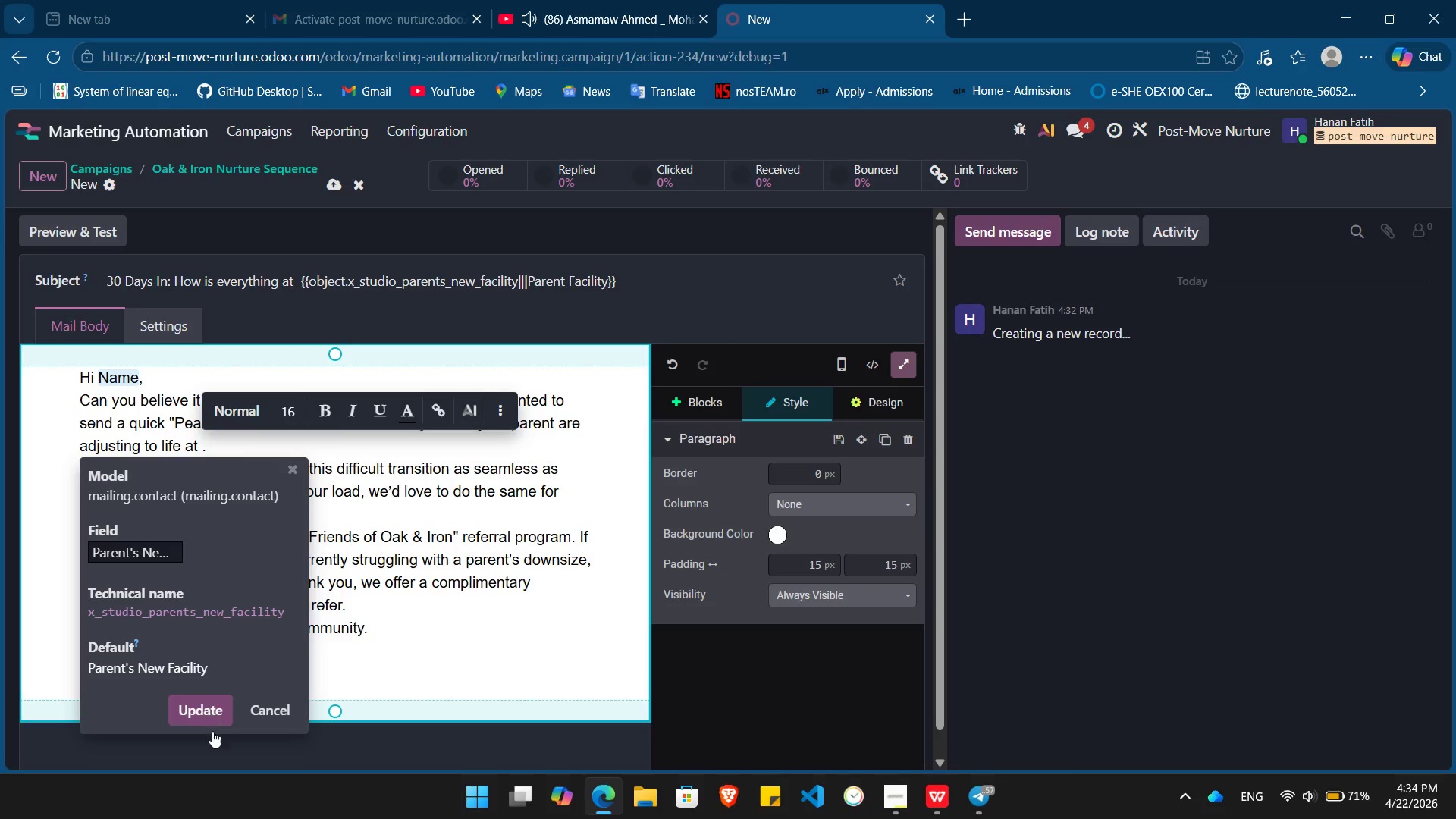 
left_click([218, 724])
 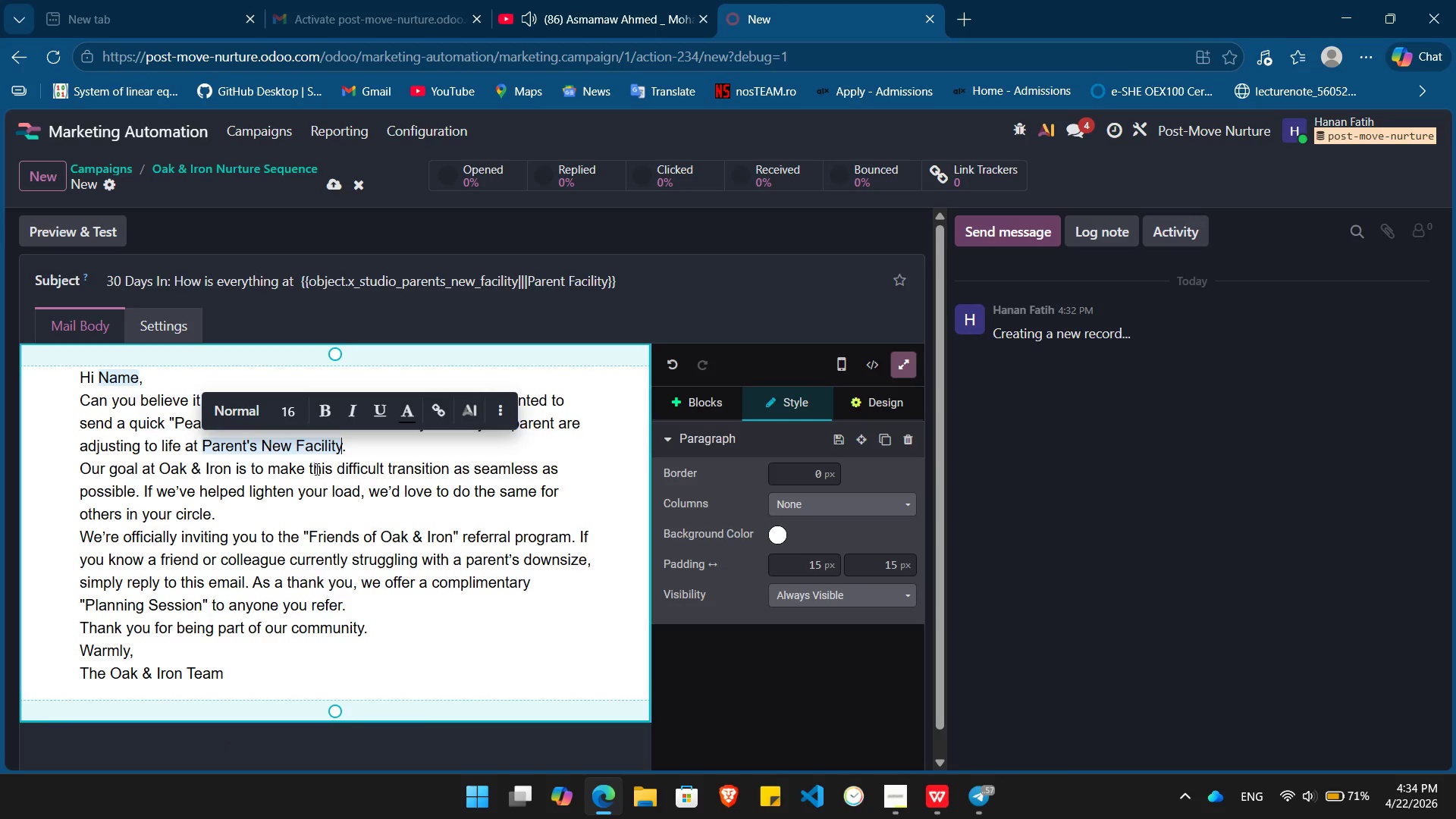 
wait(6.3)
 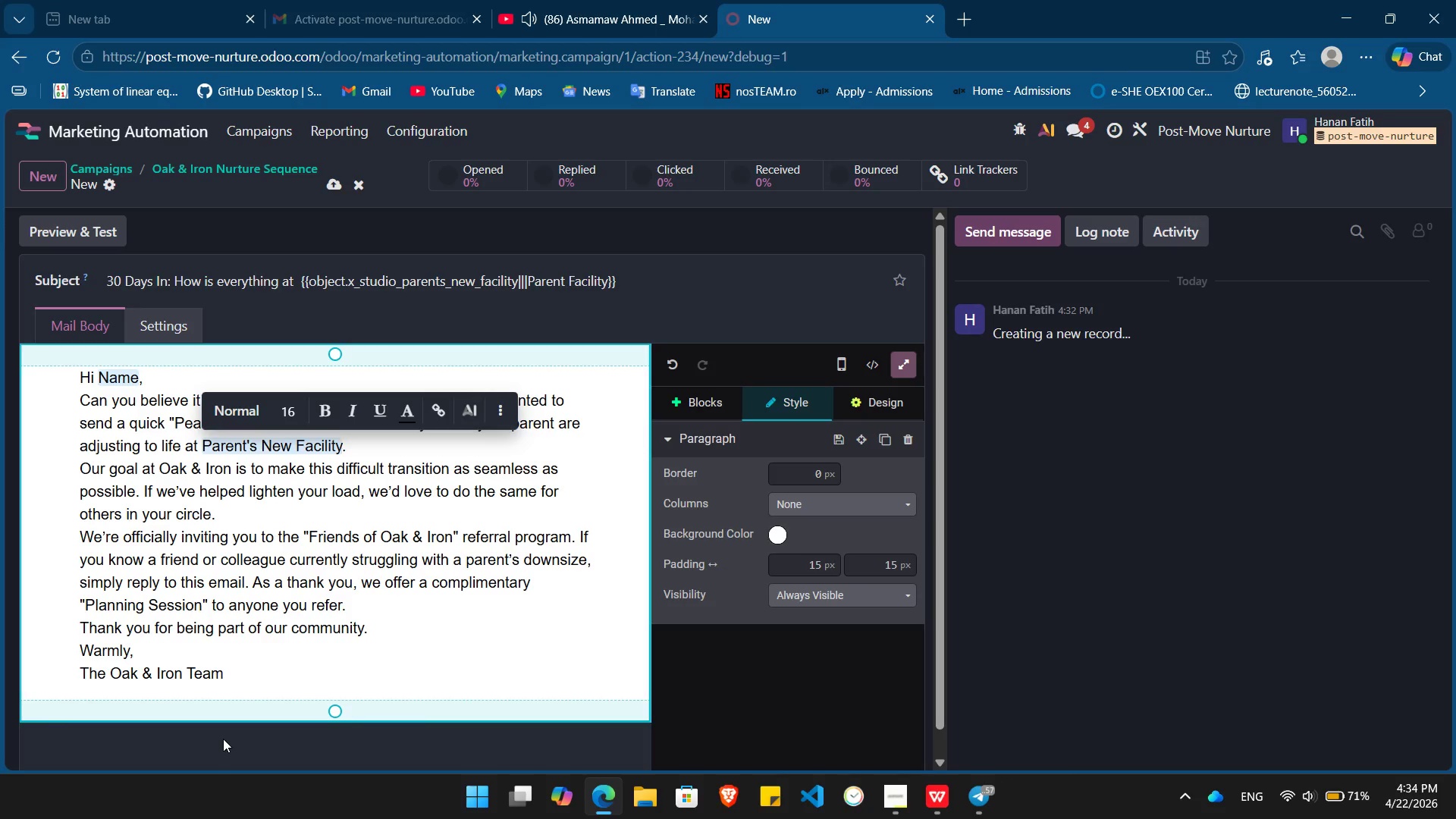 
key(ArrowRight)
 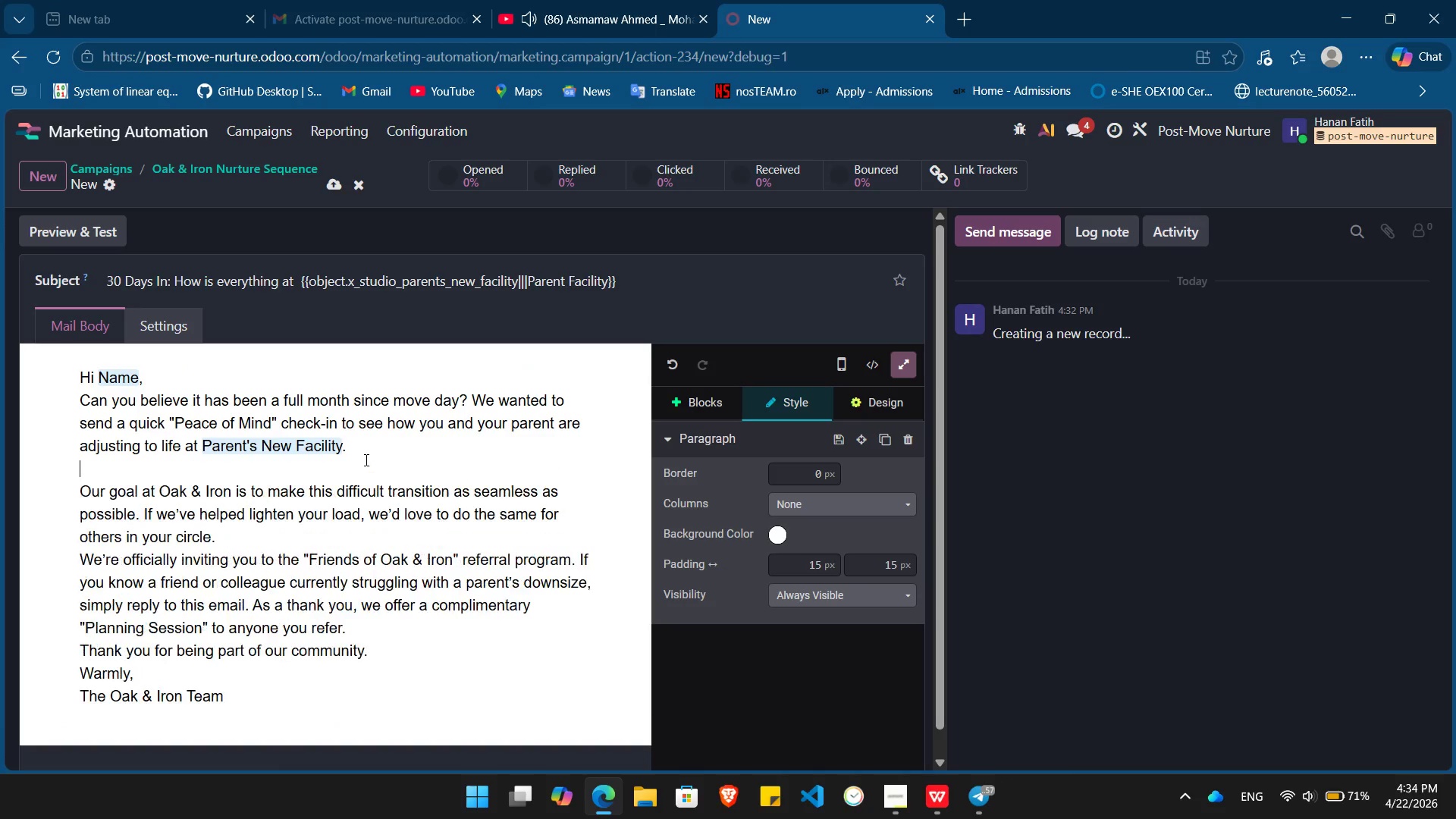 
key(Enter)
 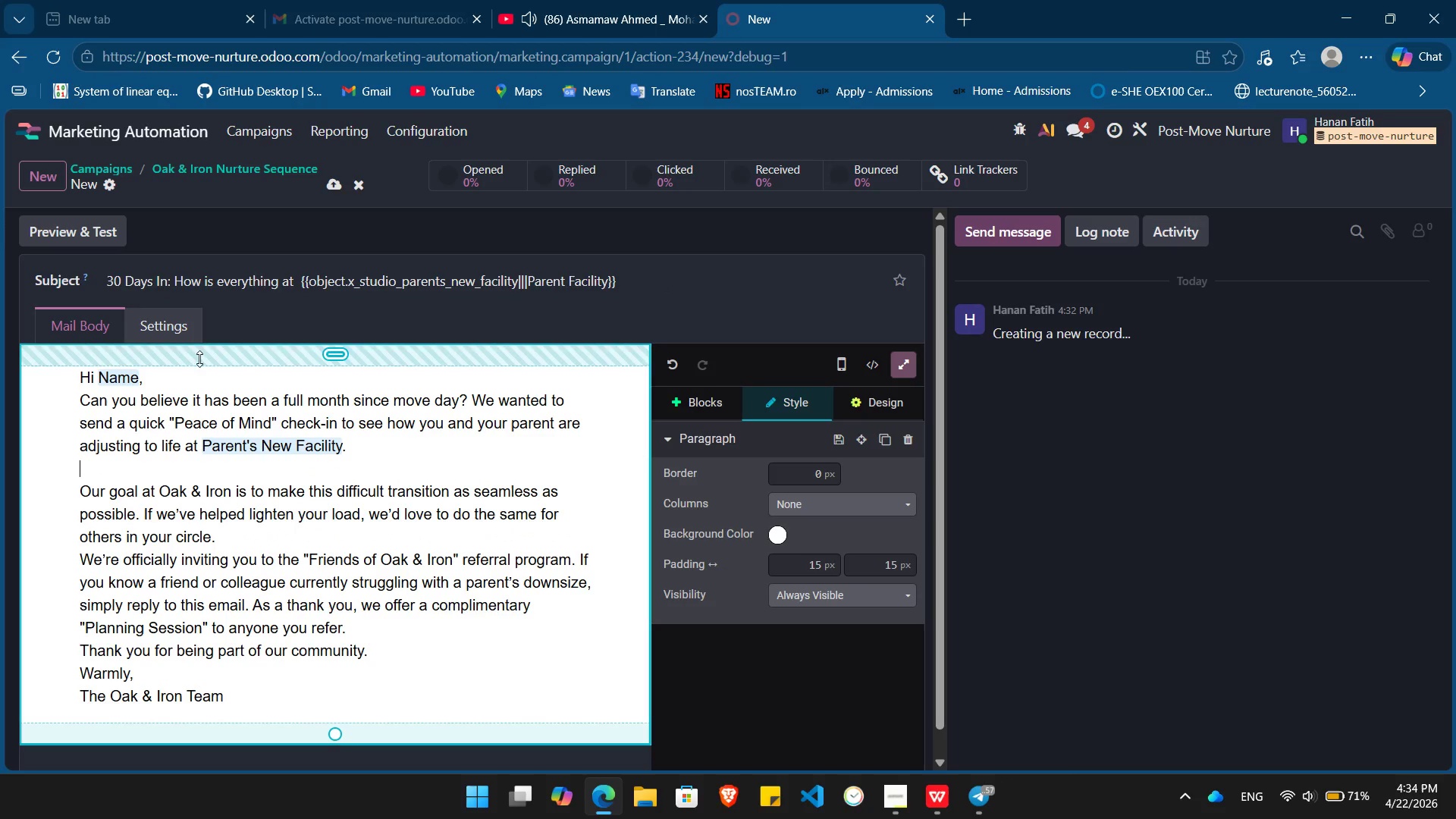 
left_click([194, 374])
 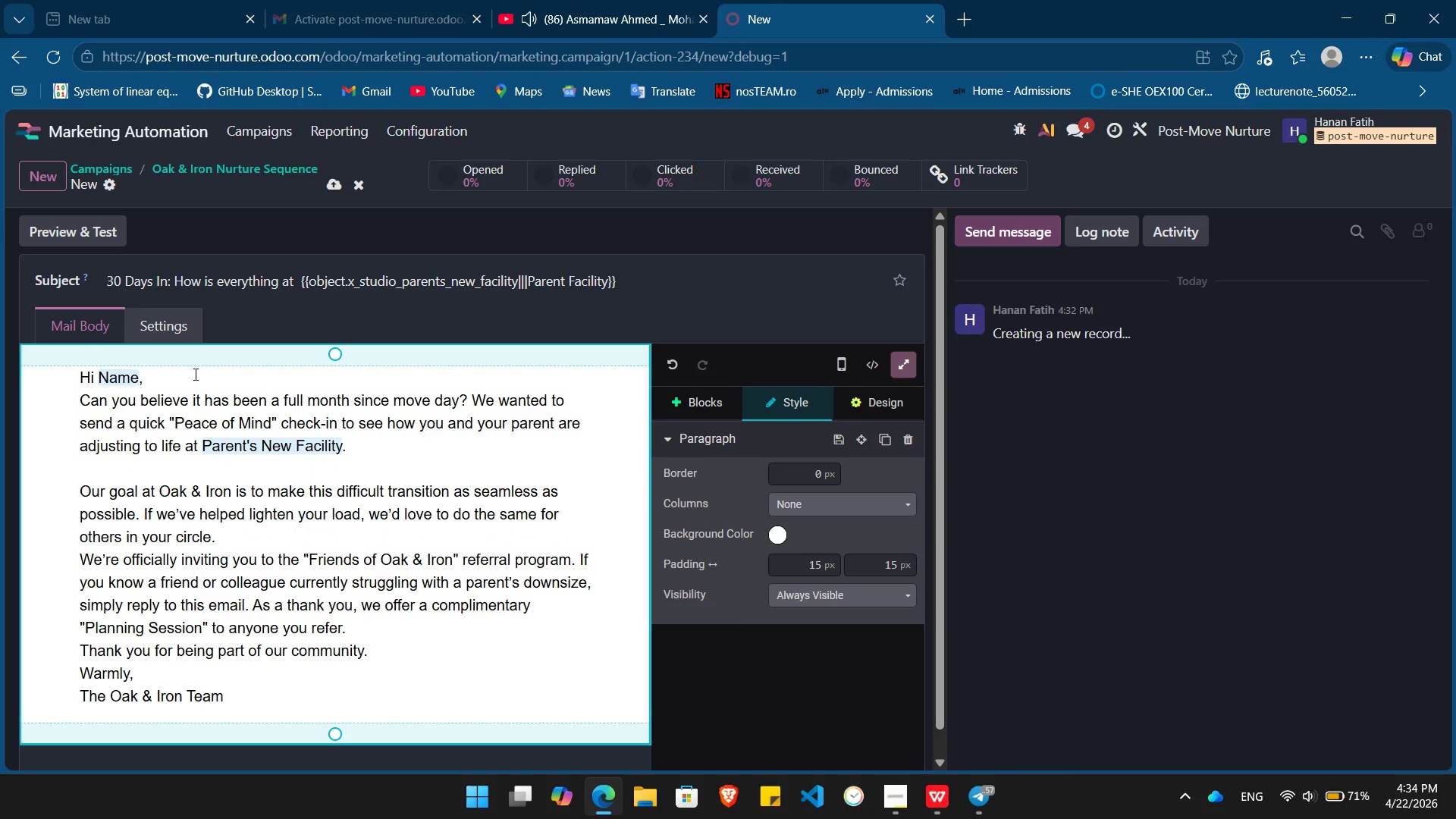 
key(Enter)
 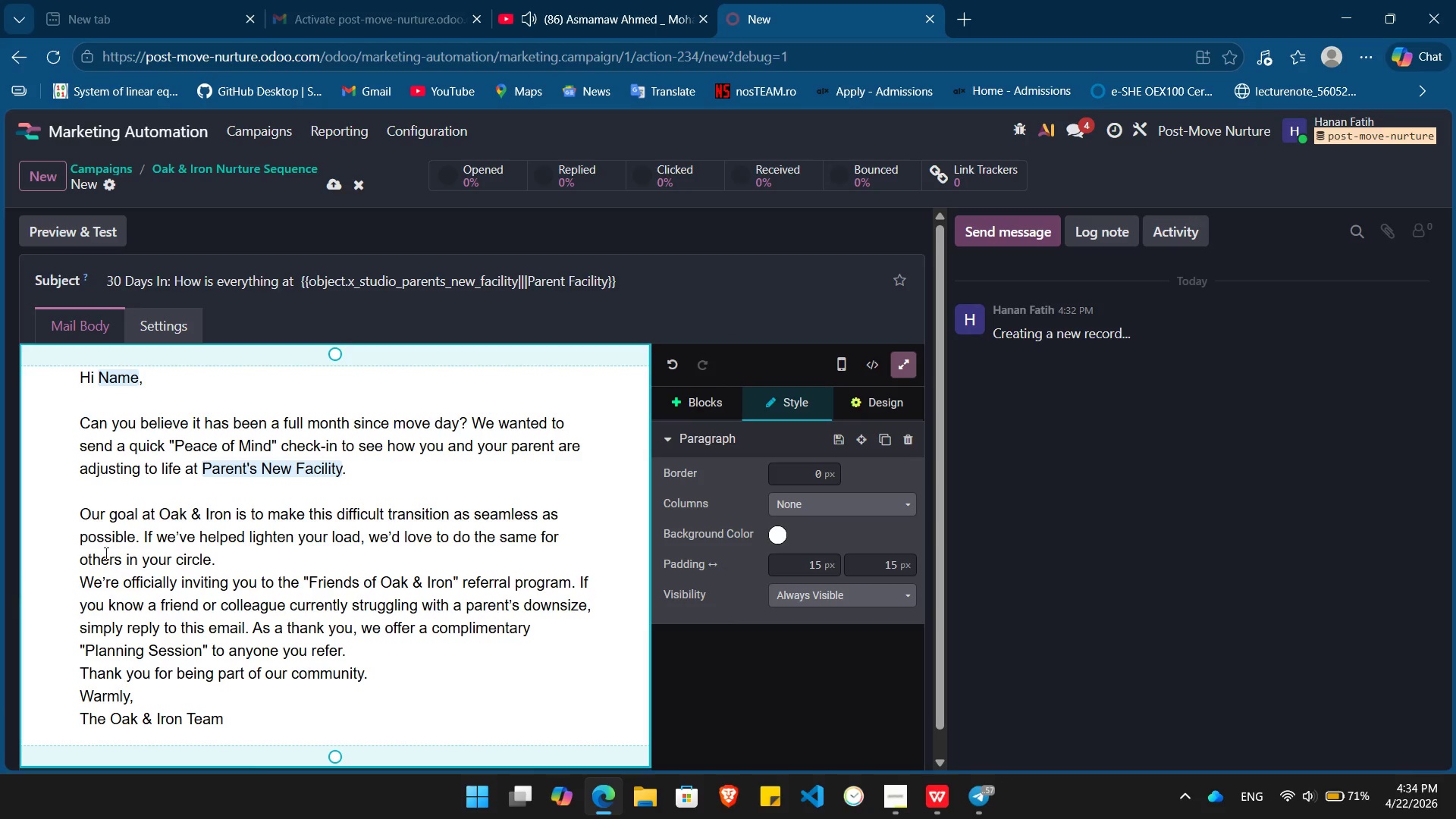 
left_click([213, 551])
 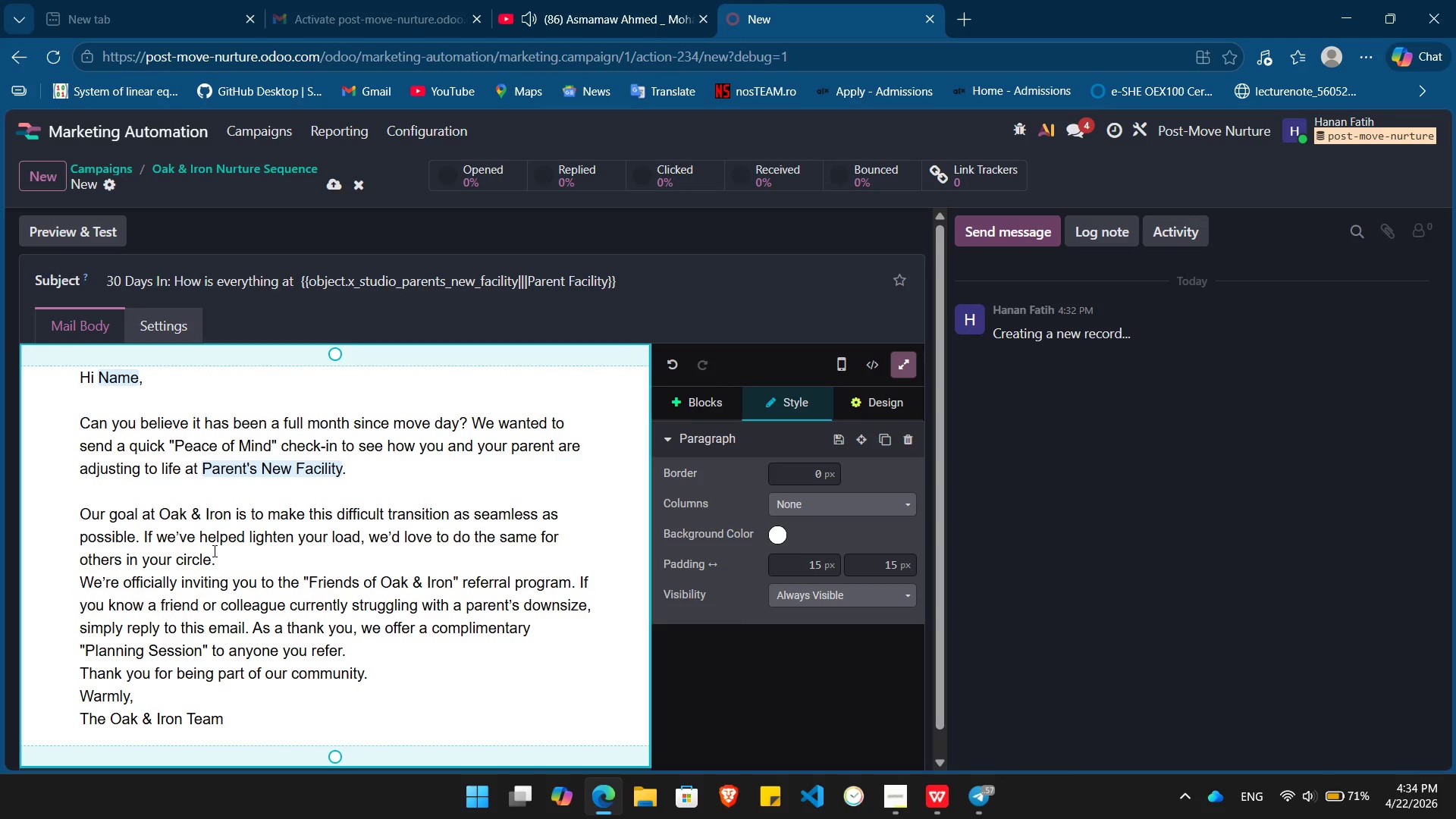 
key(ArrowRight)
 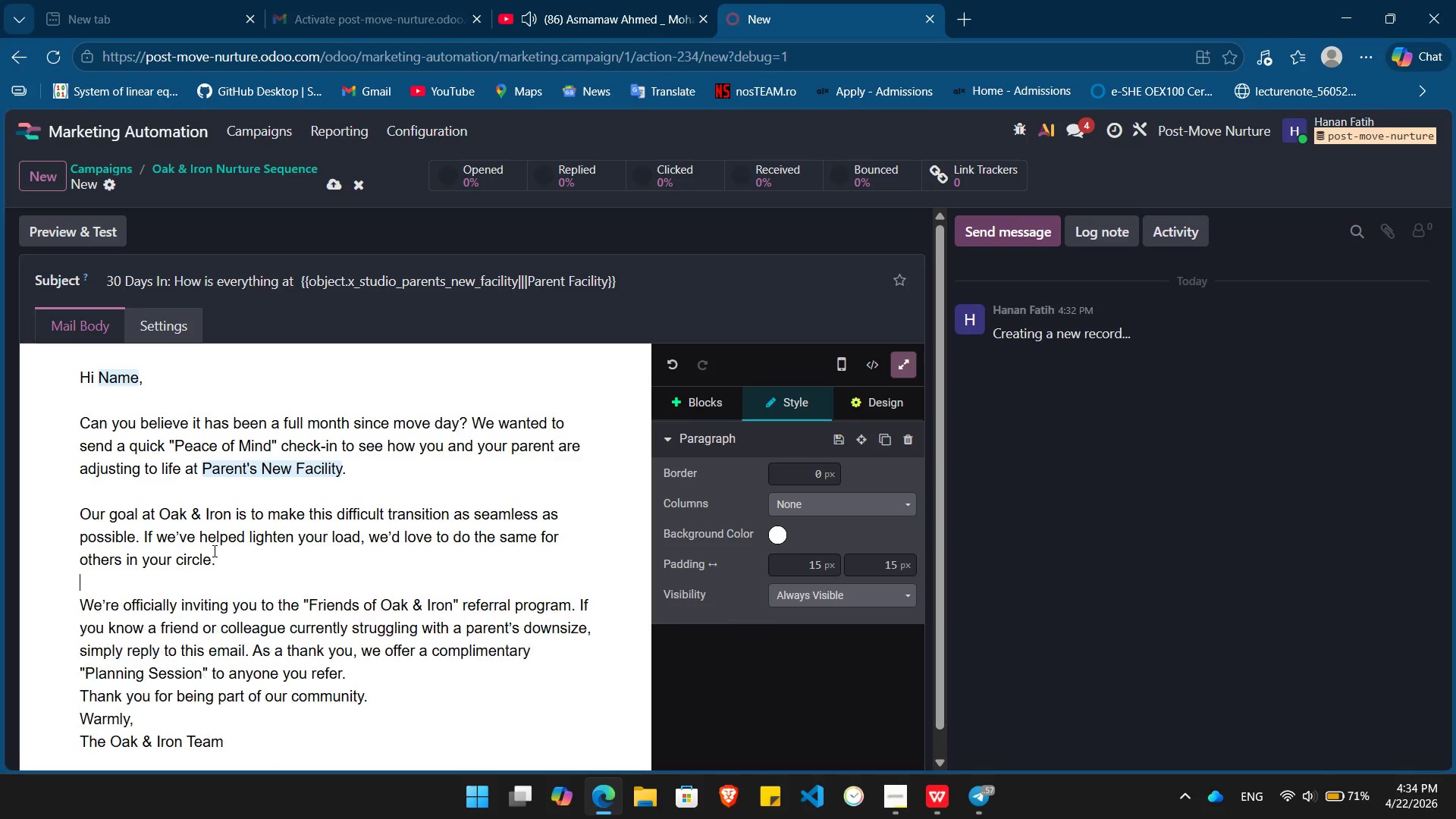 
key(Enter)
 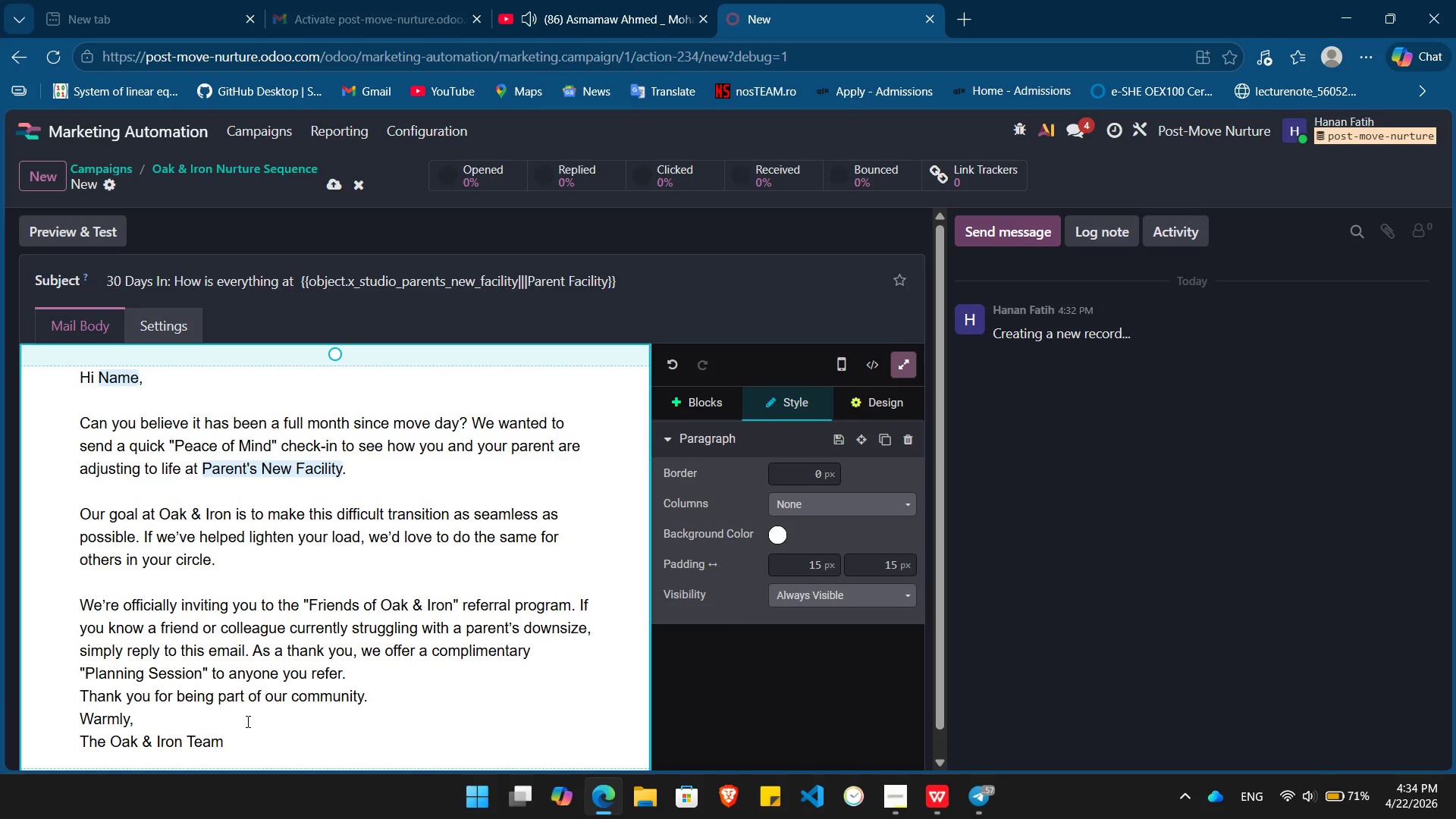 
key(ArrowDown)
 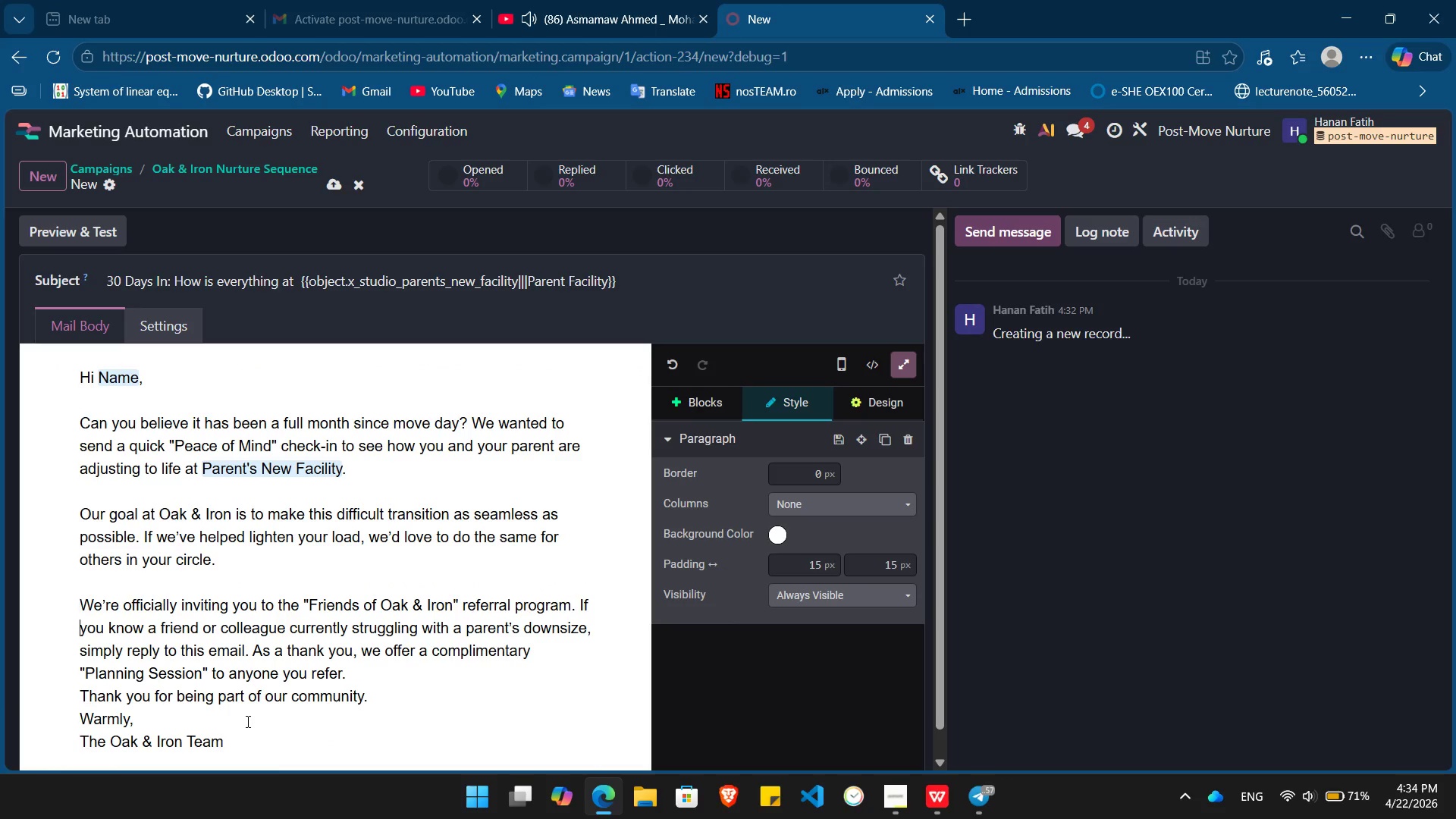 
key(ArrowDown)
 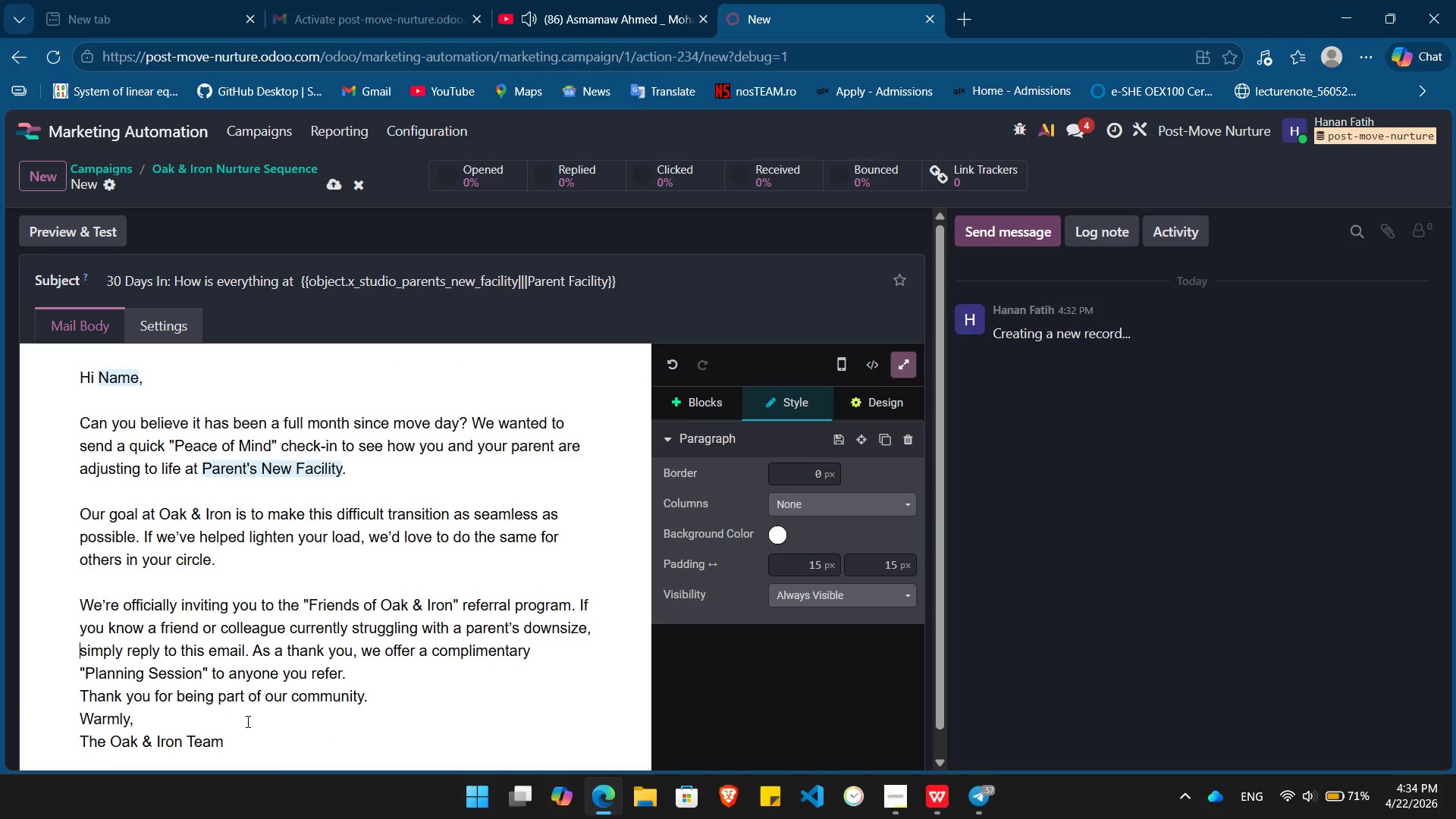 
key(ArrowDown)
 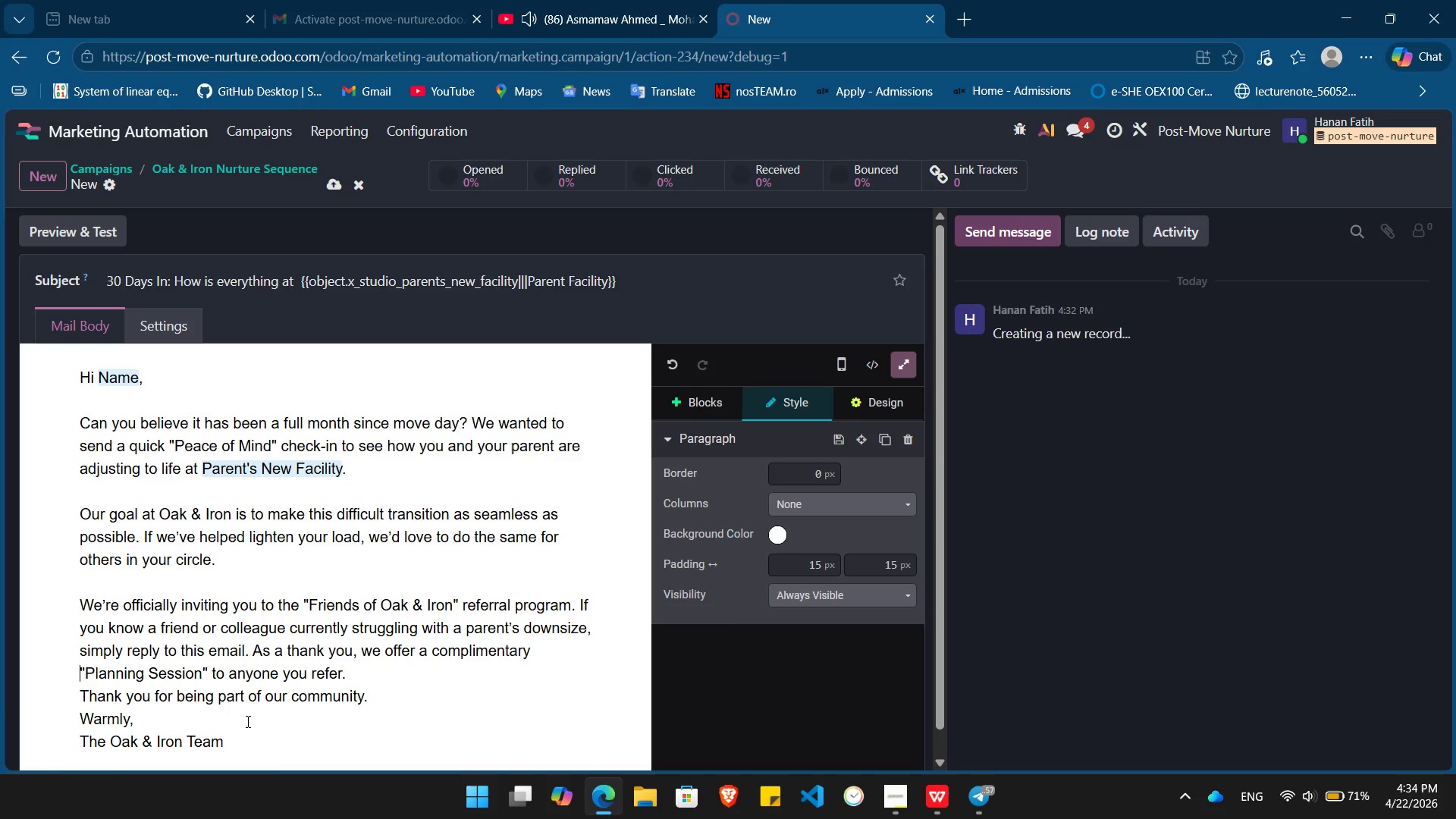 
key(ArrowDown)
 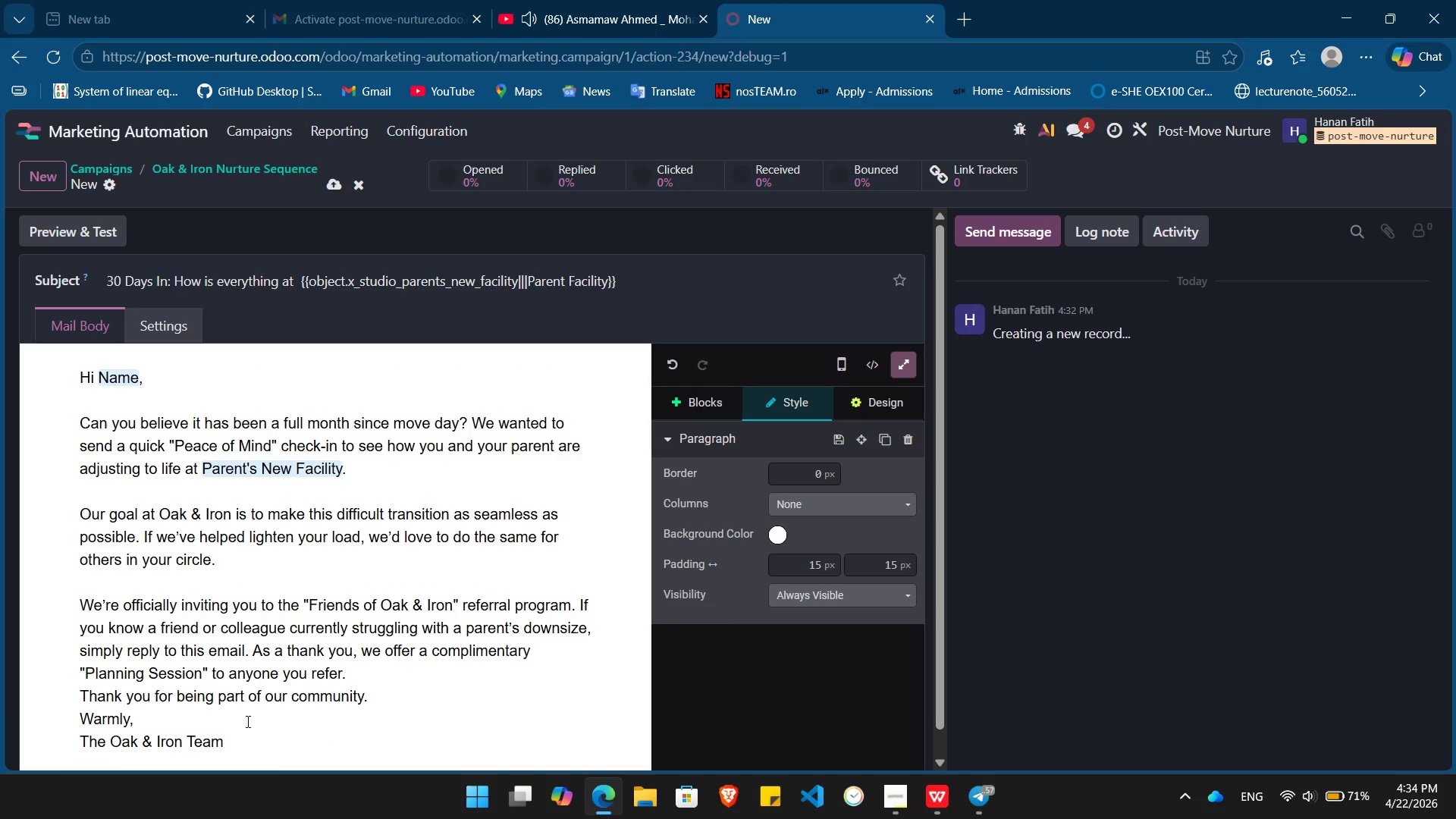 
key(ArrowDown)
 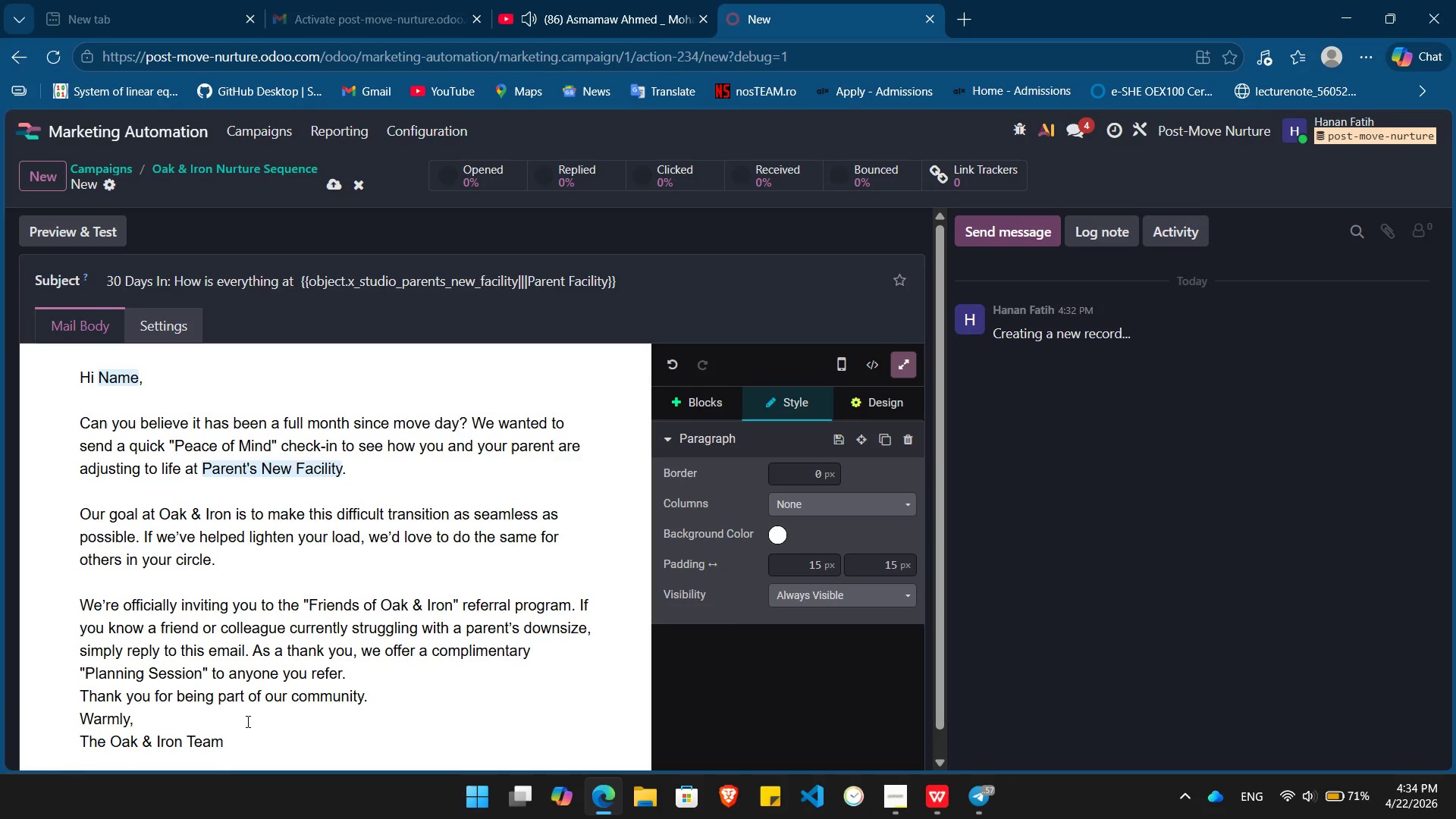 
key(Enter)
 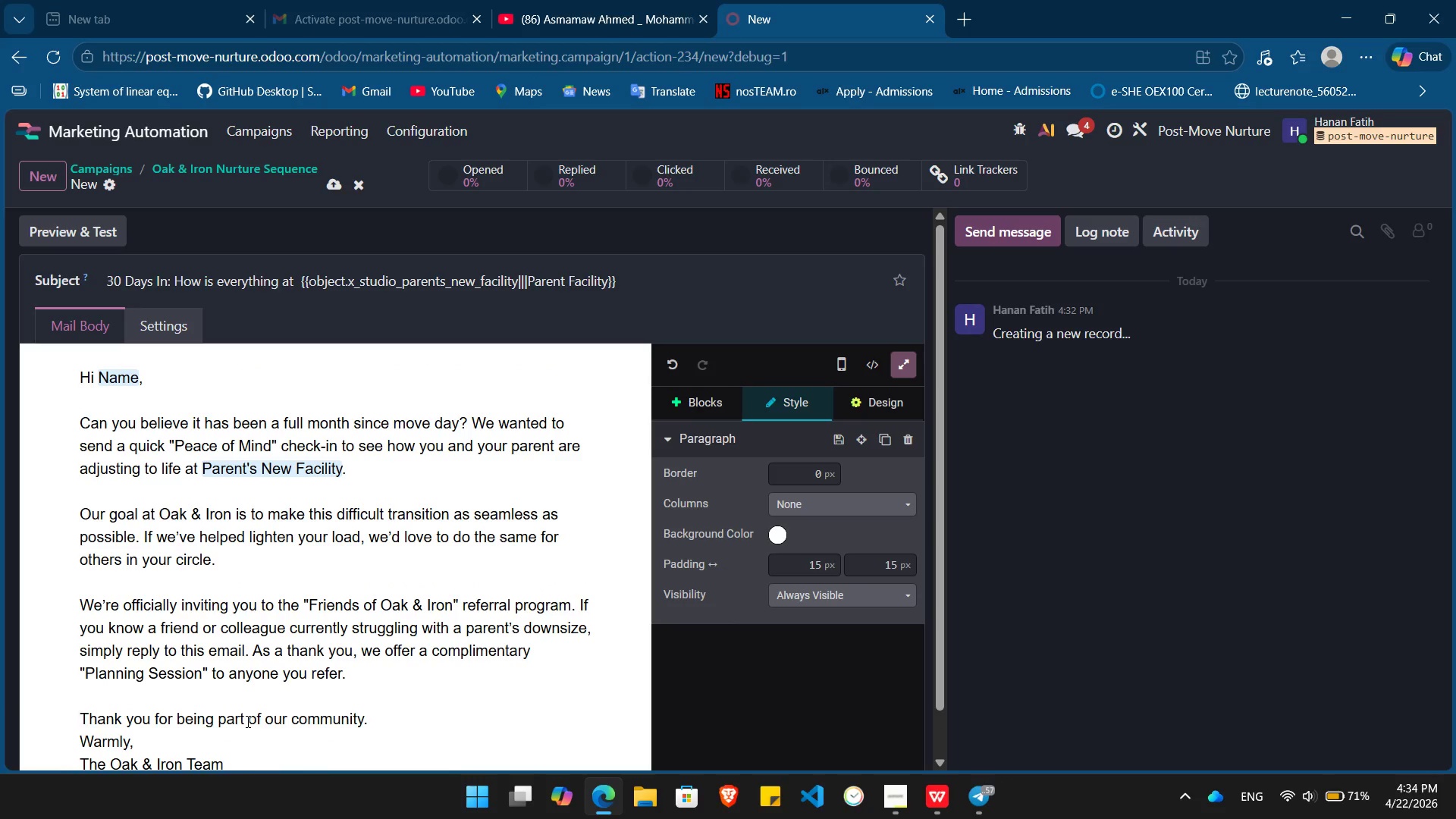 
key(ArrowDown)
 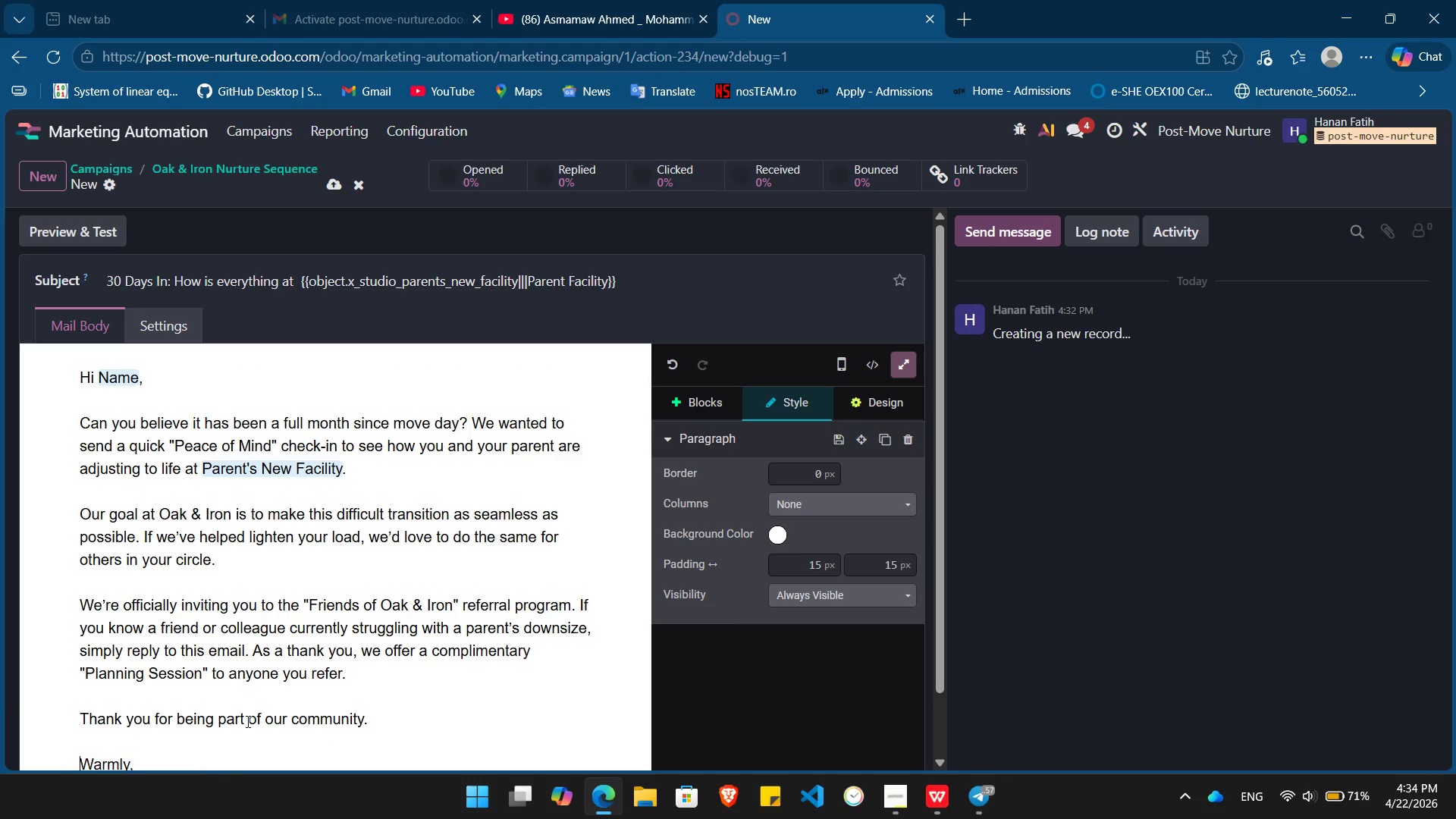 
key(Enter)
 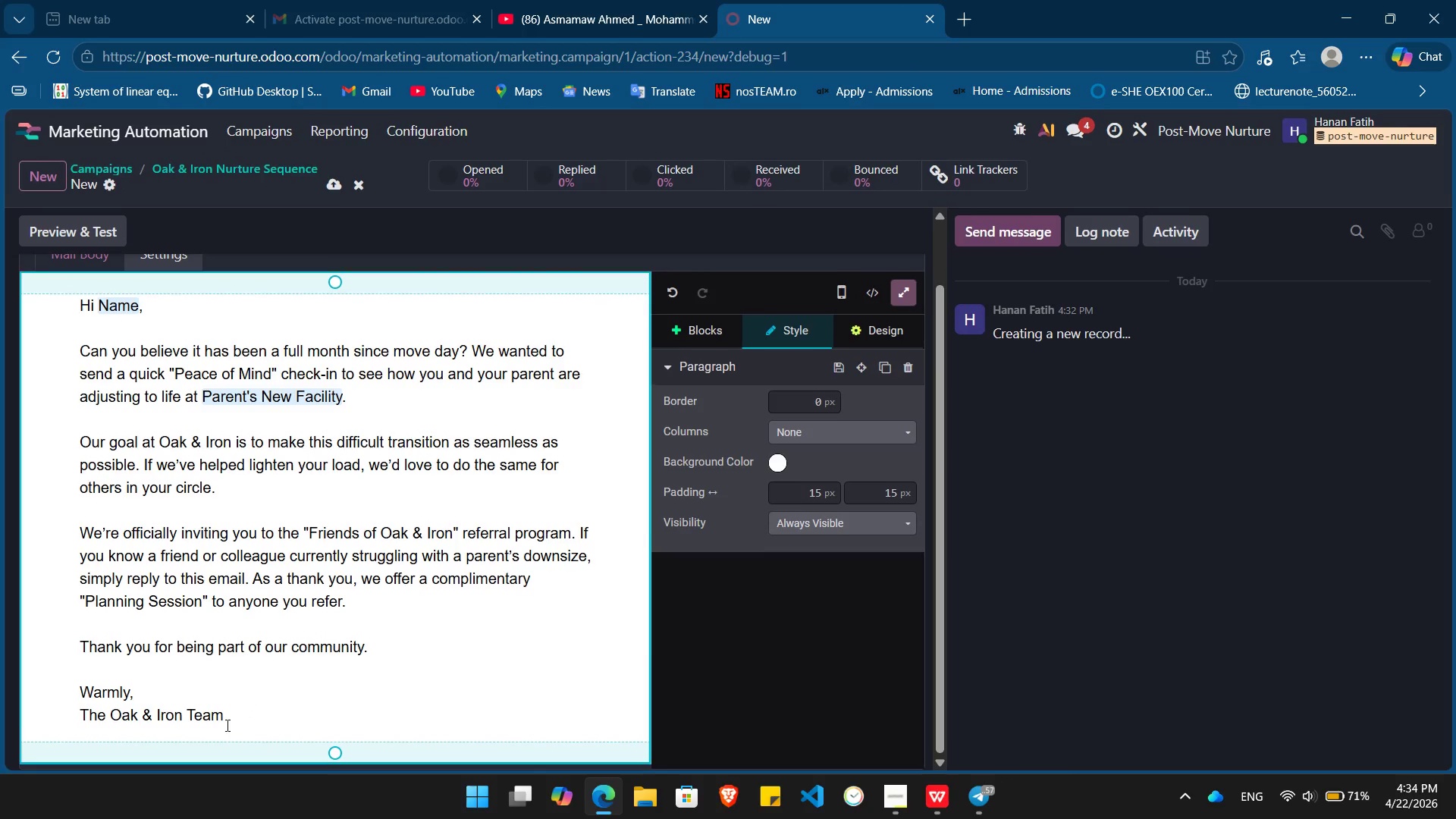 
key(ArrowDown)
 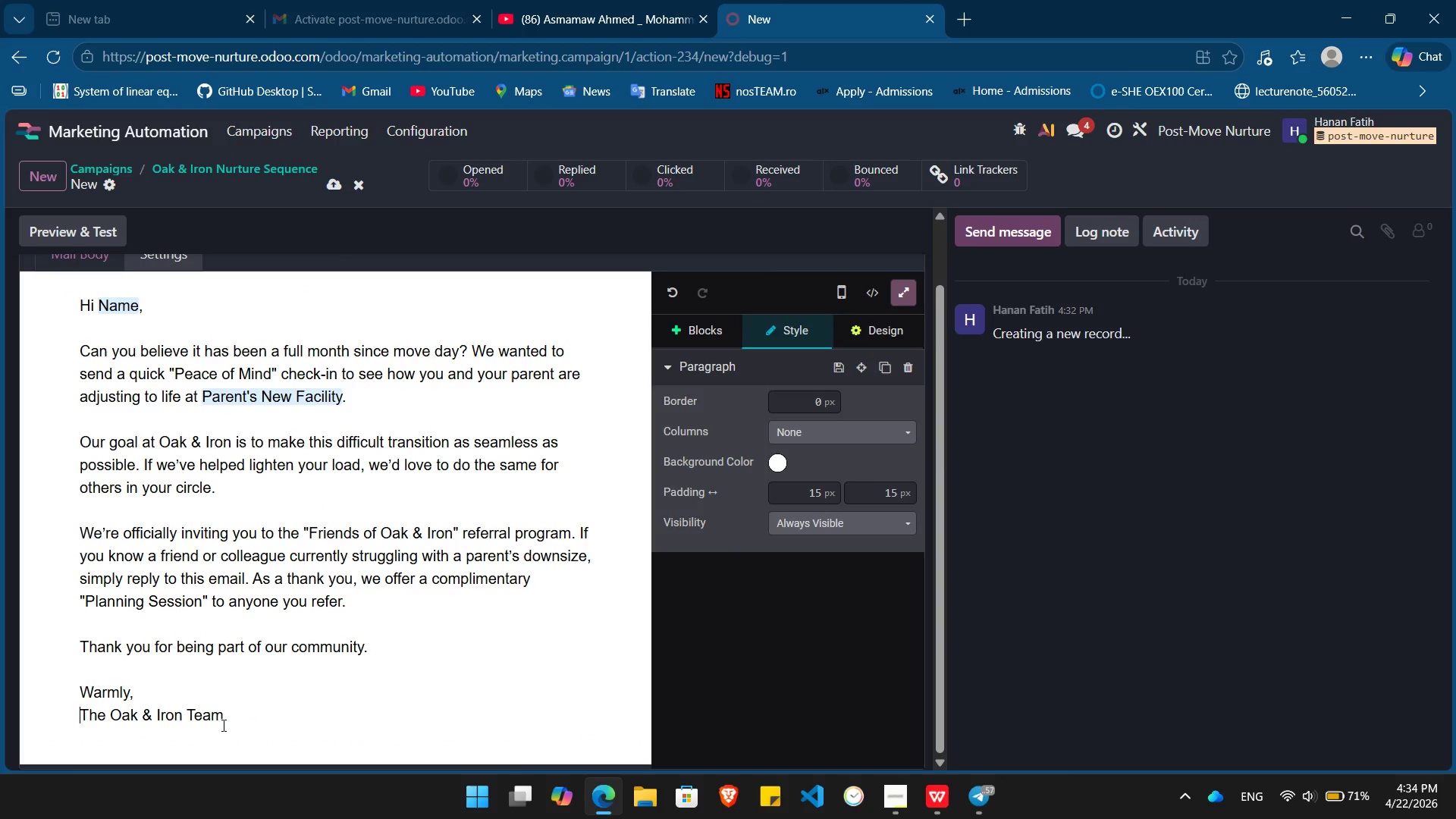 
hold_key(key=ArrowRight, duration=0.8)
 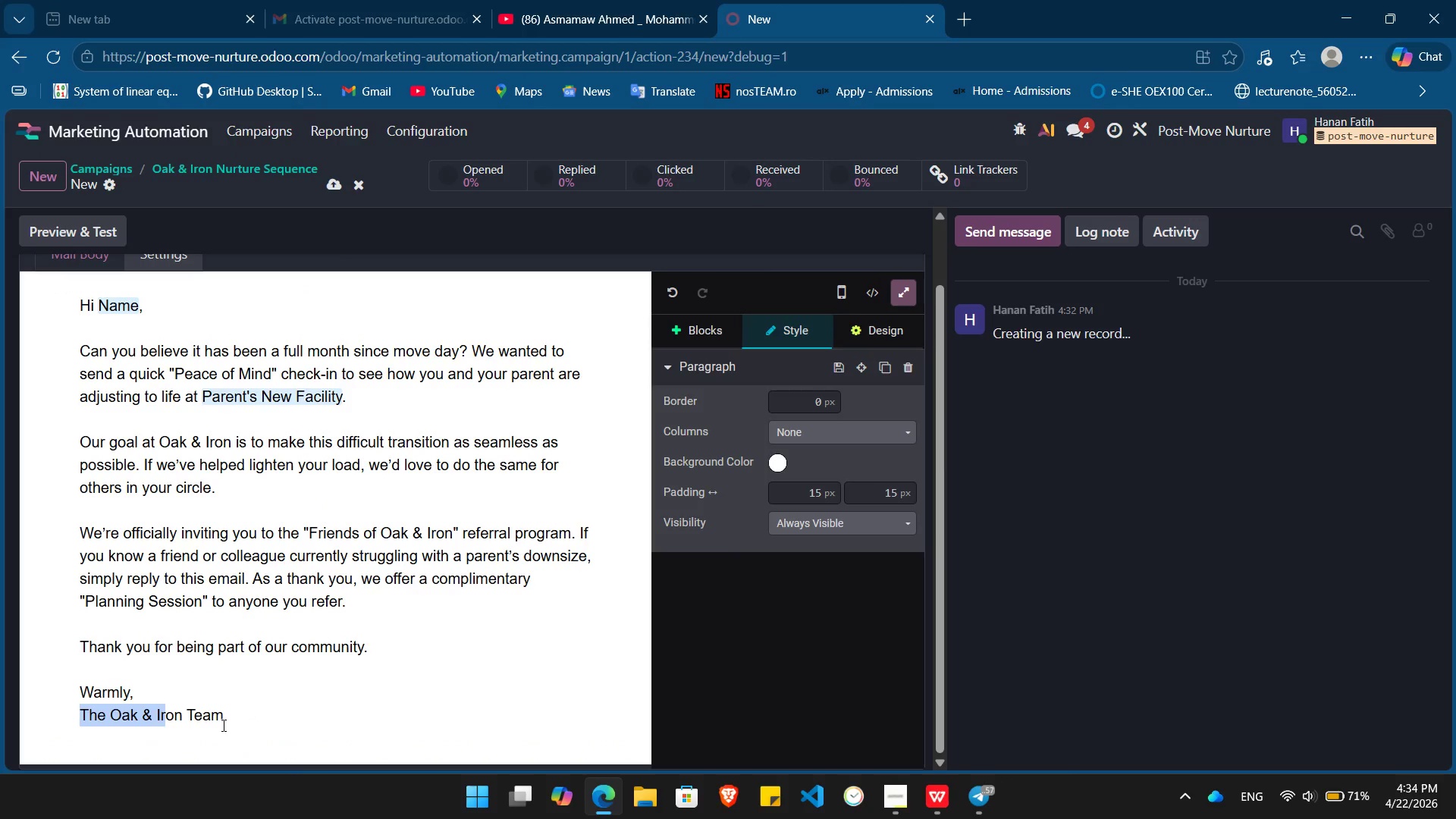 
key(Shift+ArrowRight)
 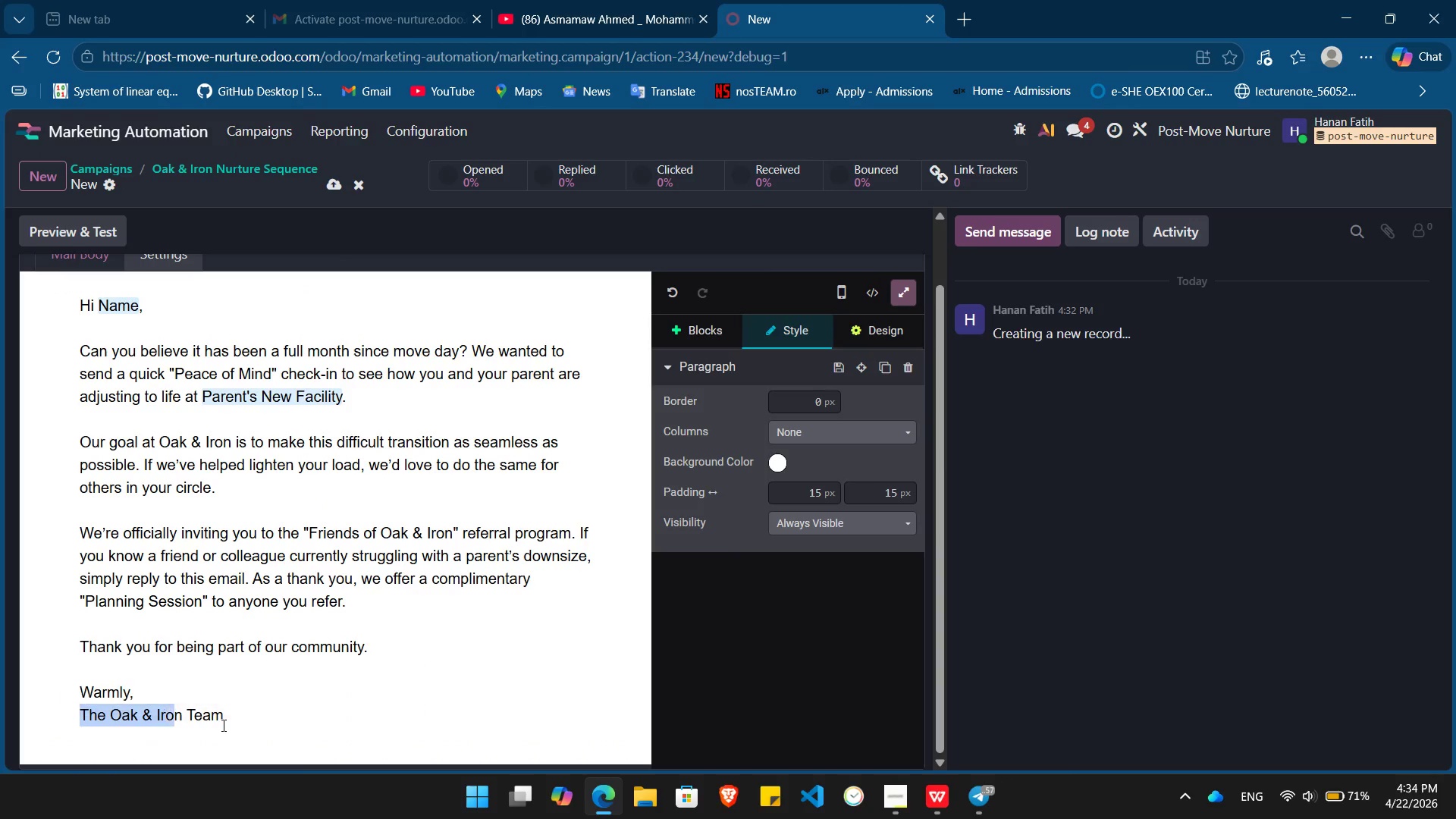 
key(Shift+ArrowRight)
 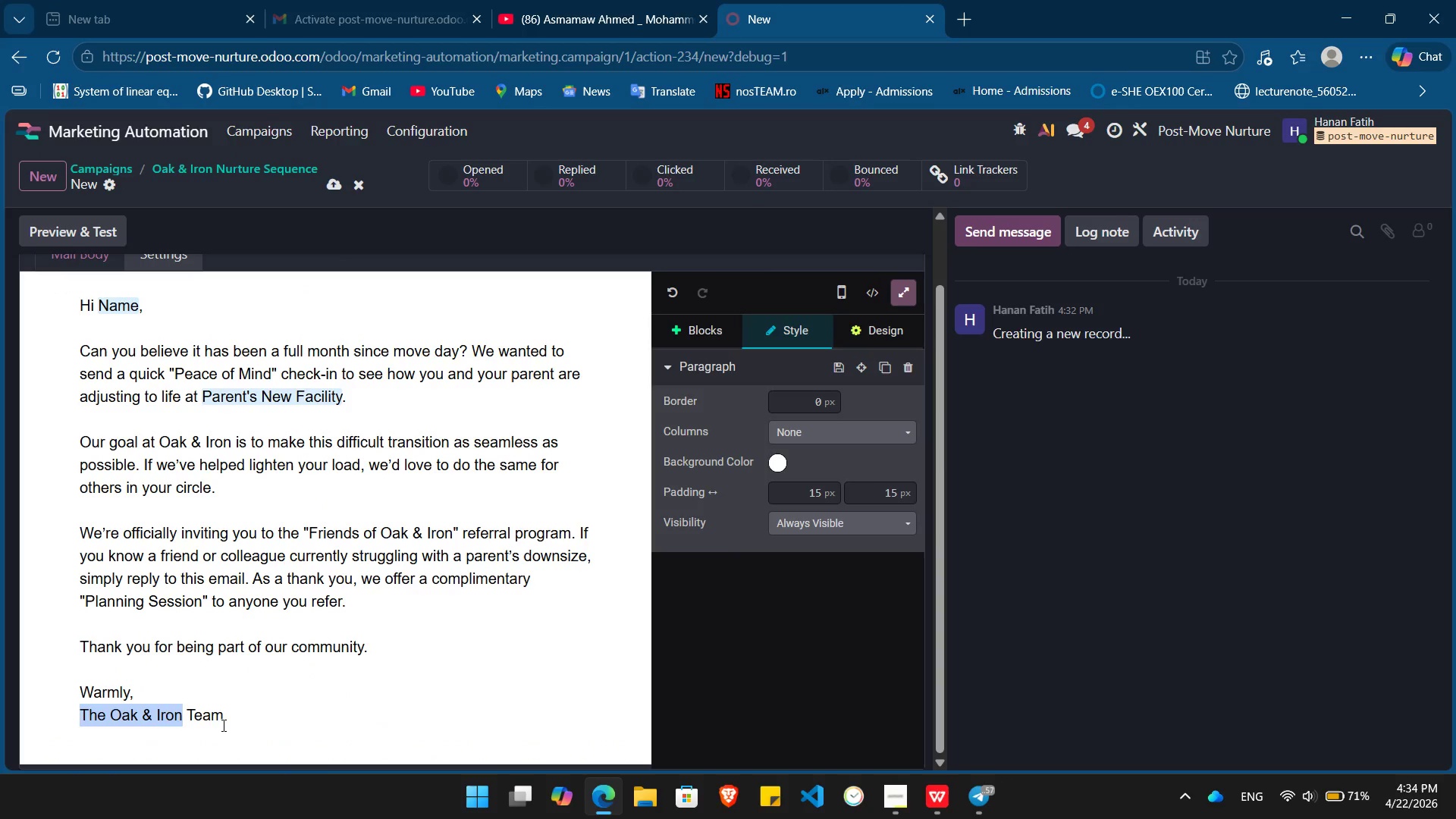 
key(Shift+ArrowRight)
 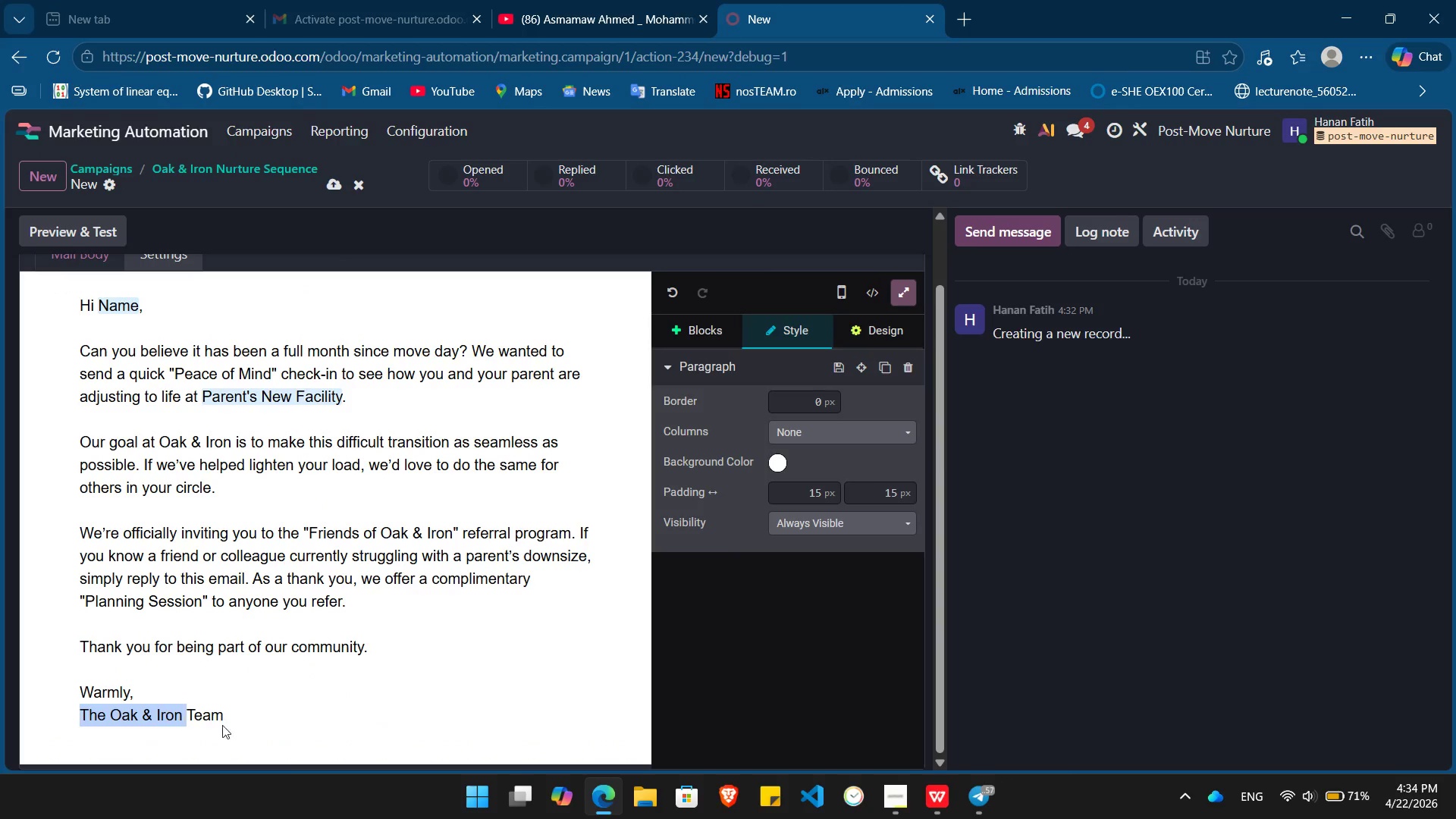 
key(Shift+ArrowRight)
 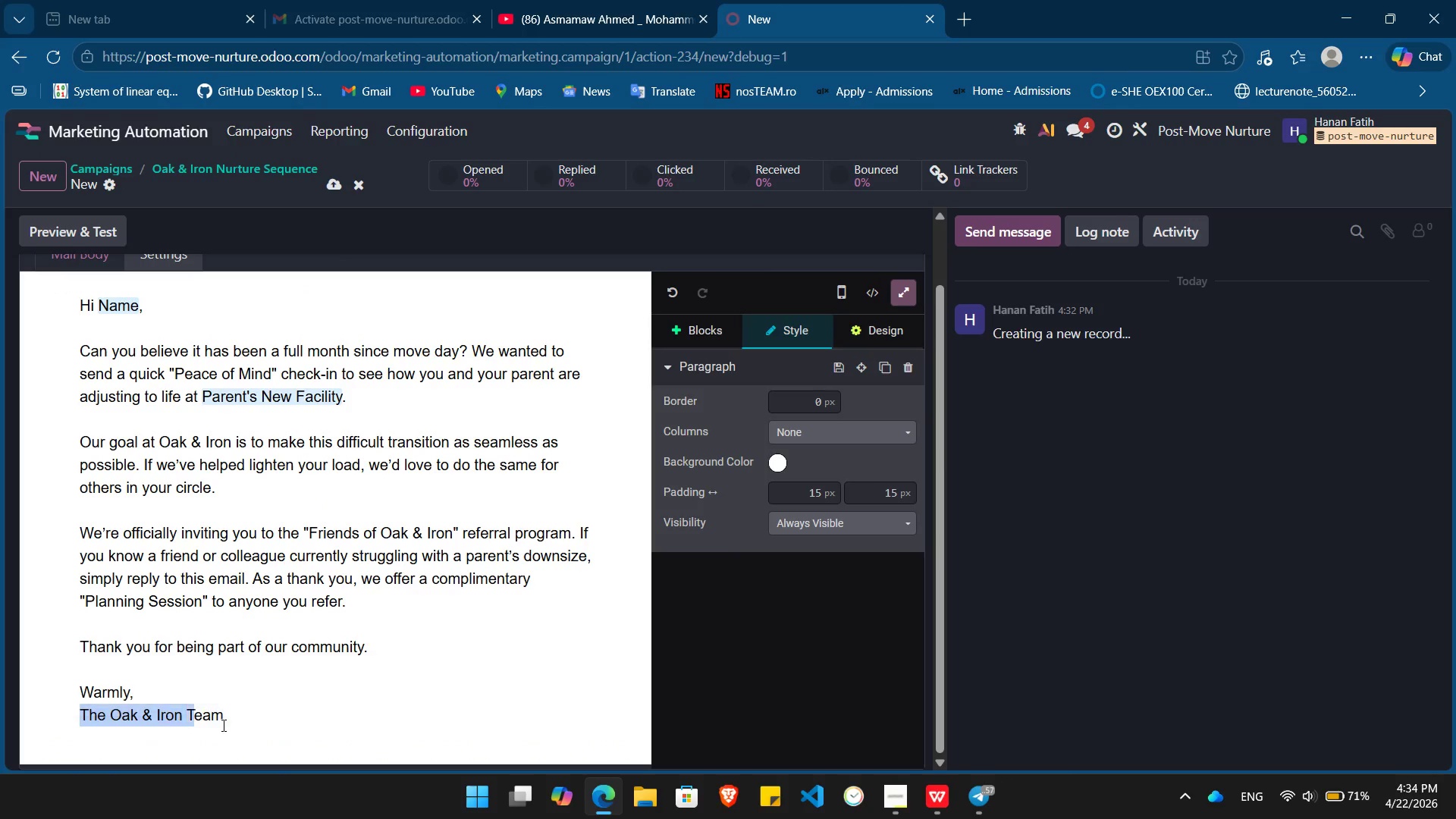 
key(Shift+ArrowRight)
 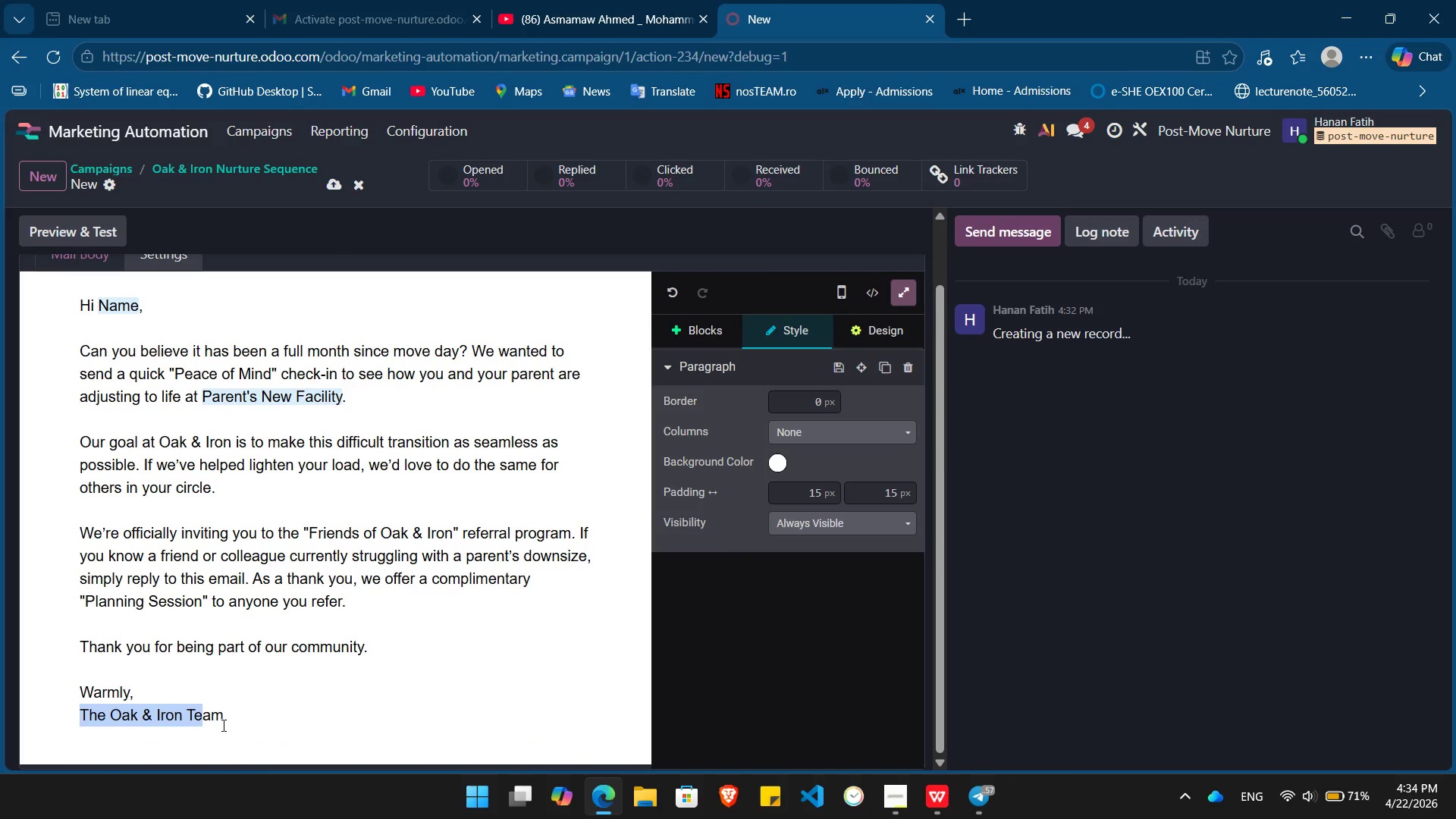 
key(Shift+ArrowRight)
 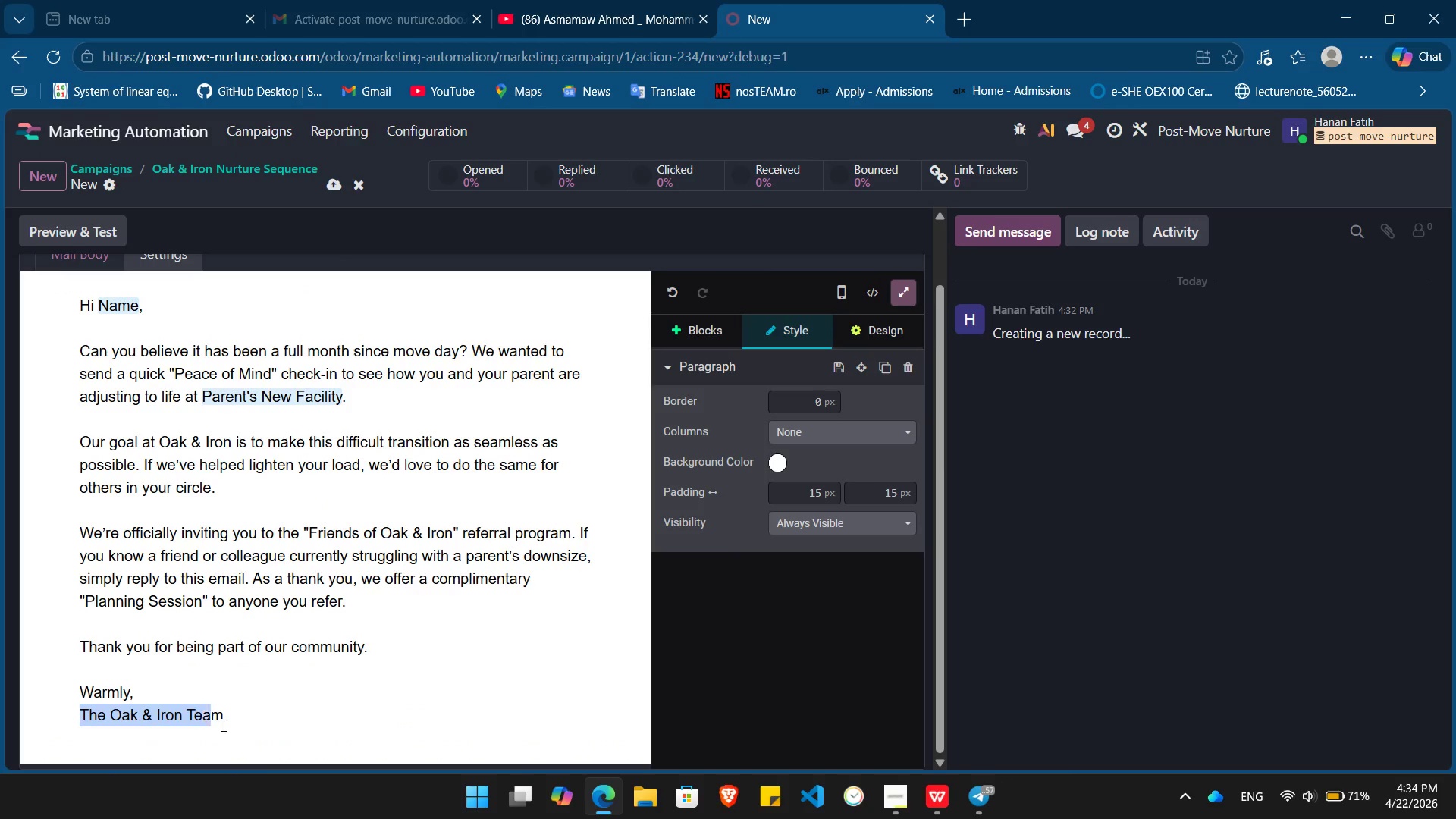 
key(Shift+ArrowRight)
 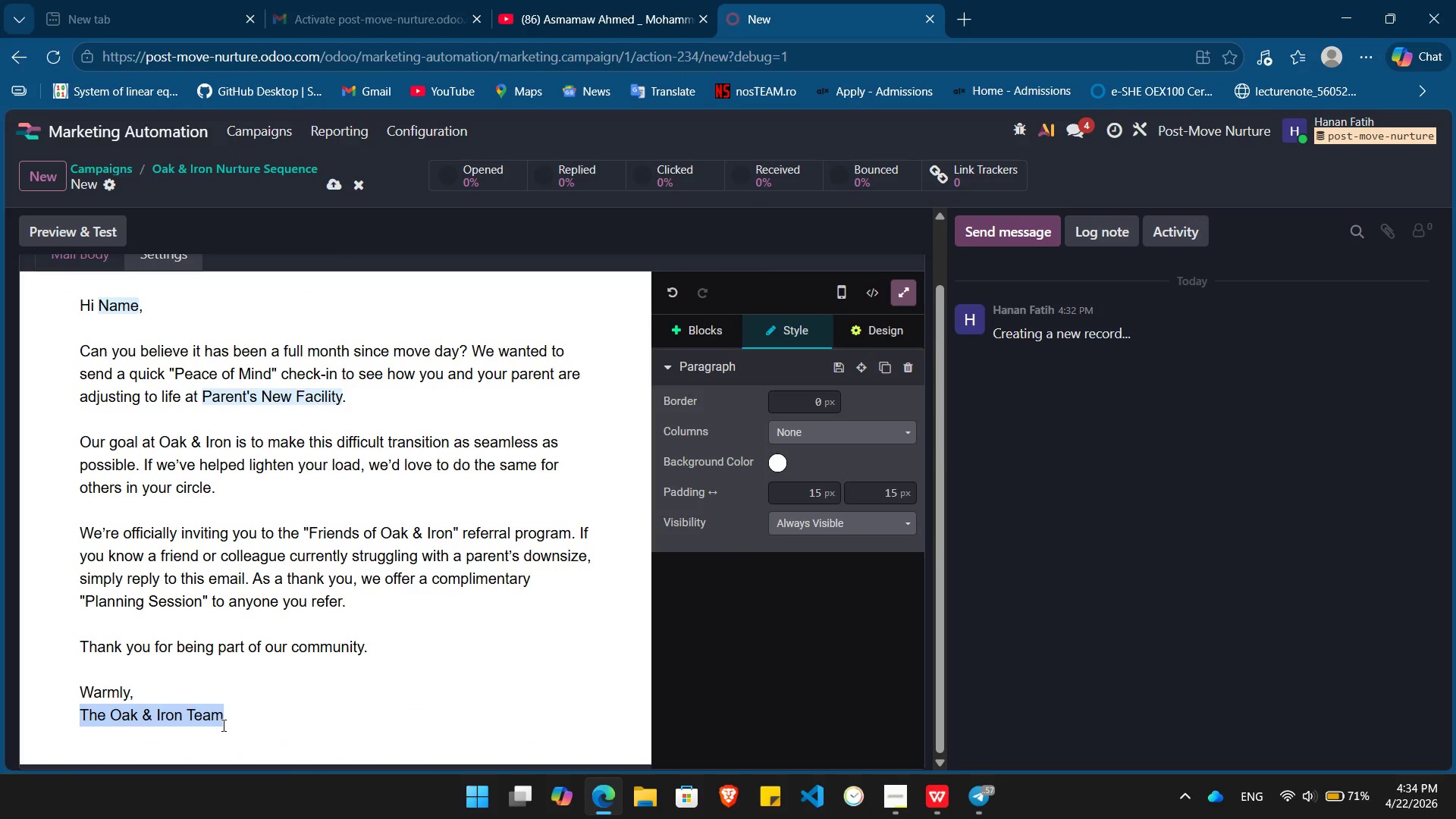 
key(Shift+ArrowRight)
 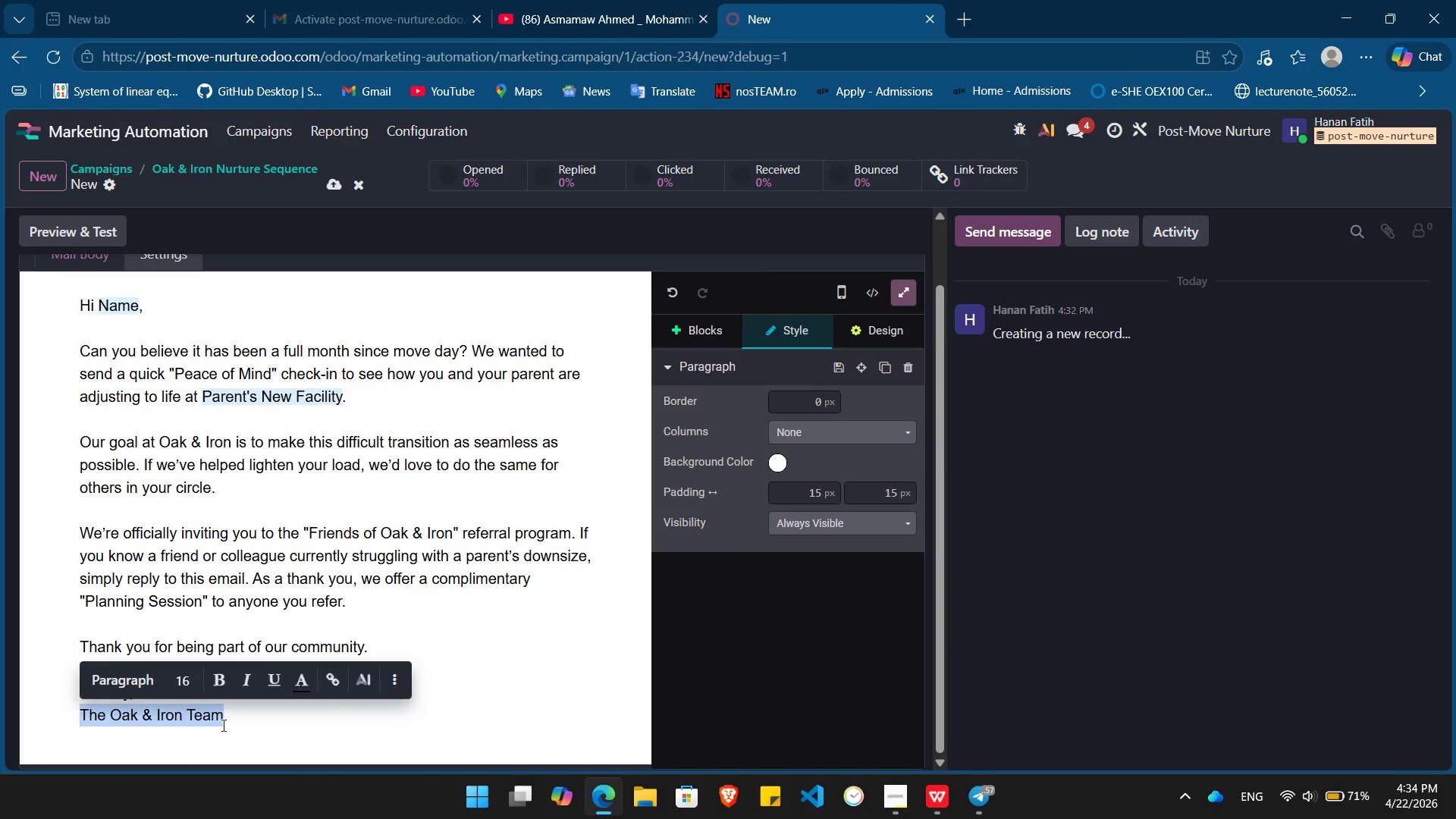 
key(Control+B)
 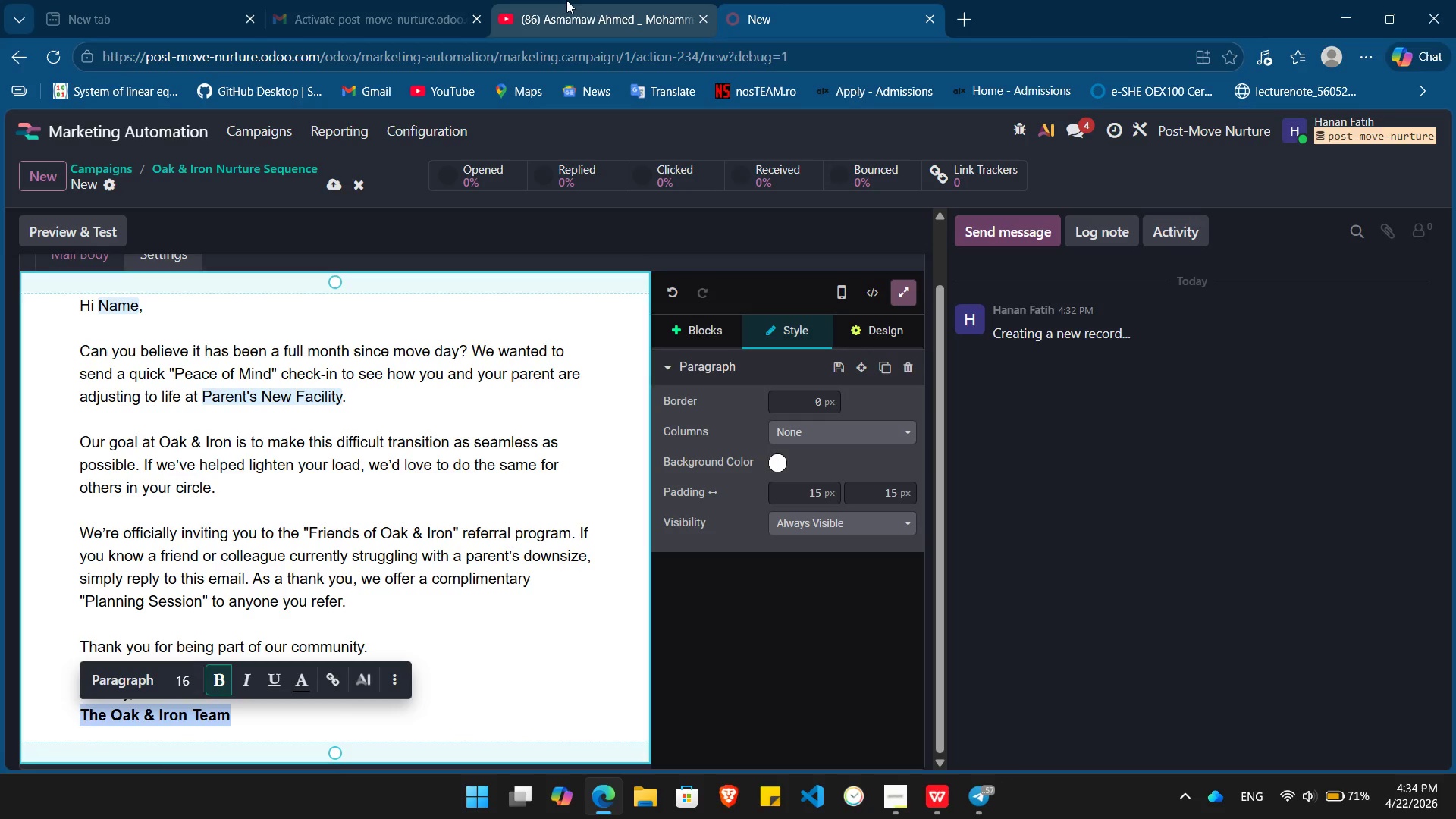 
left_click([581, 0])
 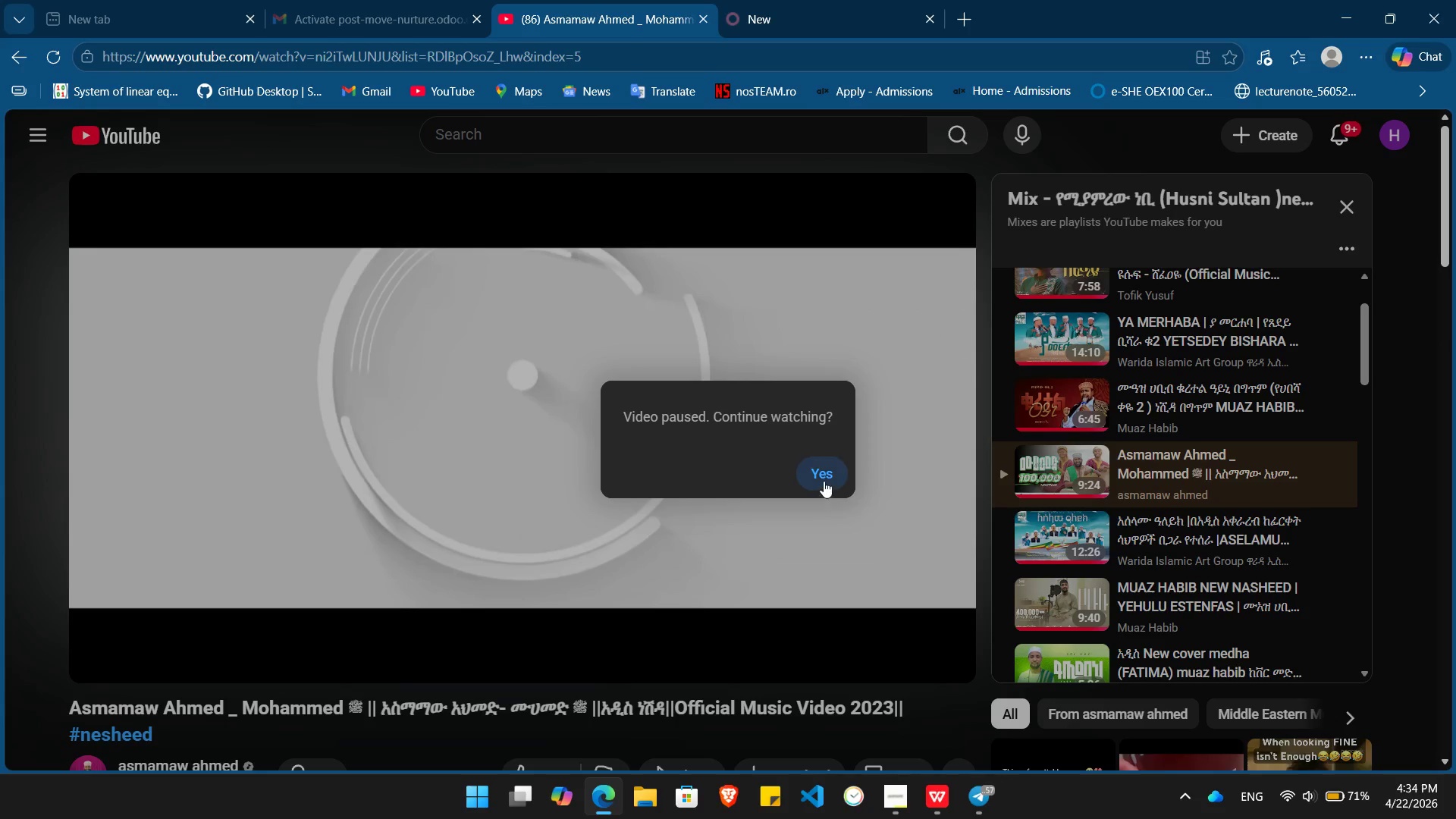 
left_click([818, 479])
 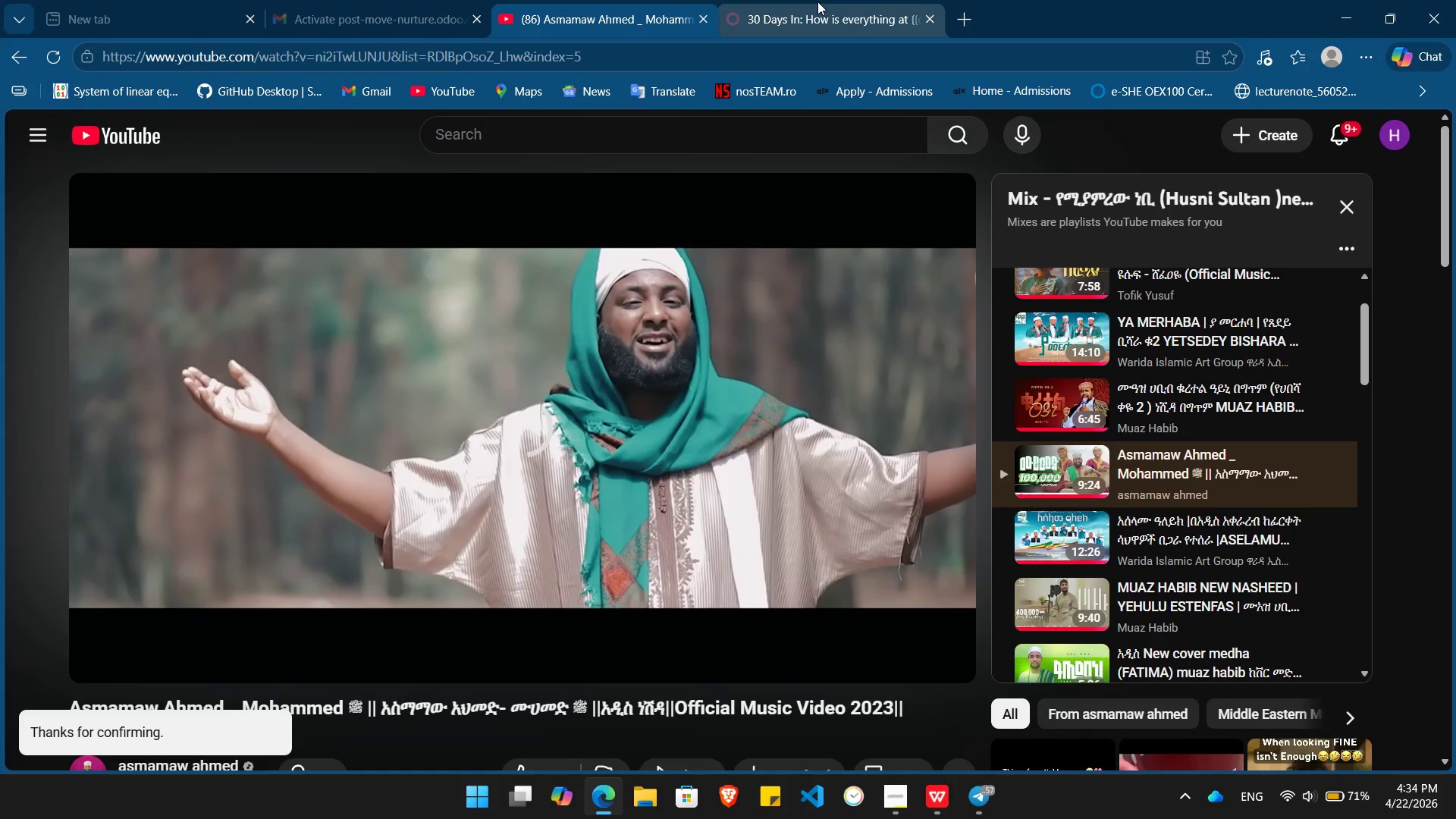 
left_click([817, 2])
 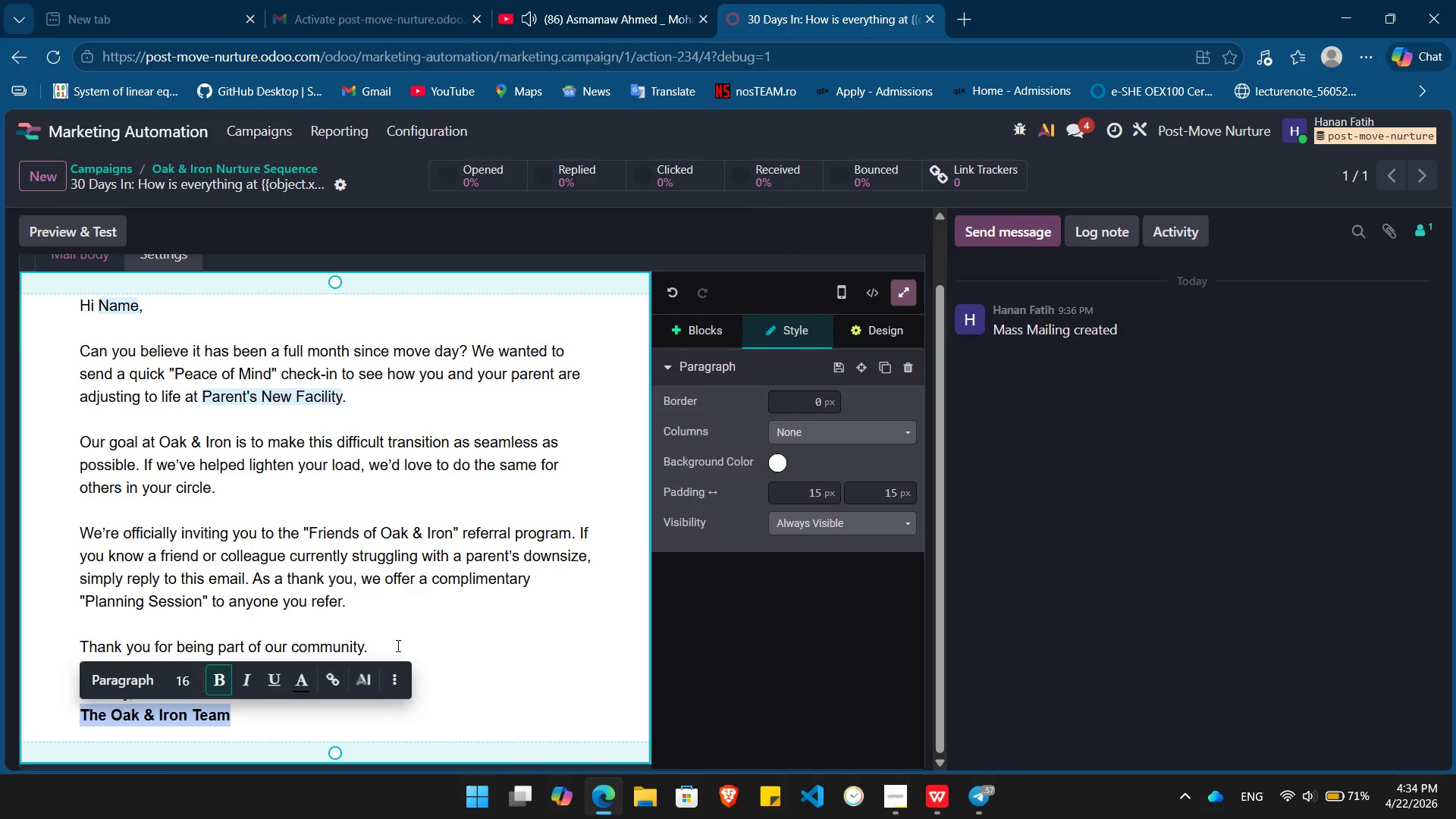 
left_click([458, 692])
 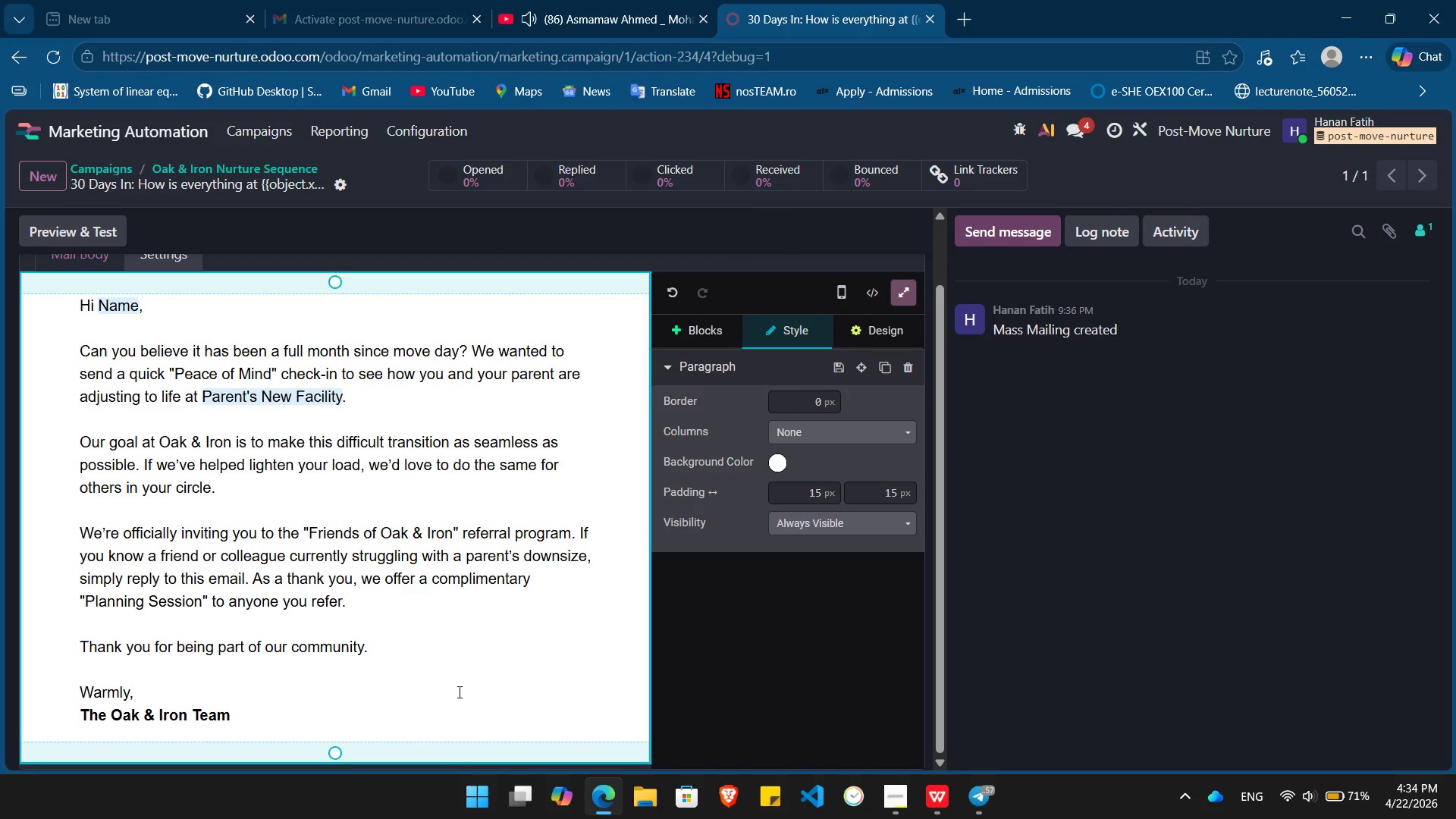 
wait(9.73)
 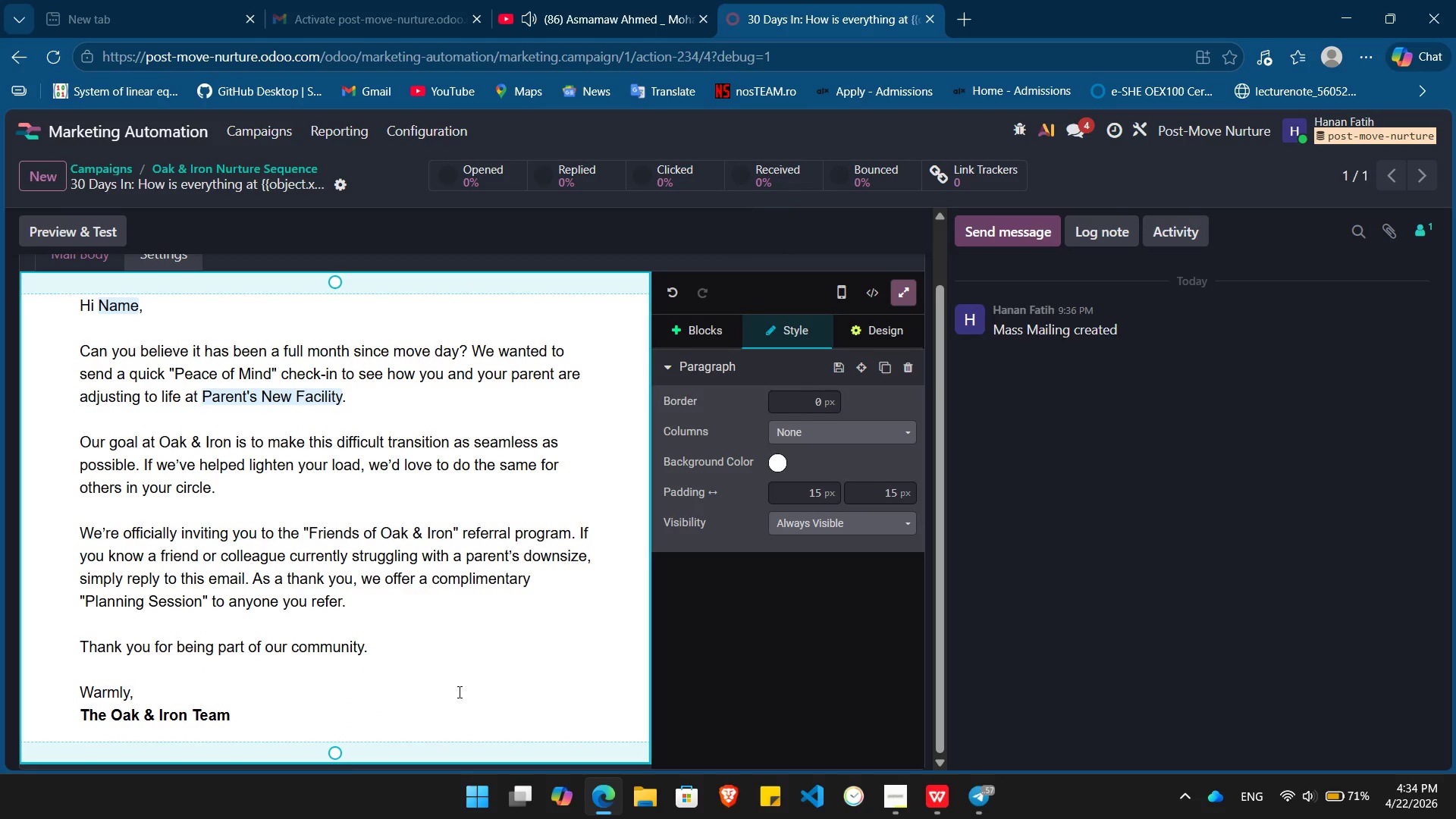 
left_click([701, 400])
 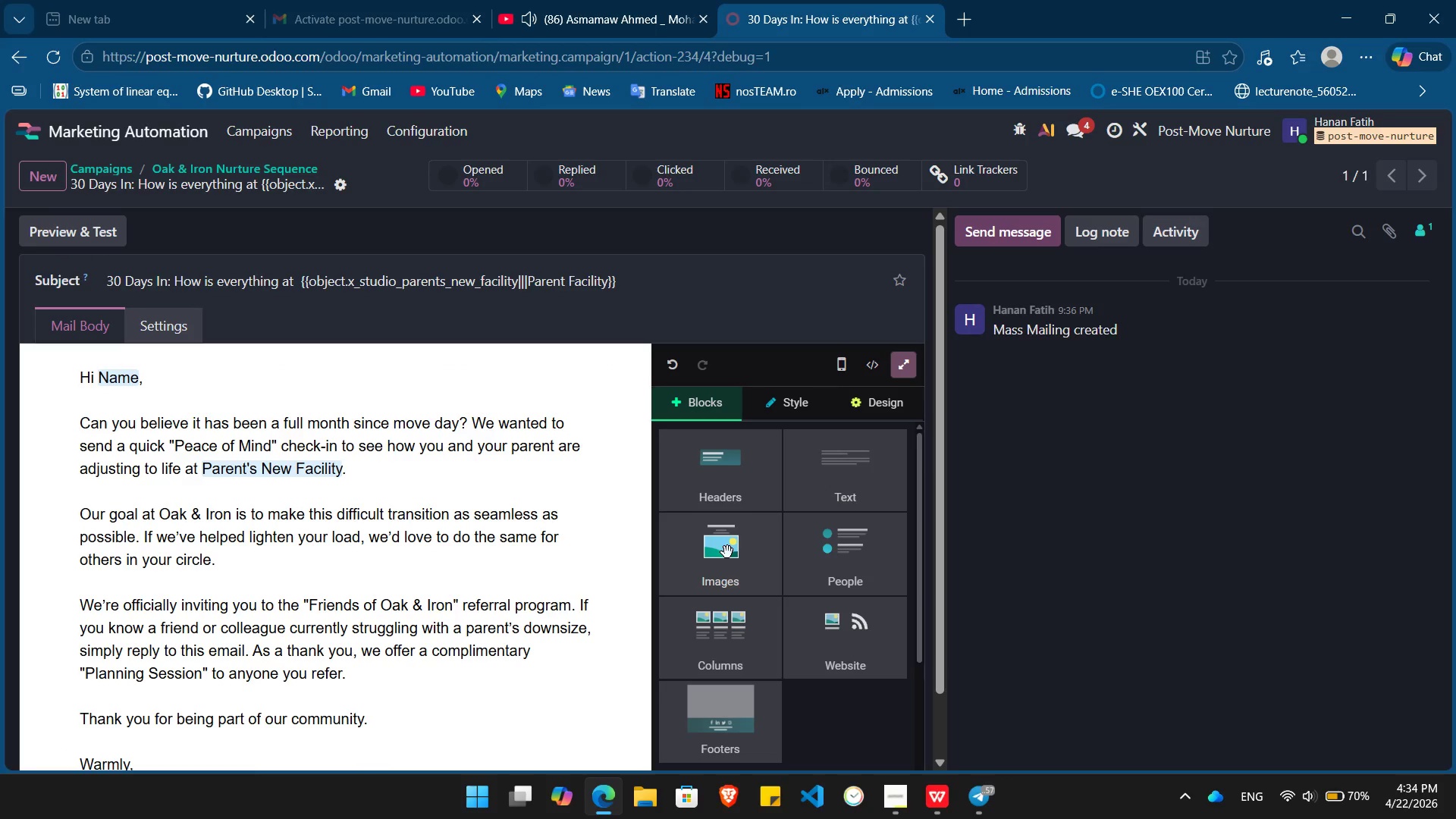 
left_click_drag(start_coordinate=[727, 552], to_coordinate=[320, 341])
 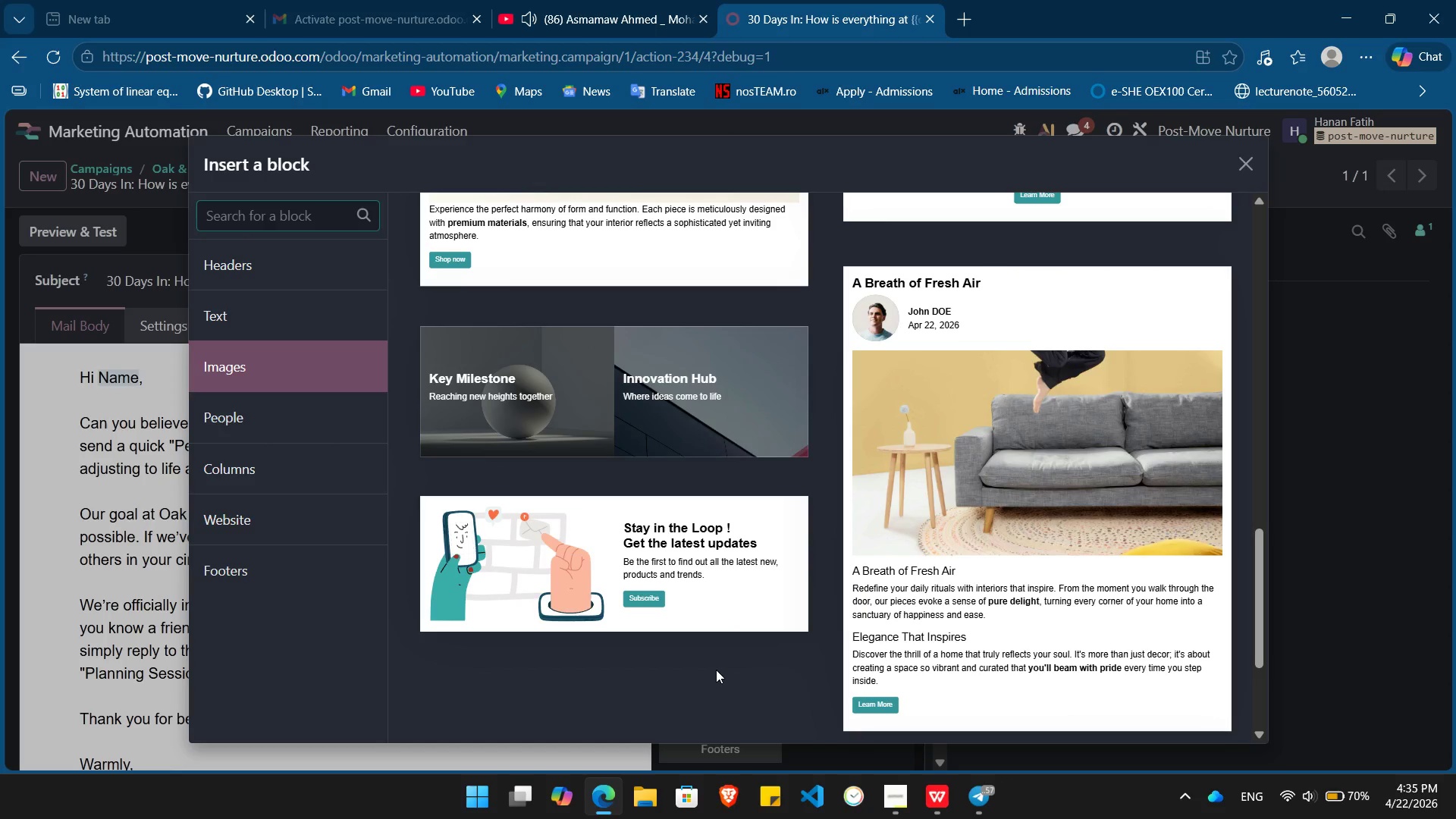 
wait(19.53)
 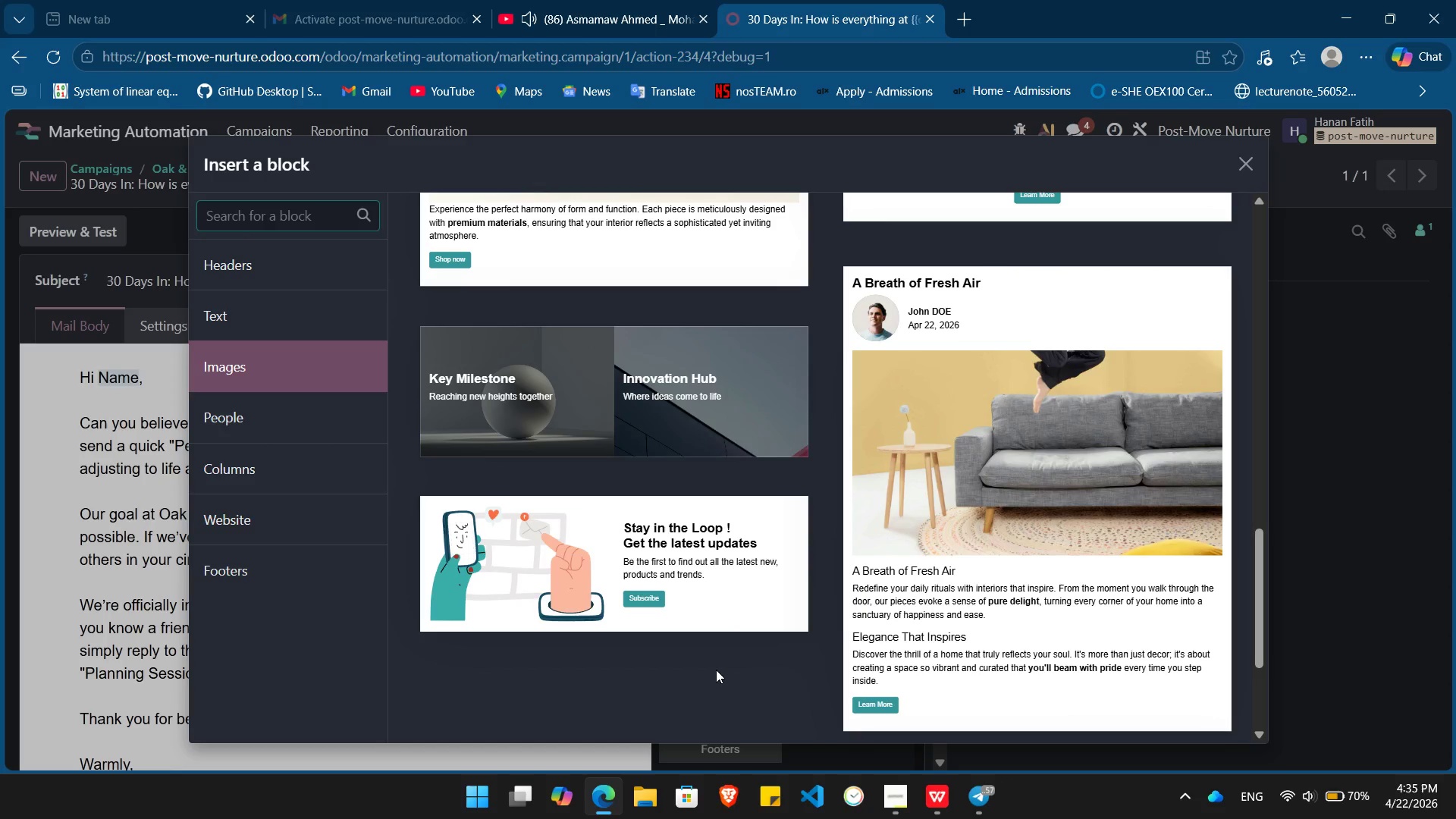 
scroll: coordinate [1047, 397], scroll_direction: up, amount: 4.0
 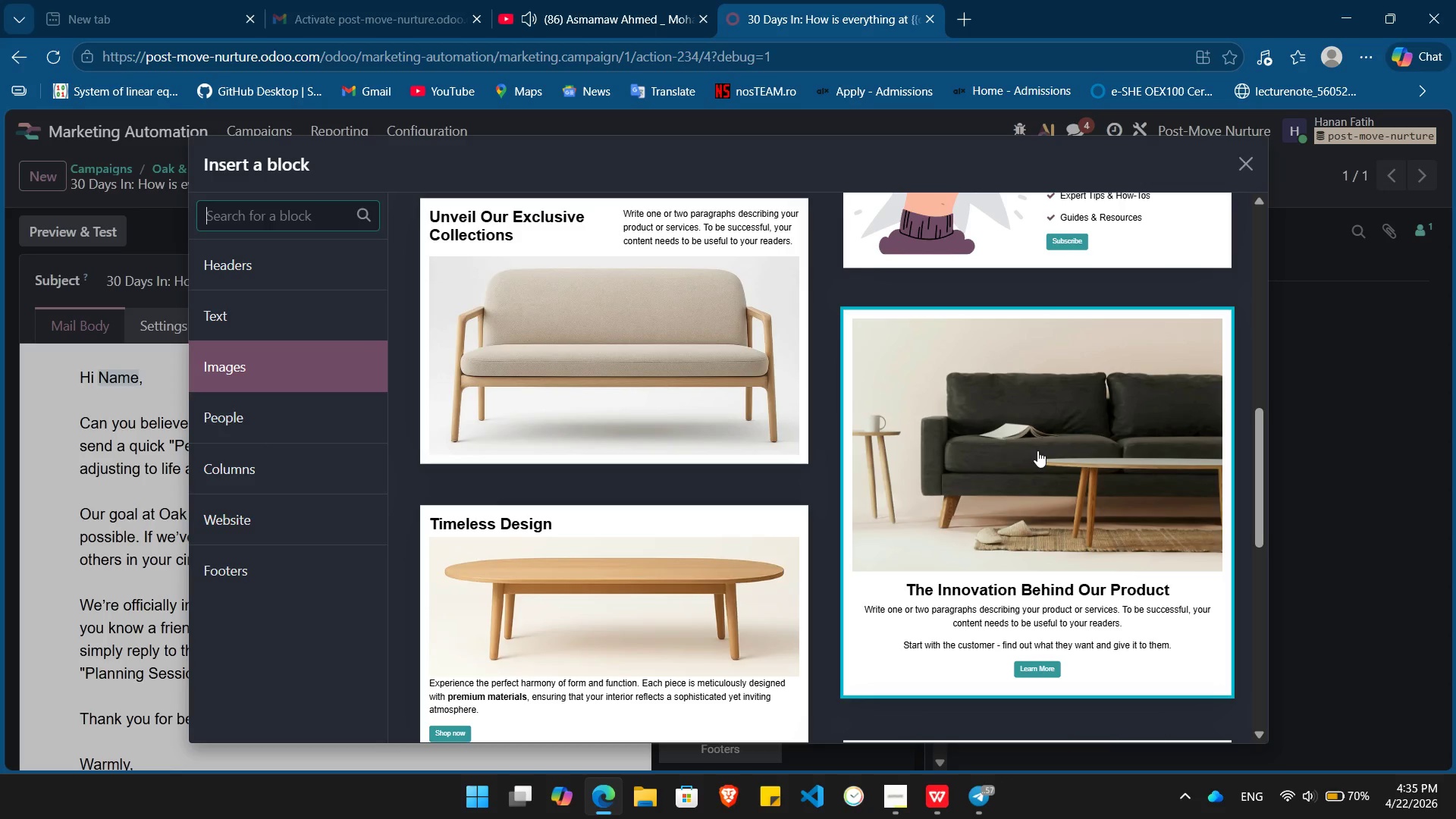 
left_click([1037, 450])
 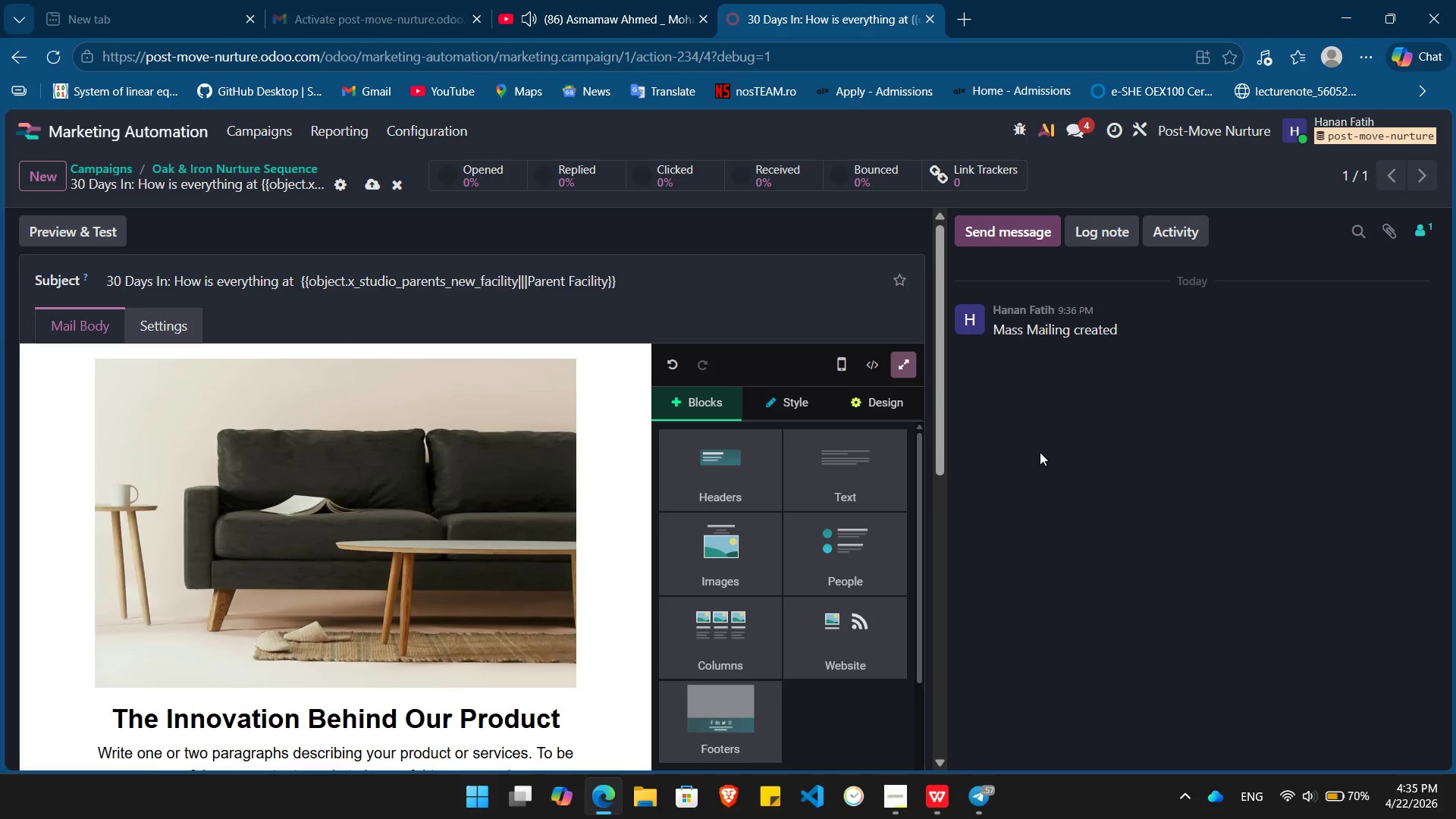 
wait(25.88)
 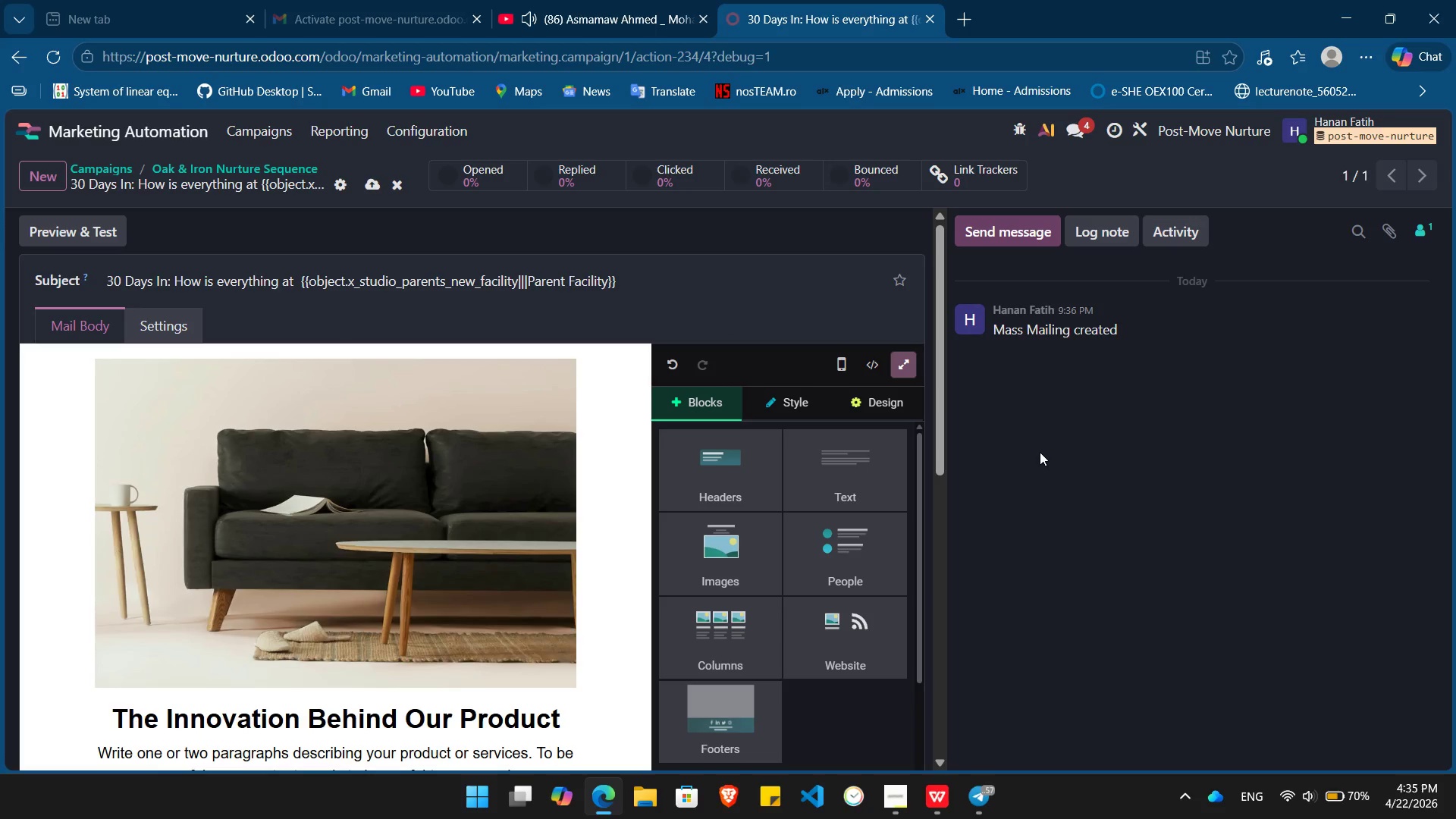 
double_click([325, 521])
 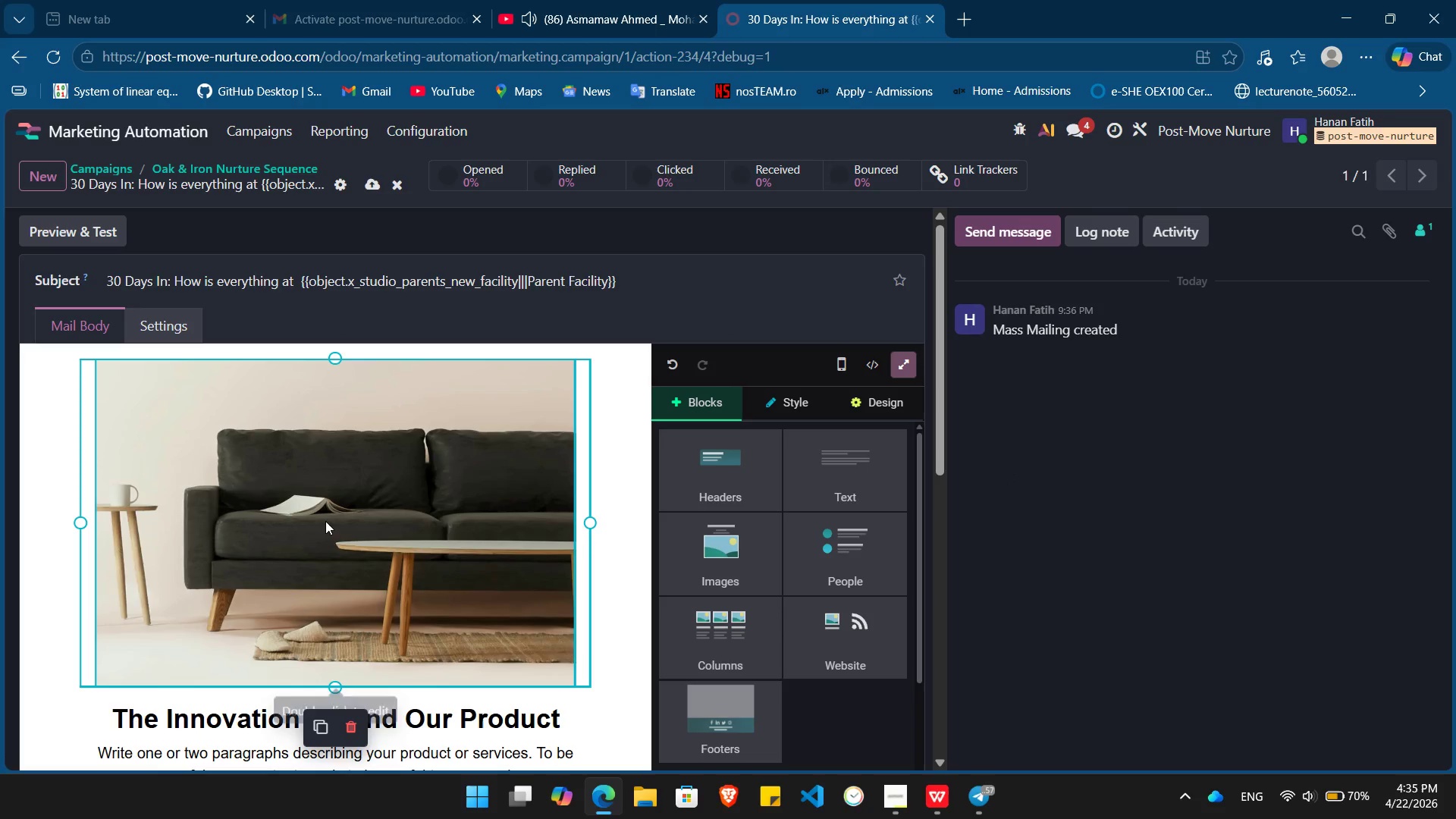 
triple_click([325, 521])
 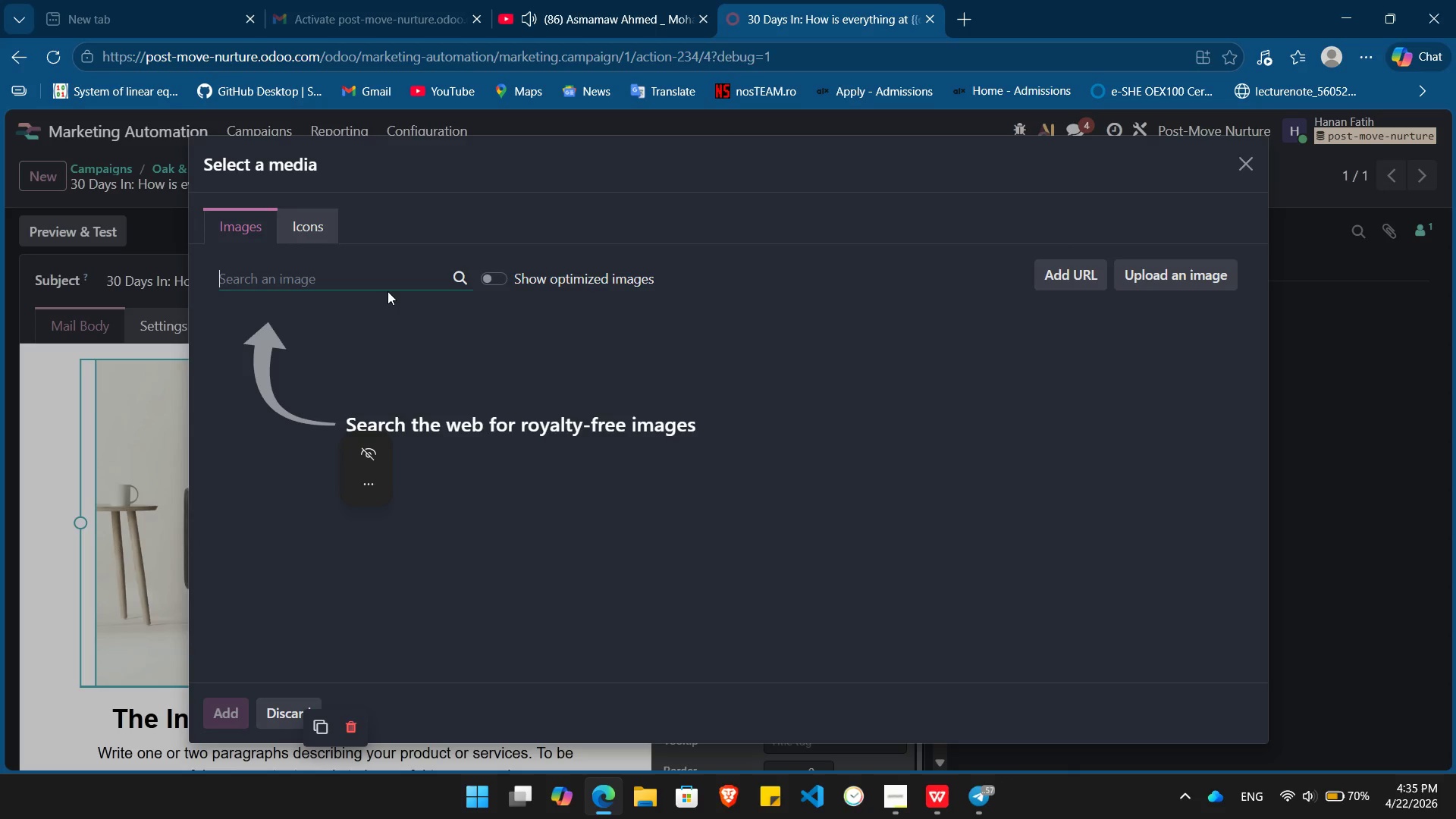 
wait(7.11)
 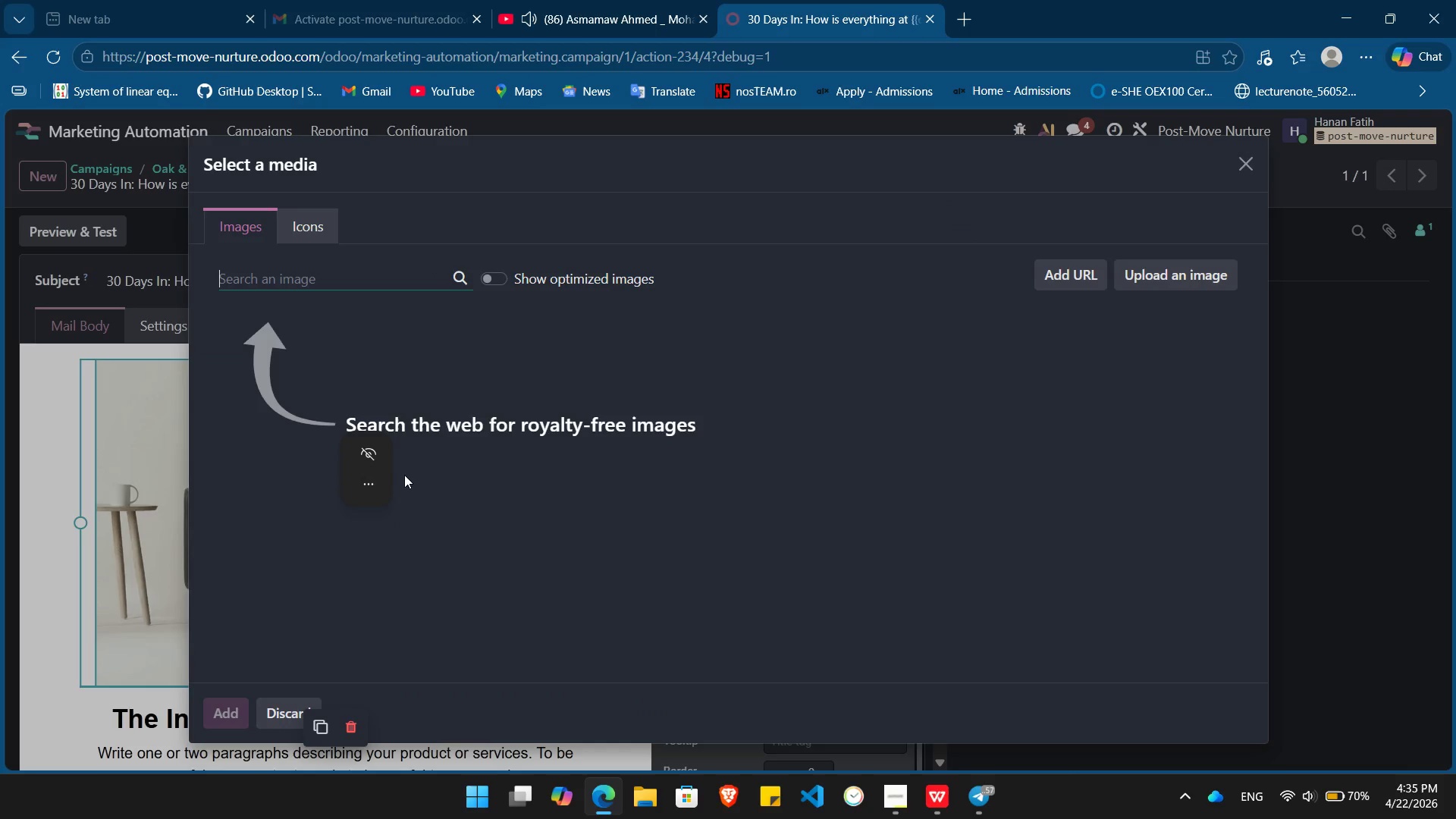 
left_click([1250, 170])
 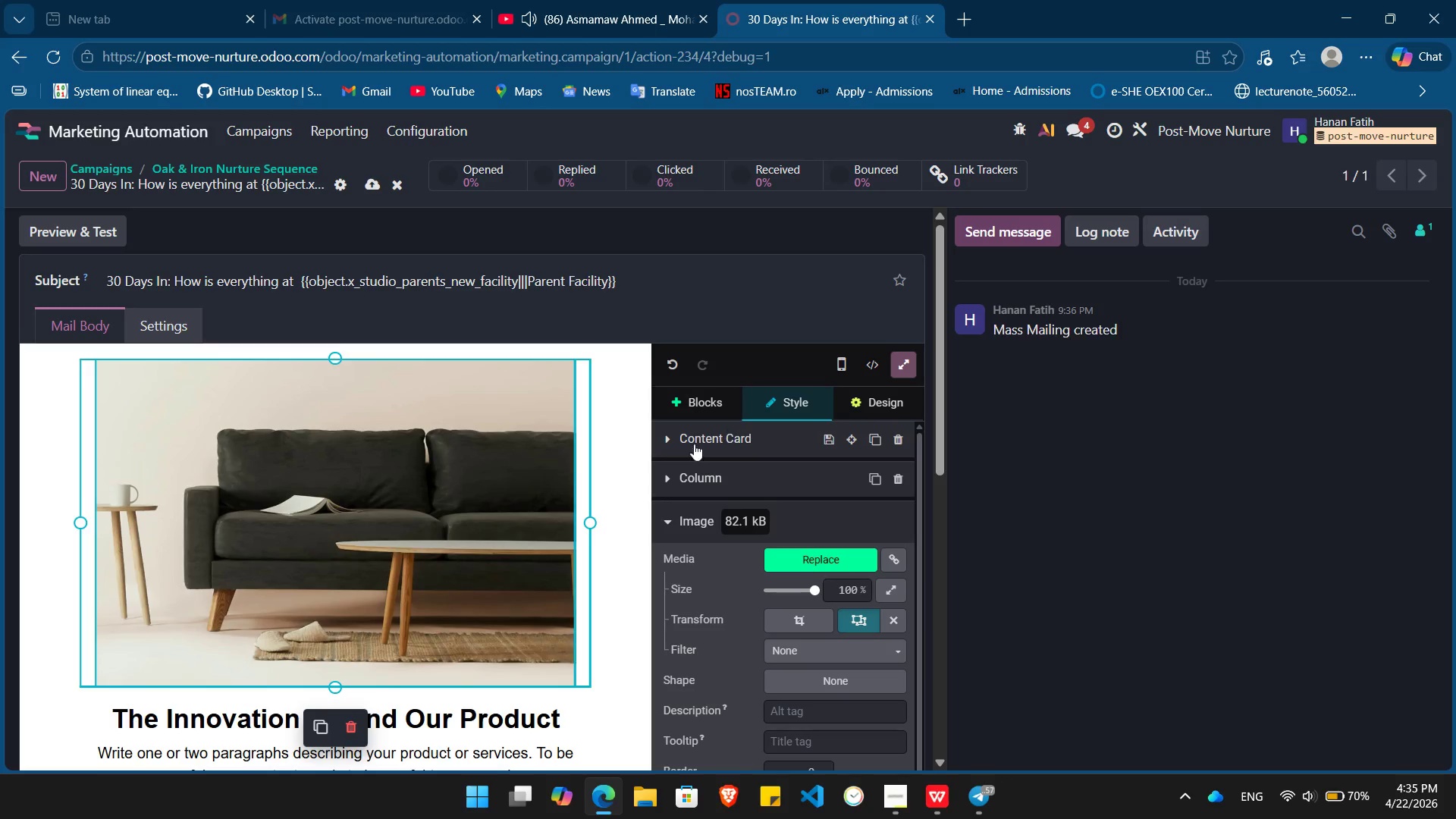 
left_click([699, 397])
 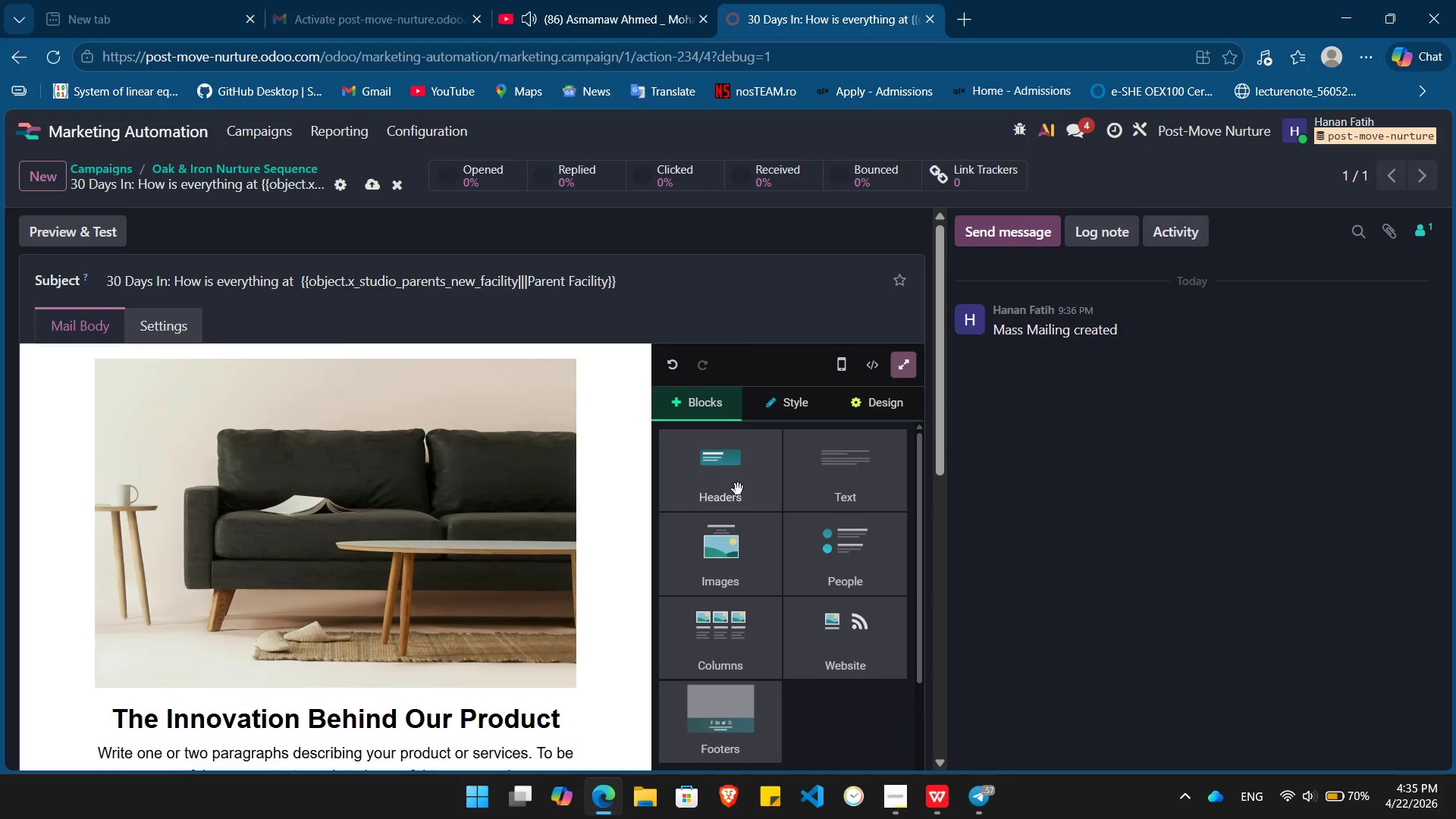 
left_click([736, 488])
 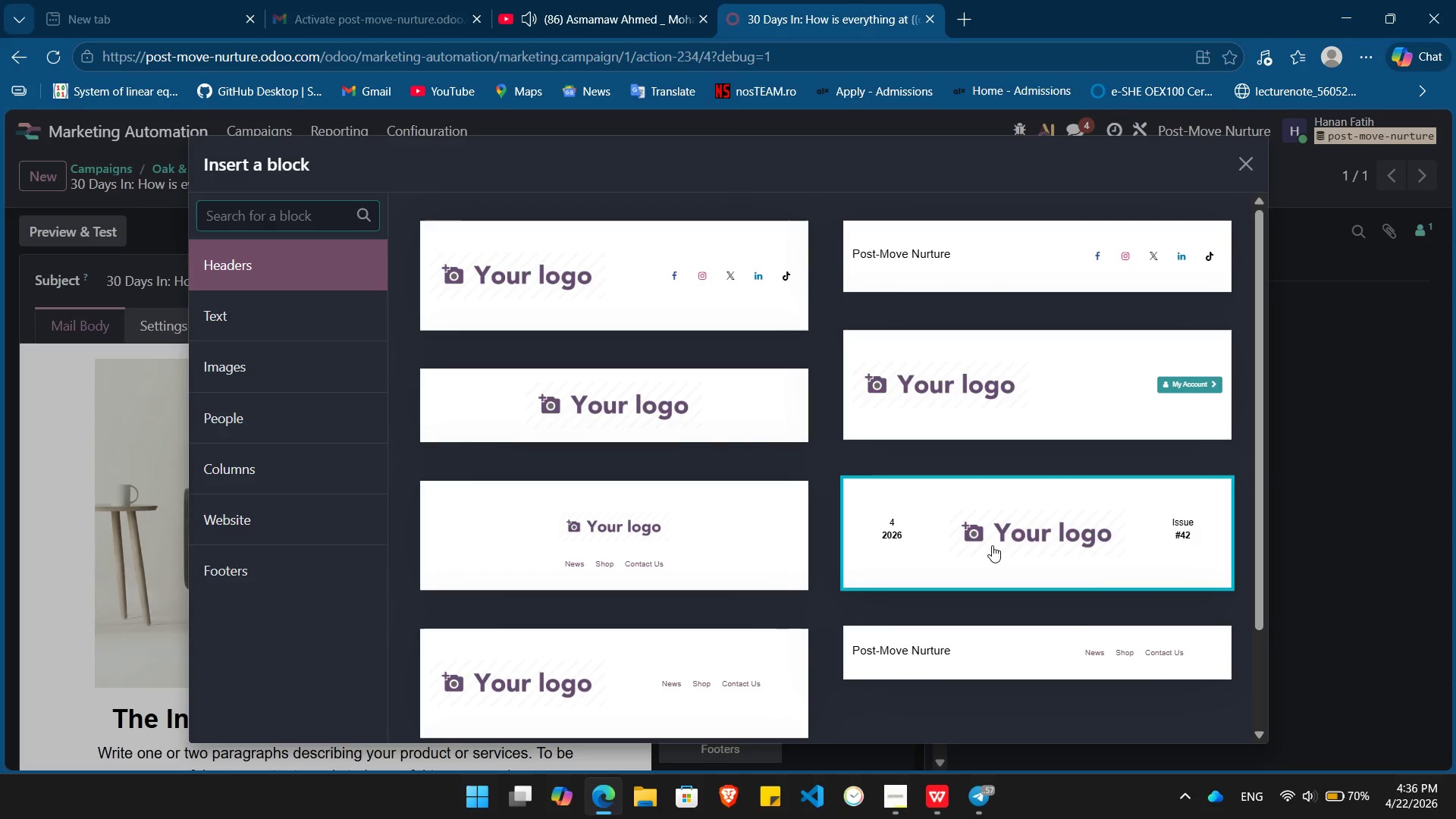 
wait(15.66)
 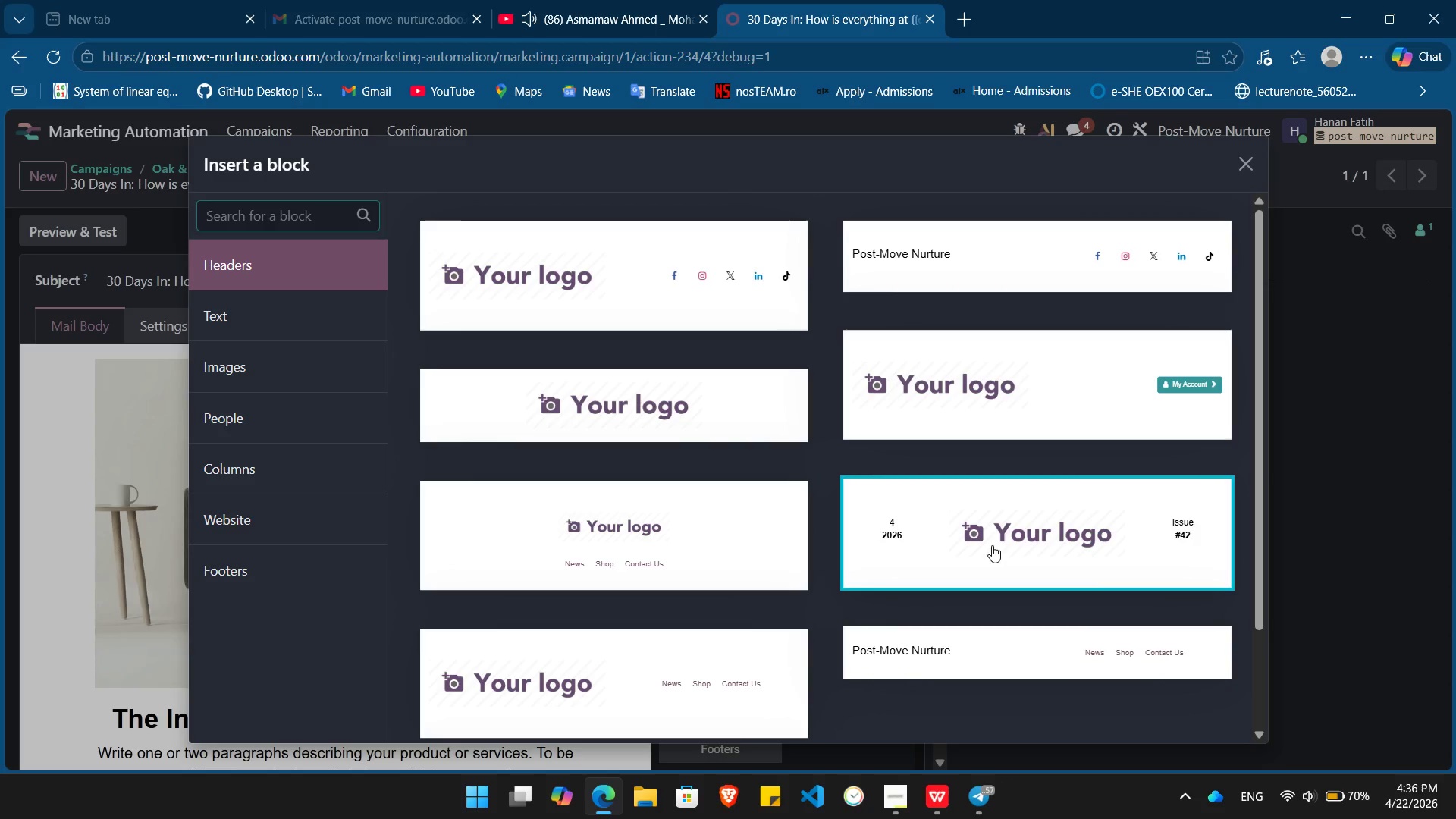 
left_click([692, 400])
 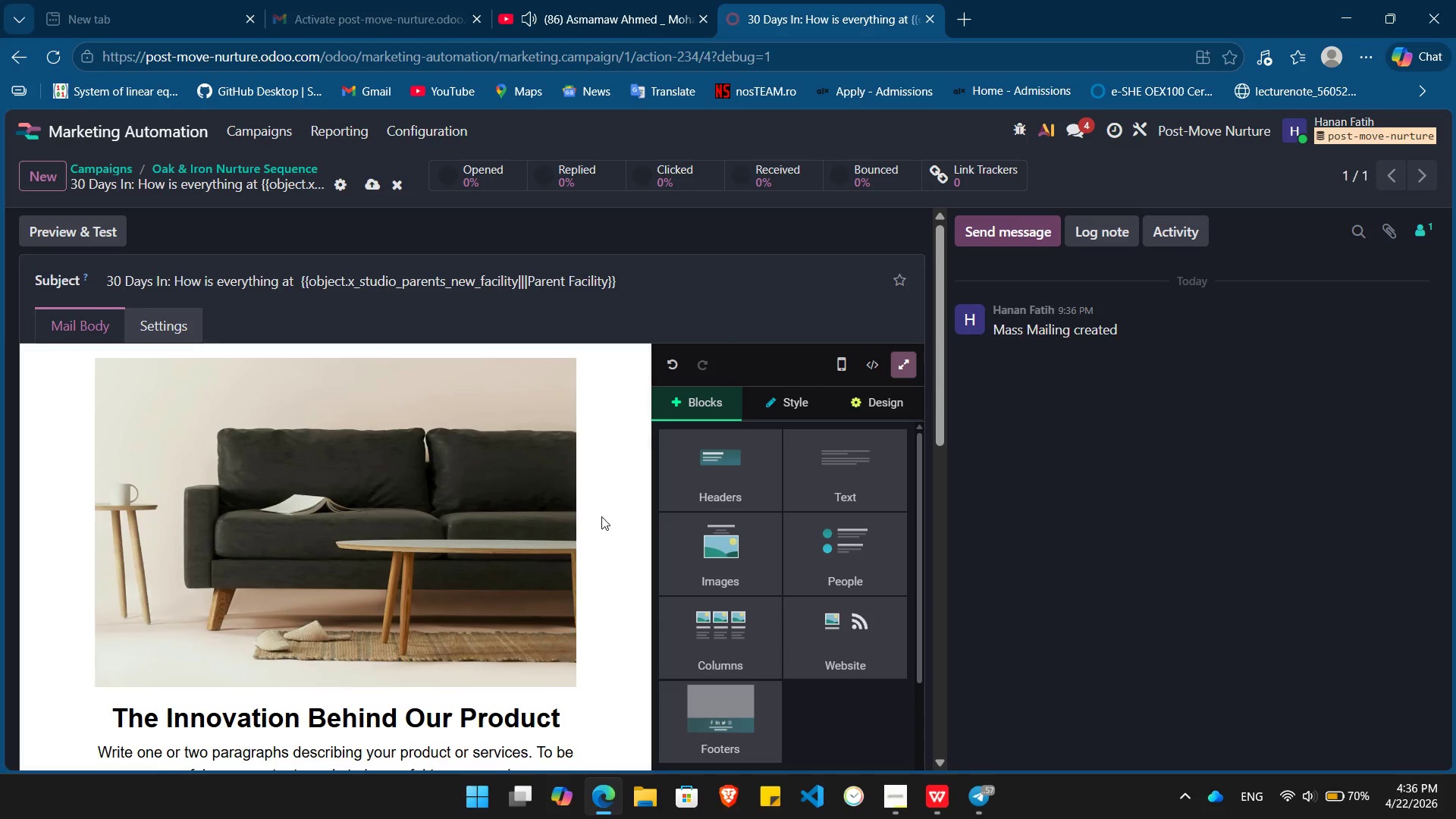 
scroll: coordinate [406, 551], scroll_direction: down, amount: 4.0
 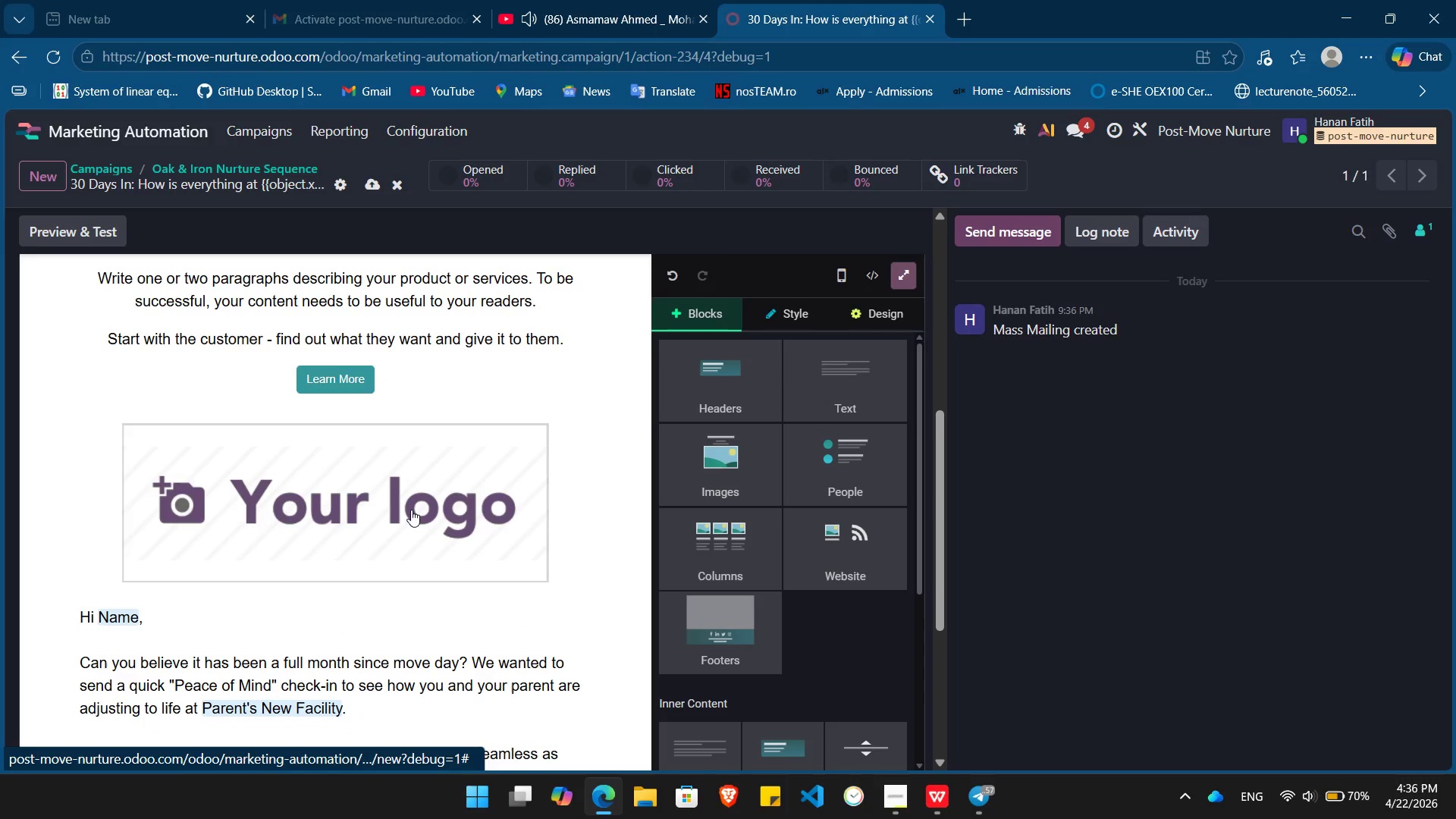 
left_click([411, 509])
 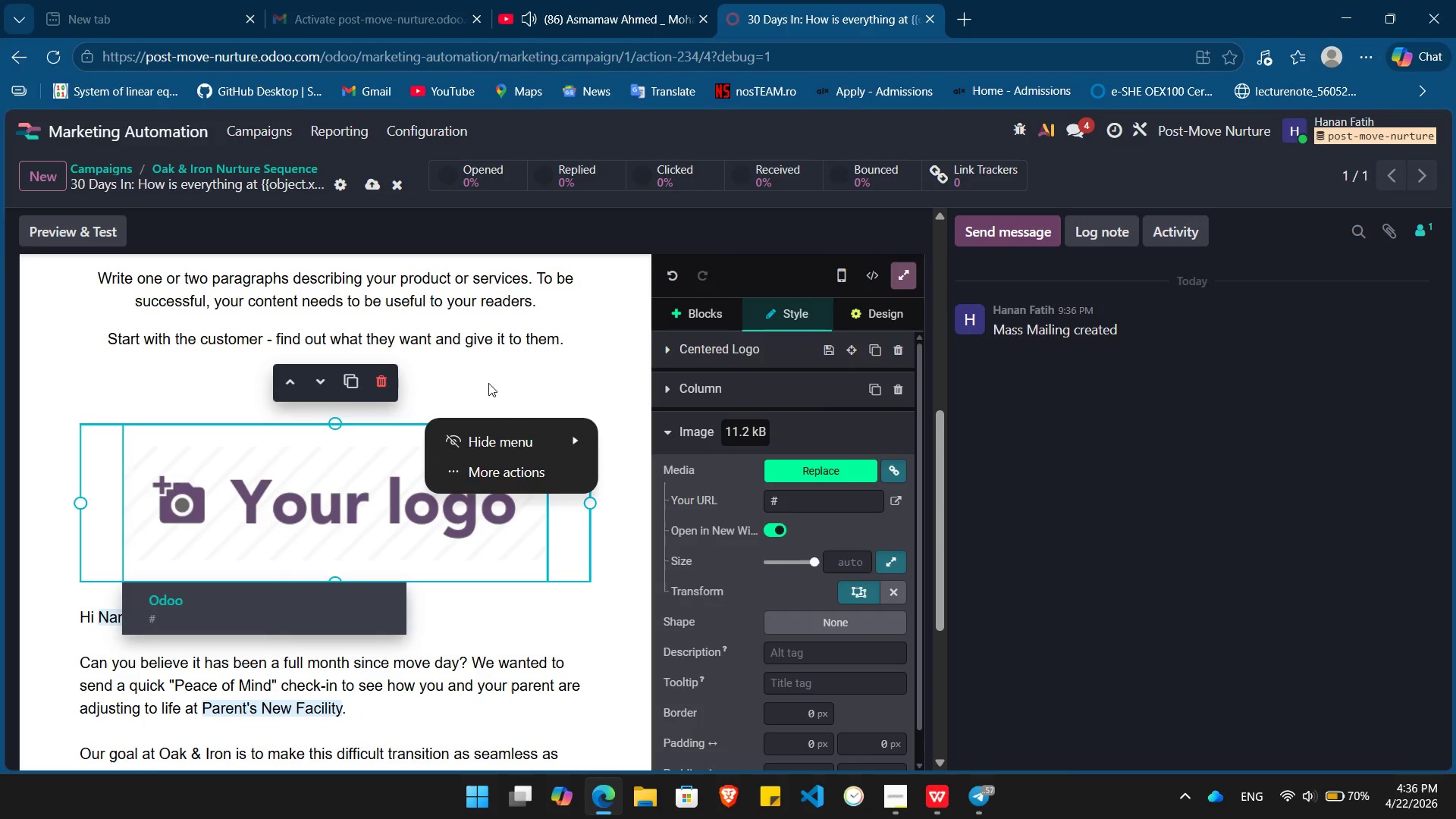 
left_click([524, 405])
 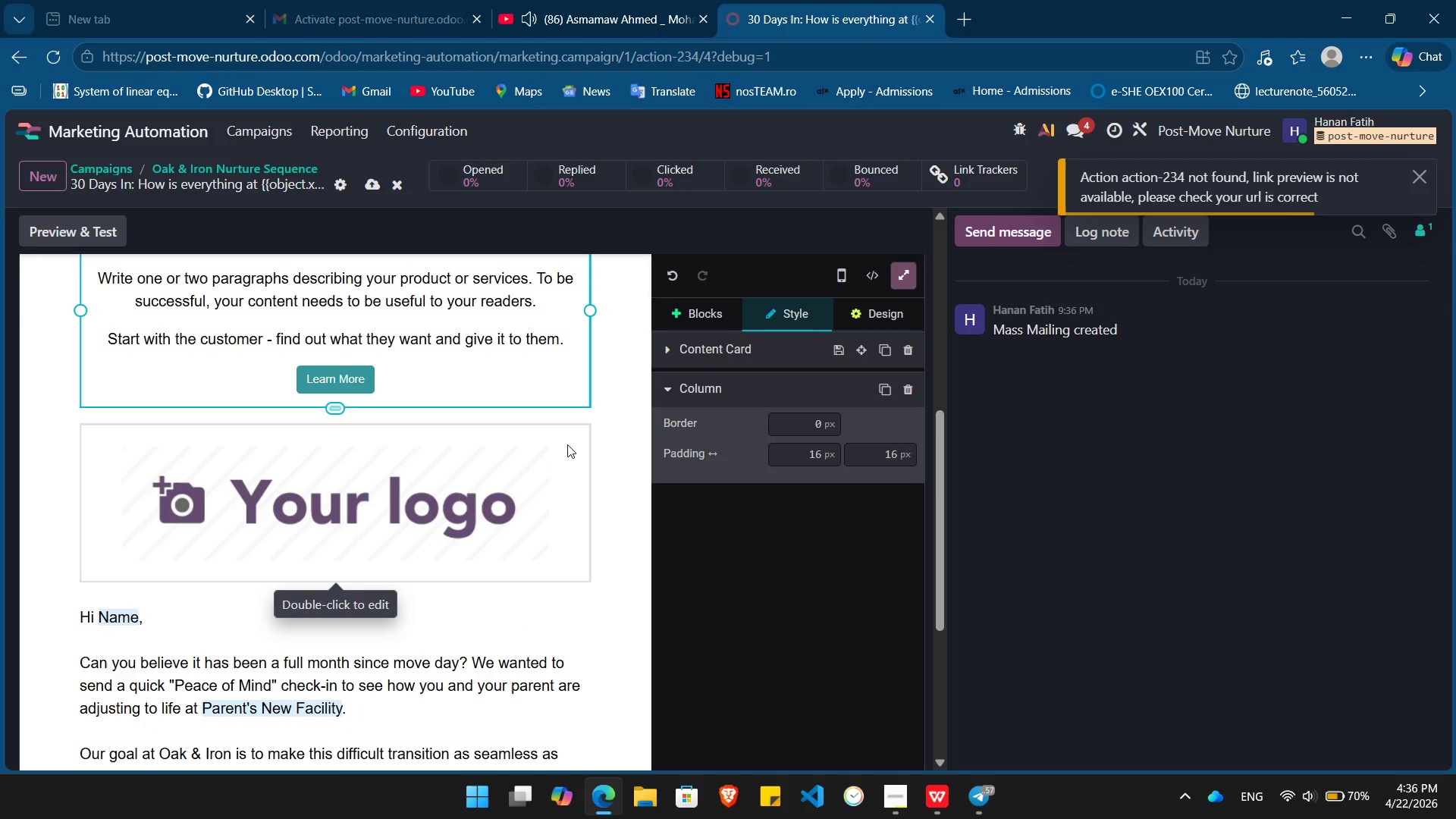 
left_click([567, 444])
 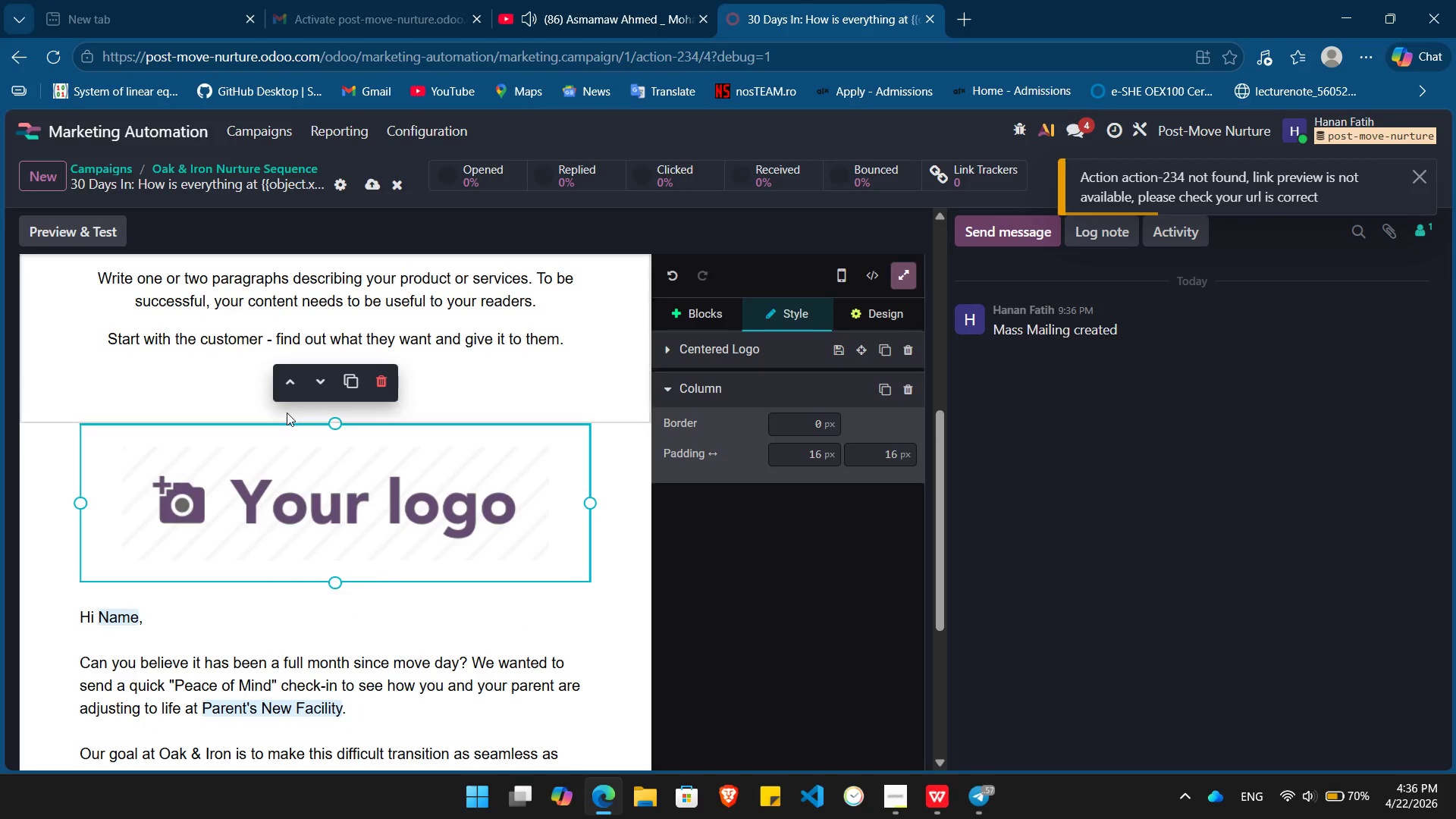 
left_click([291, 391])
 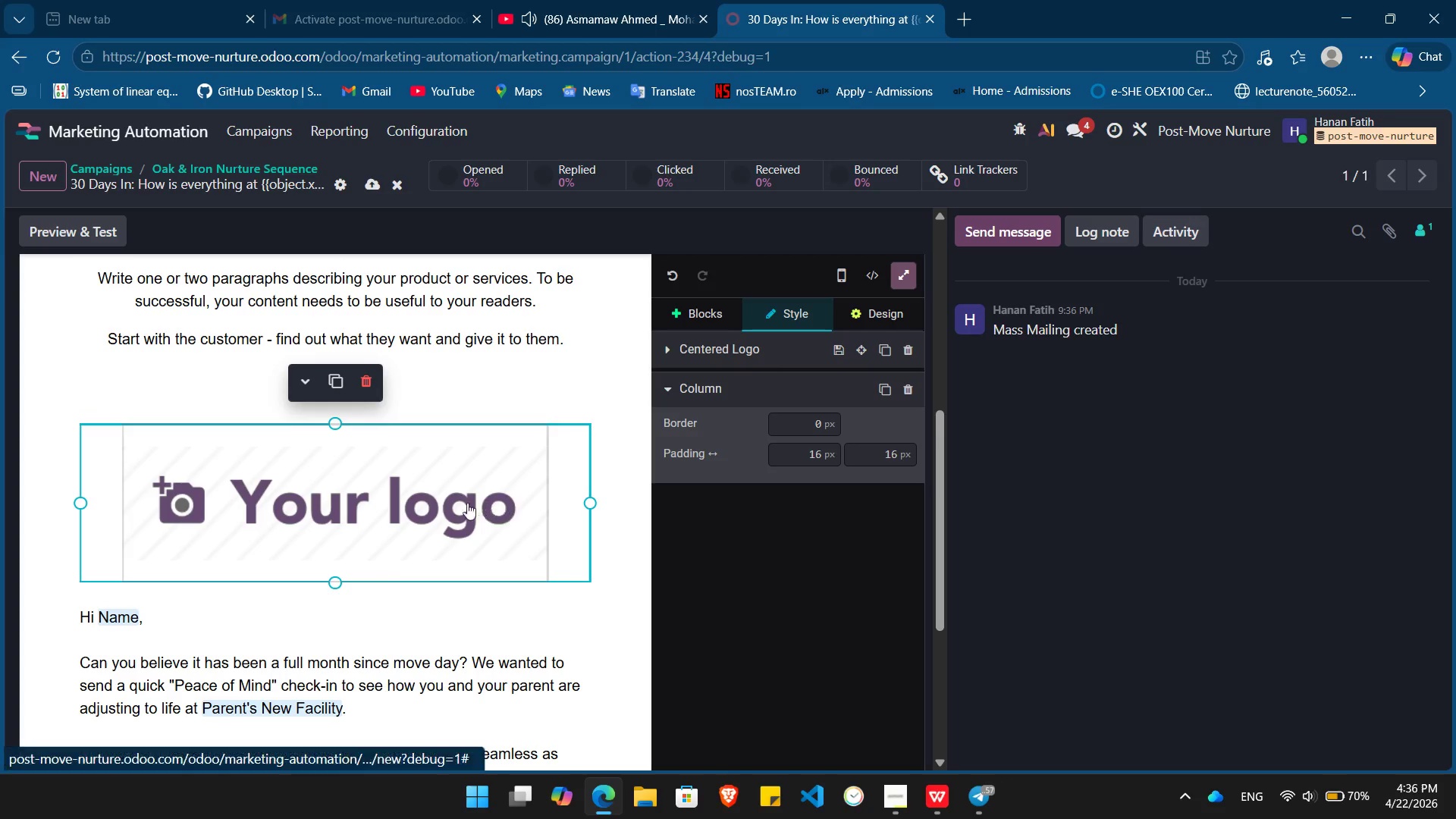 
scroll: coordinate [450, 508], scroll_direction: up, amount: 1.0
 